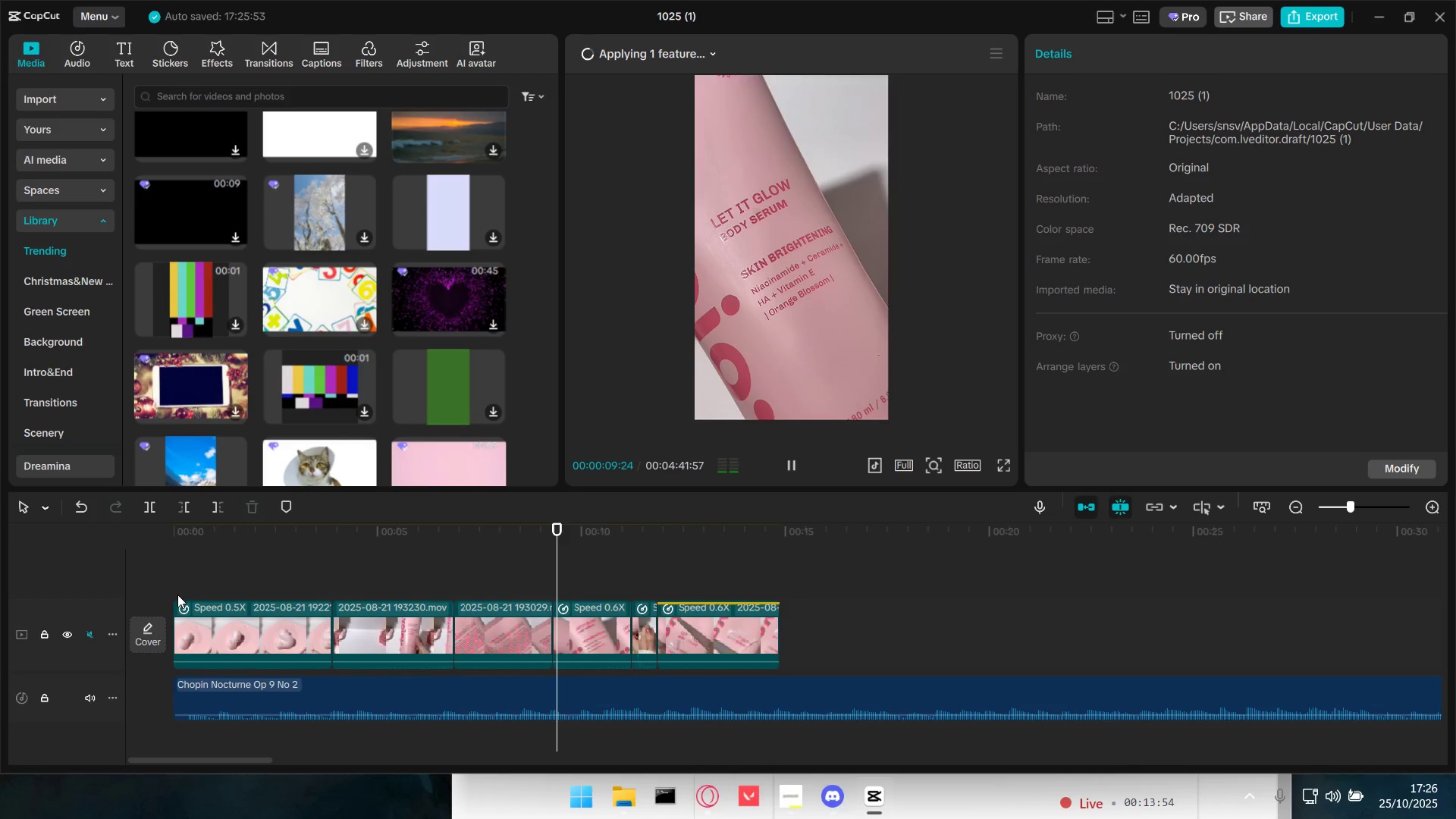 
key(Space)
 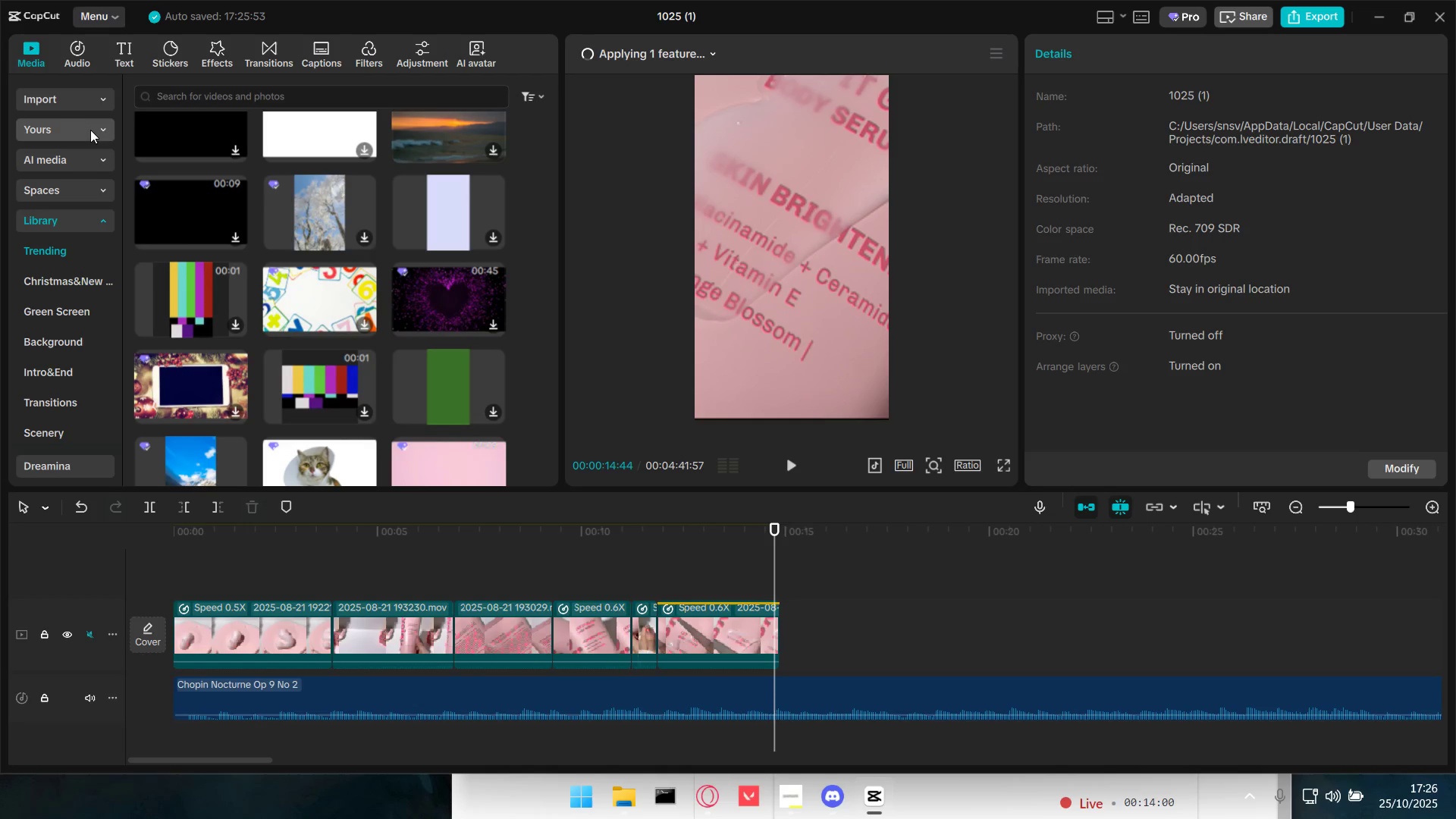 
left_click([68, 107])
 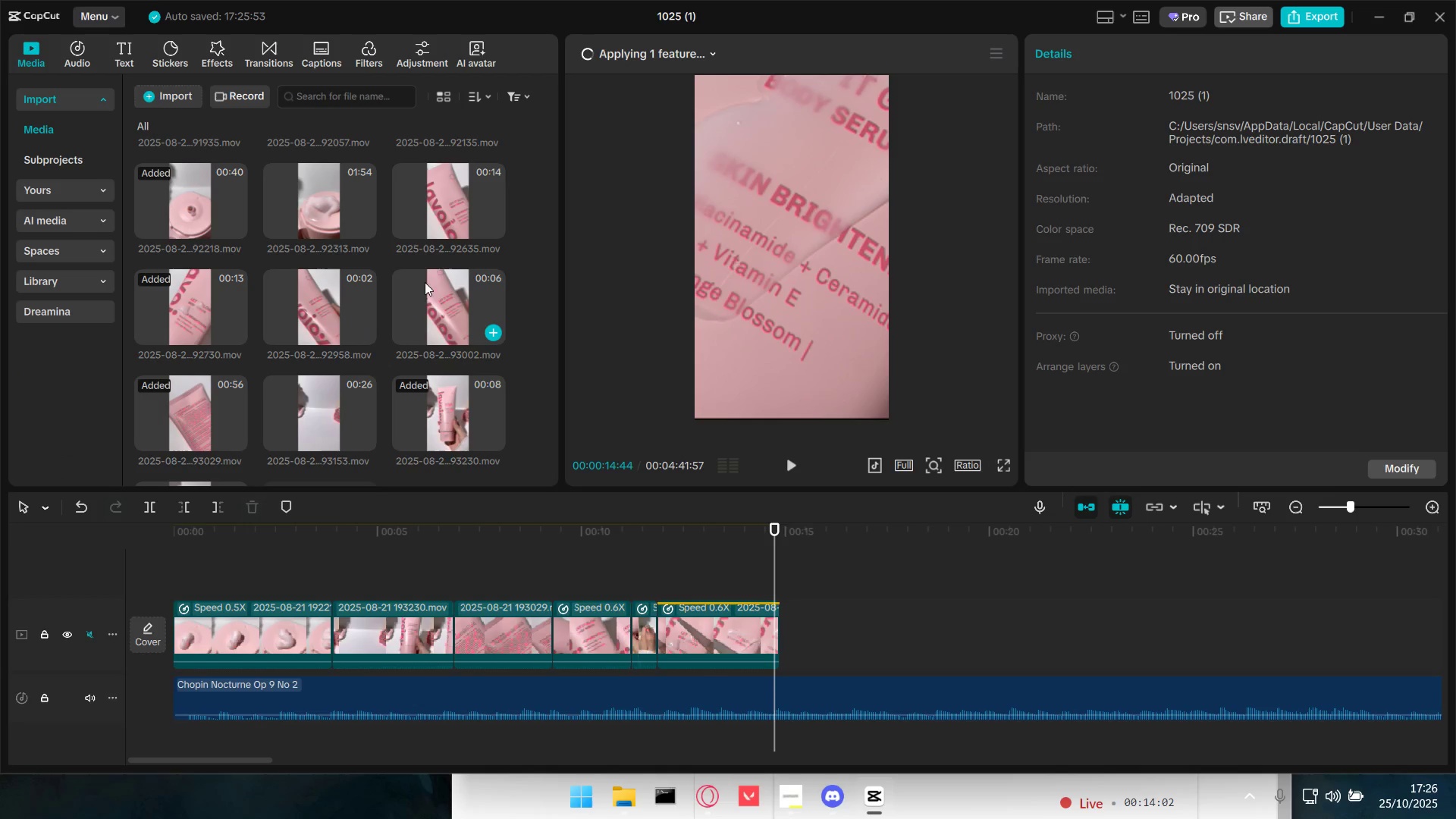 
scroll: coordinate [427, 296], scroll_direction: up, amount: 1.0
 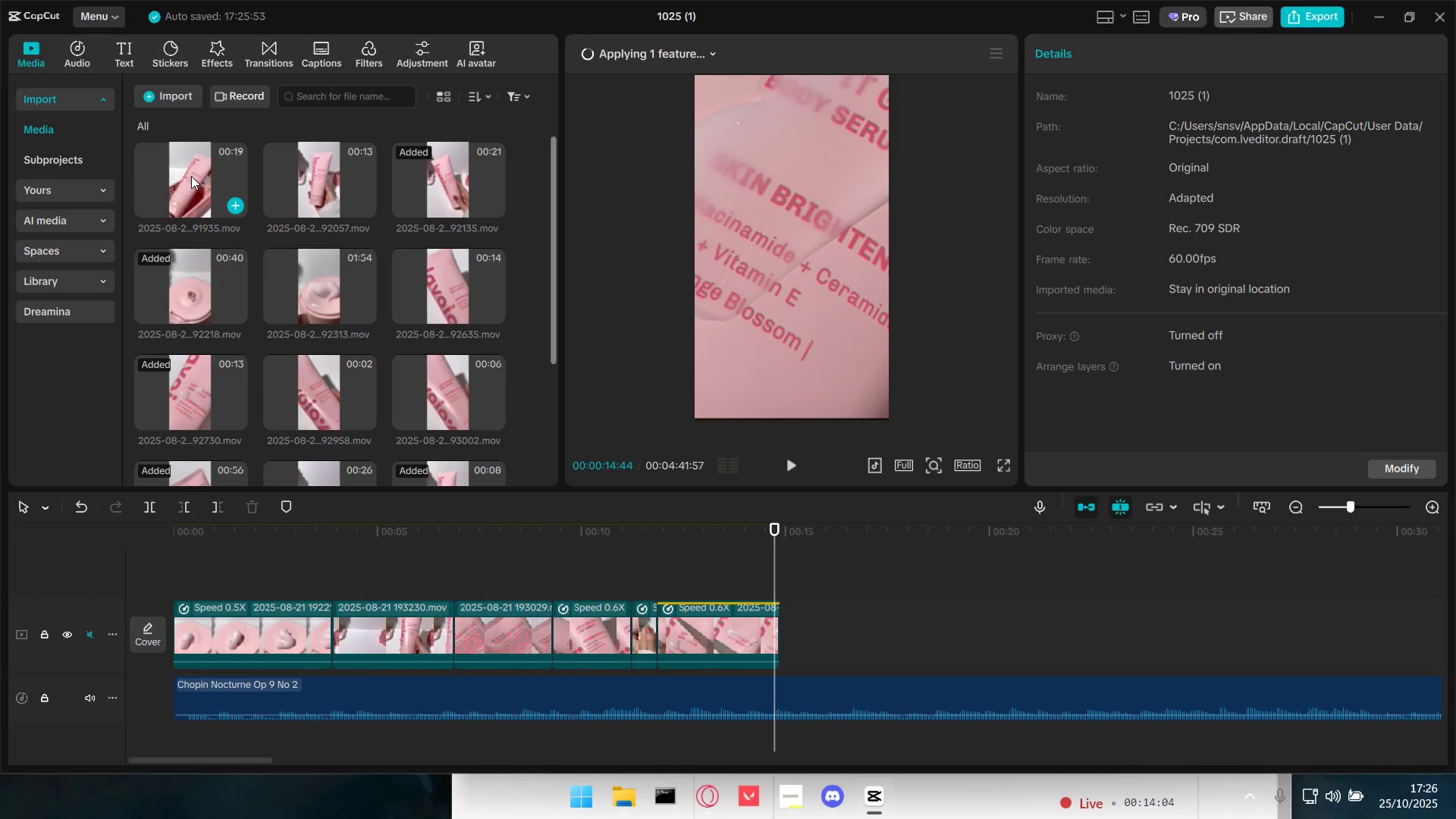 
left_click_drag(start_coordinate=[191, 176], to_coordinate=[790, 640])
 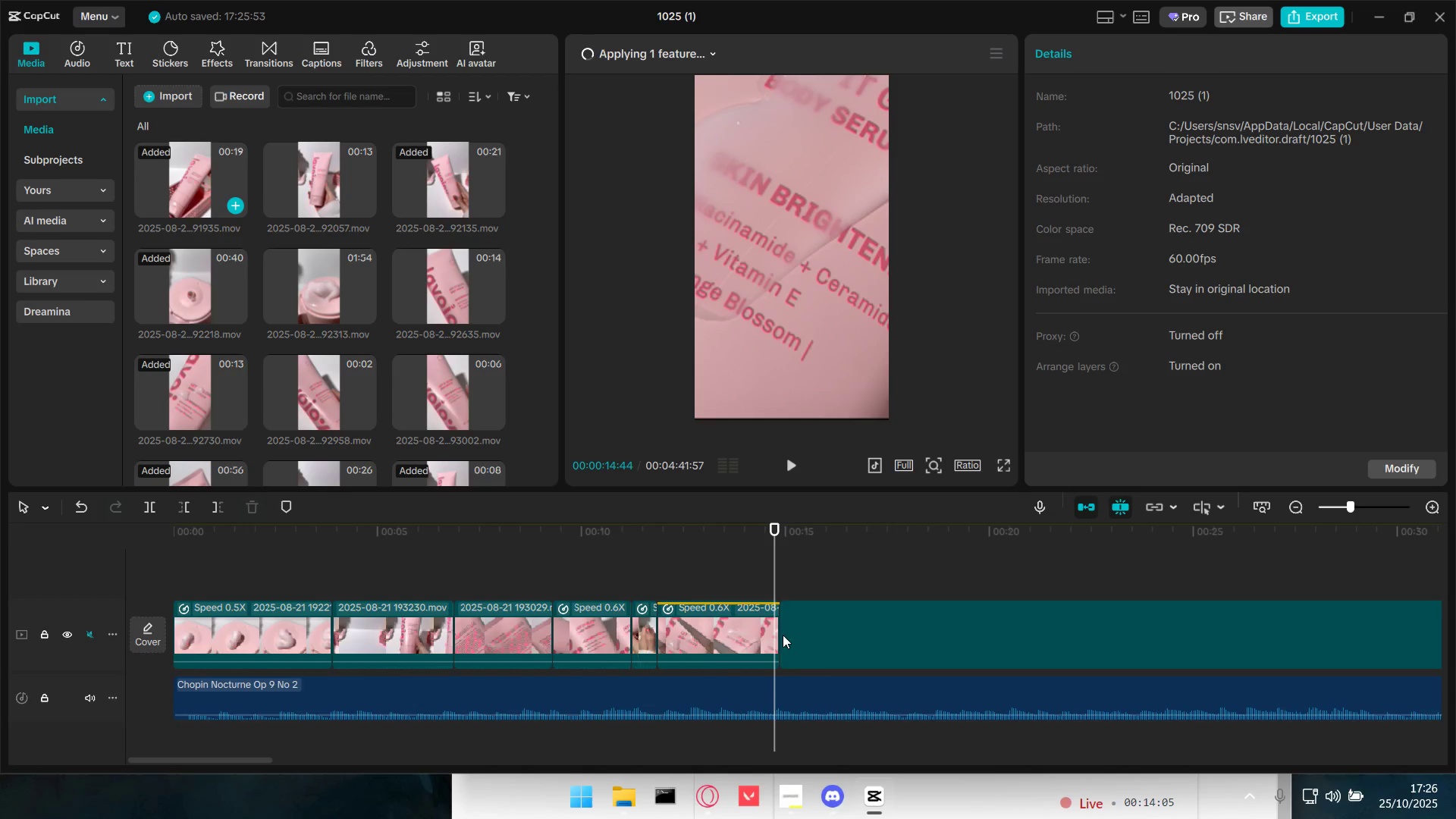 
hold_key(key=ControlLeft, duration=1.08)
scroll: coordinate [808, 632], scroll_direction: down, amount: 4.0
 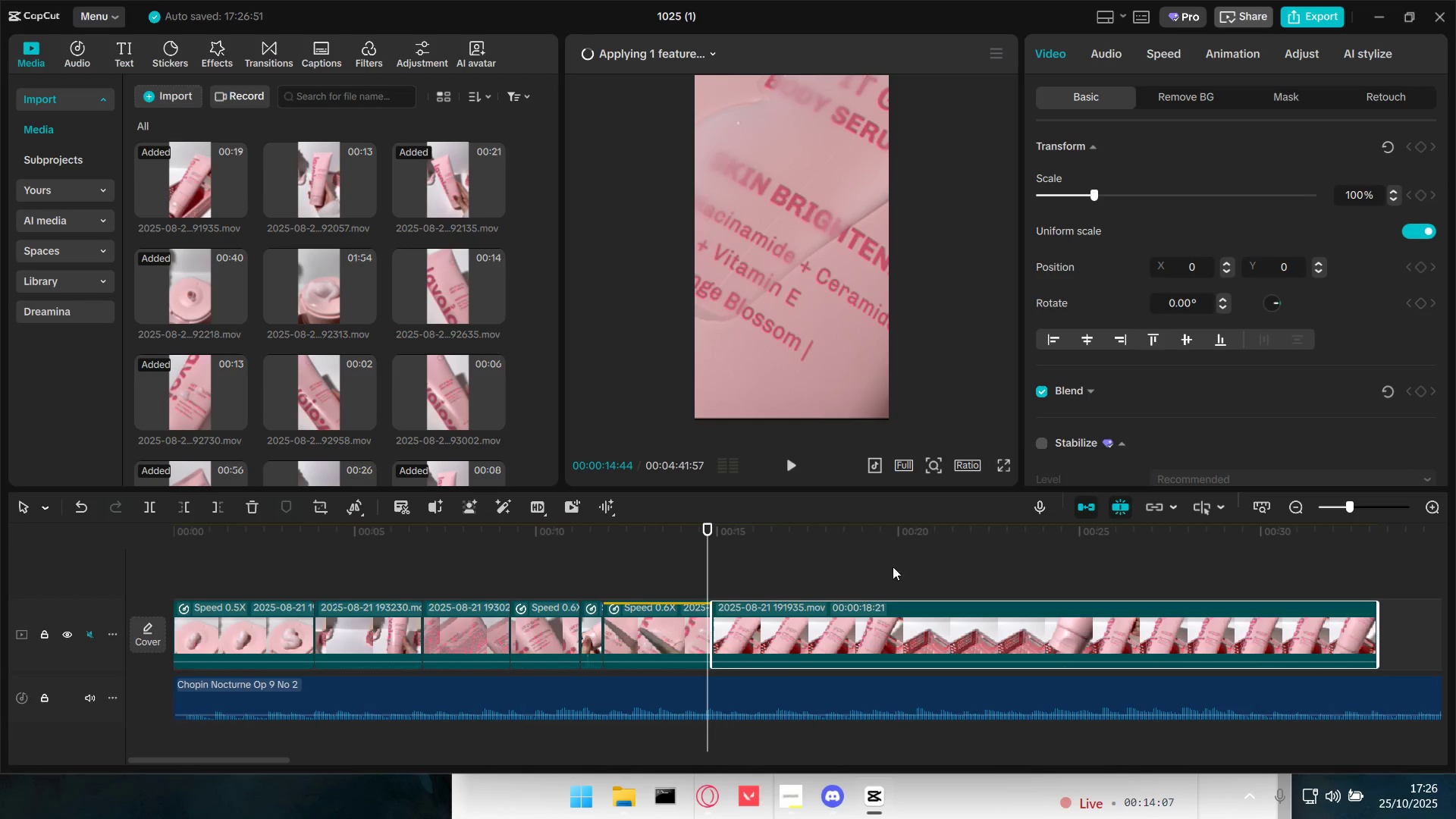 
left_click([1006, 573])
 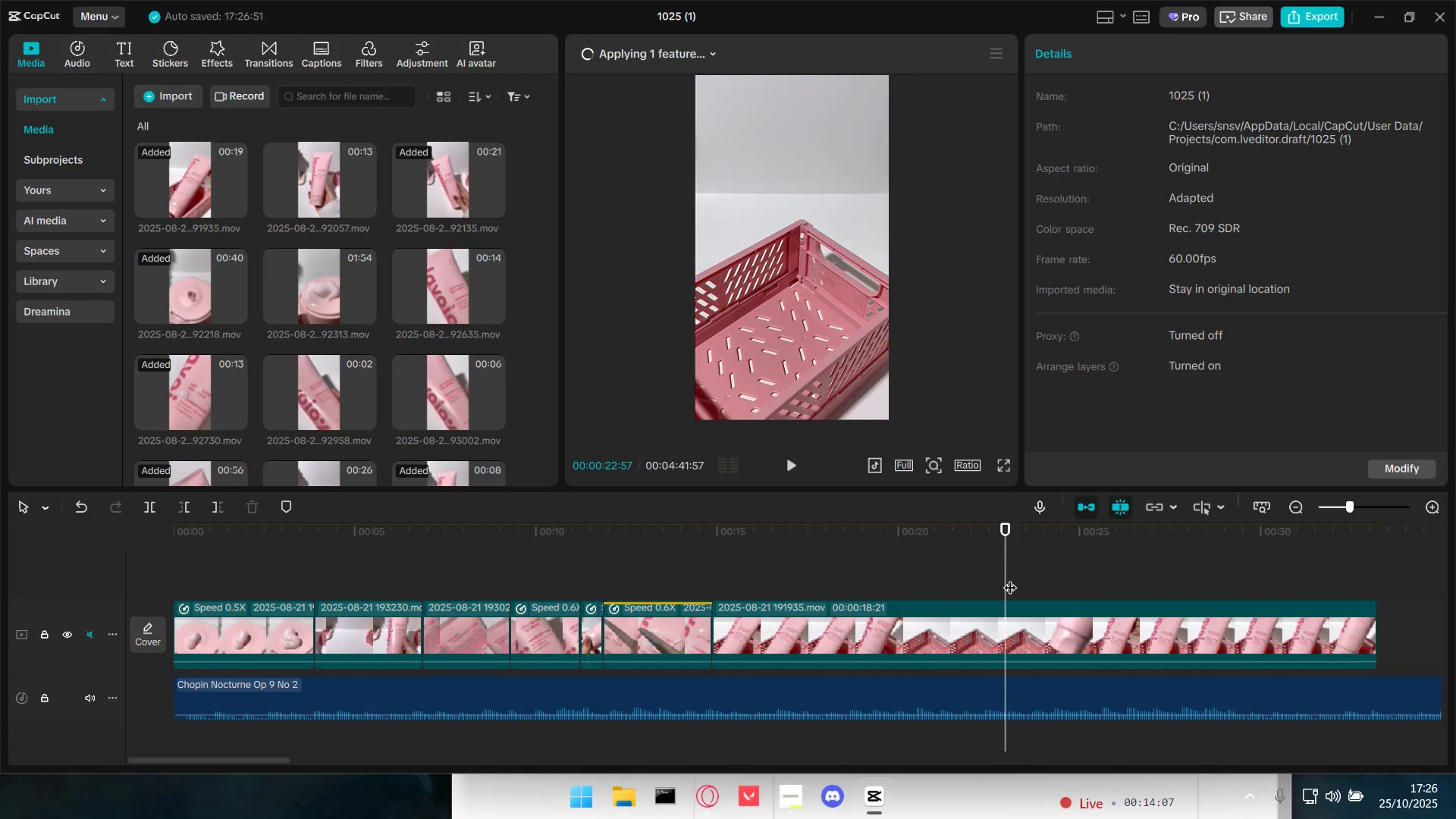 
key(Space)
 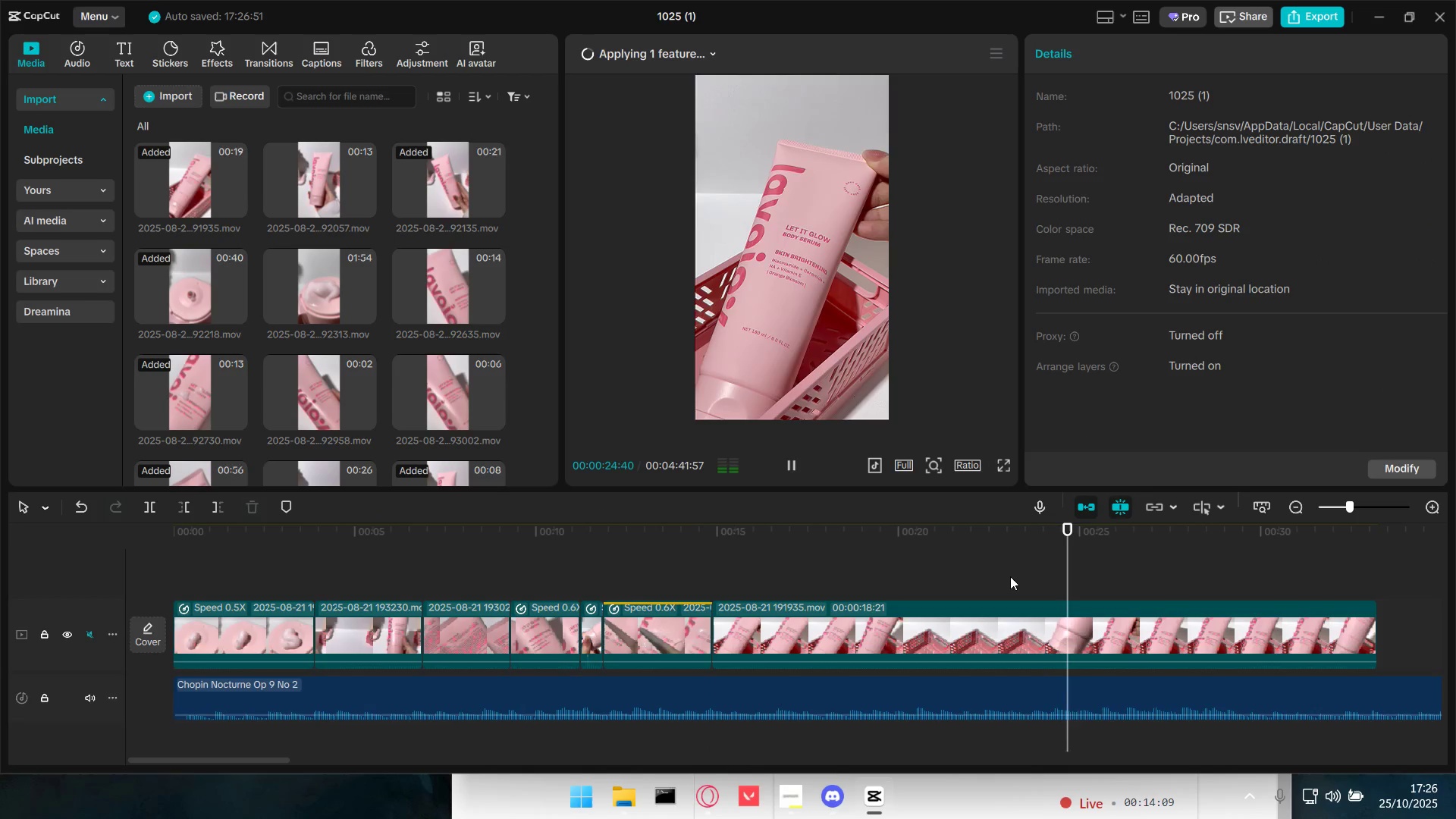 
left_click([1008, 576])
 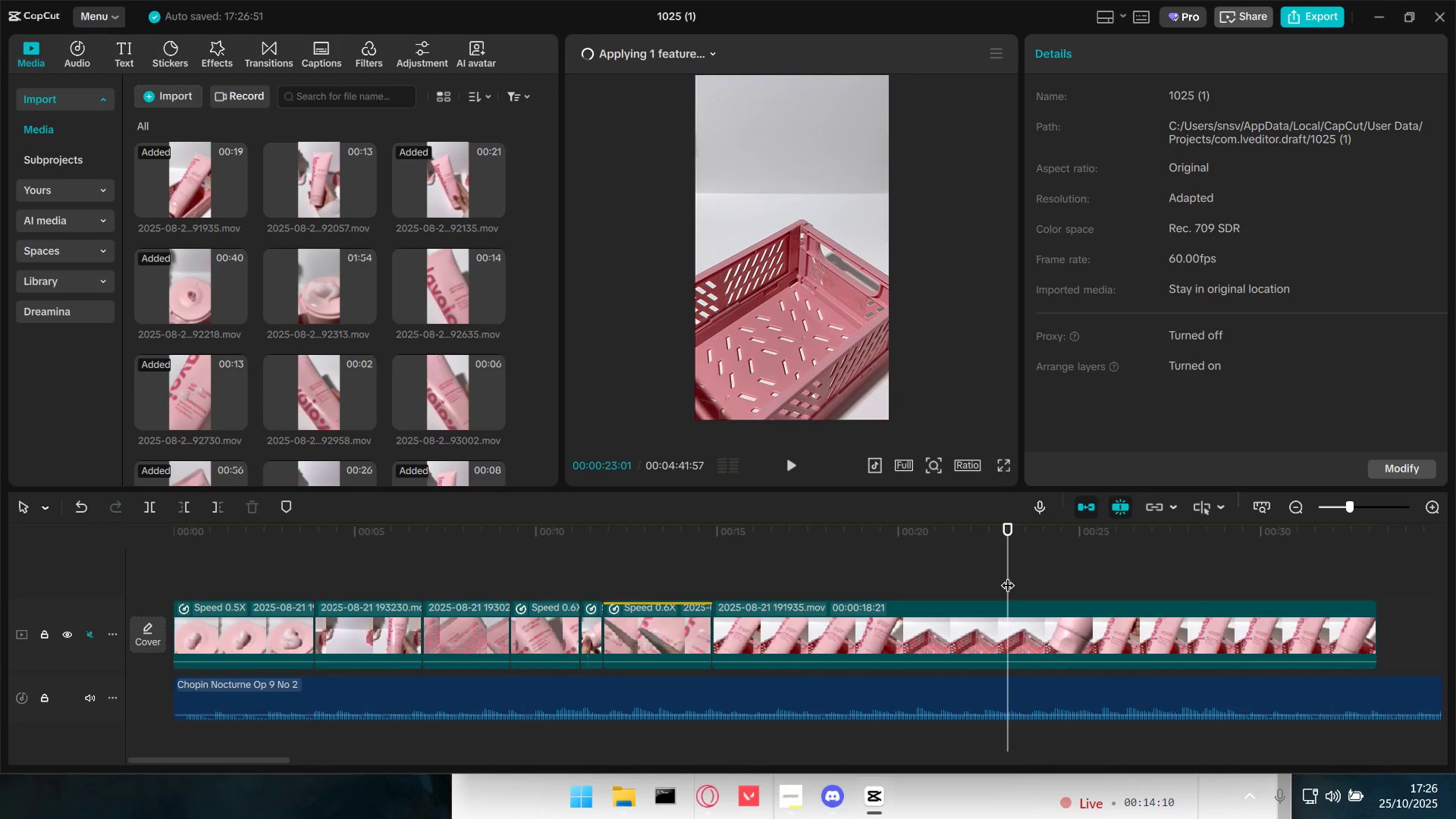 
key(Space)
 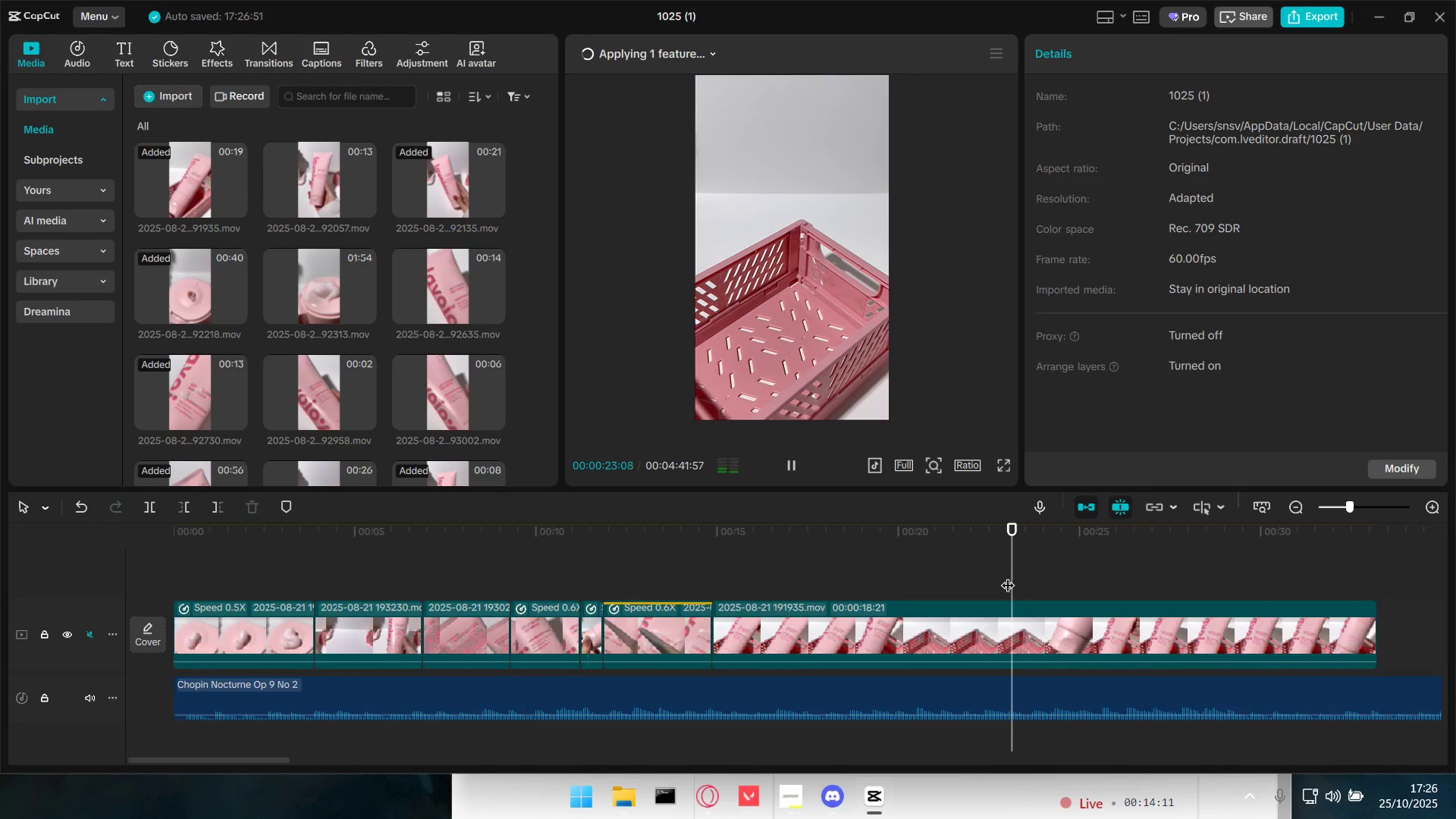 
key(Space)
 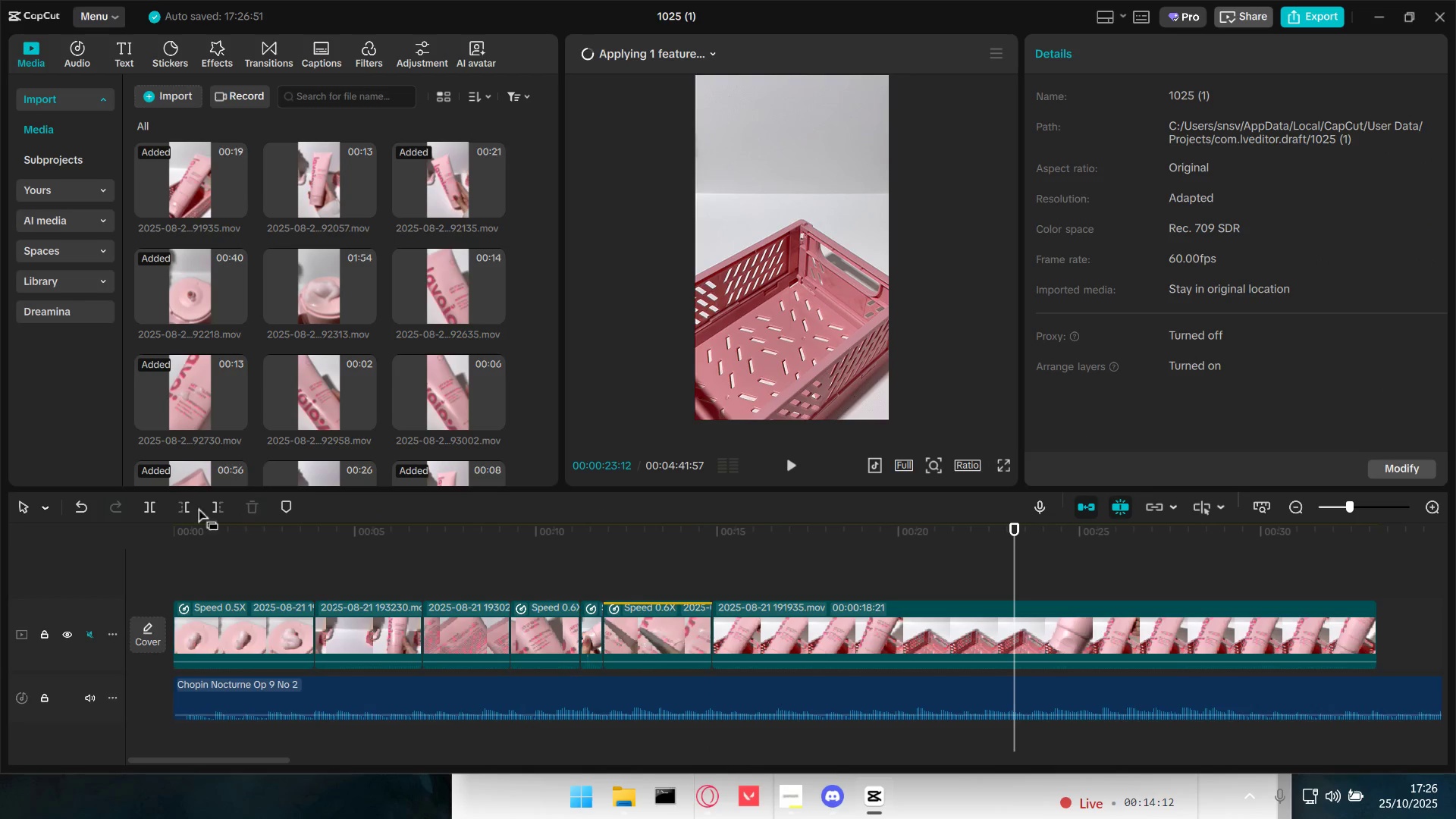 
left_click([180, 505])
 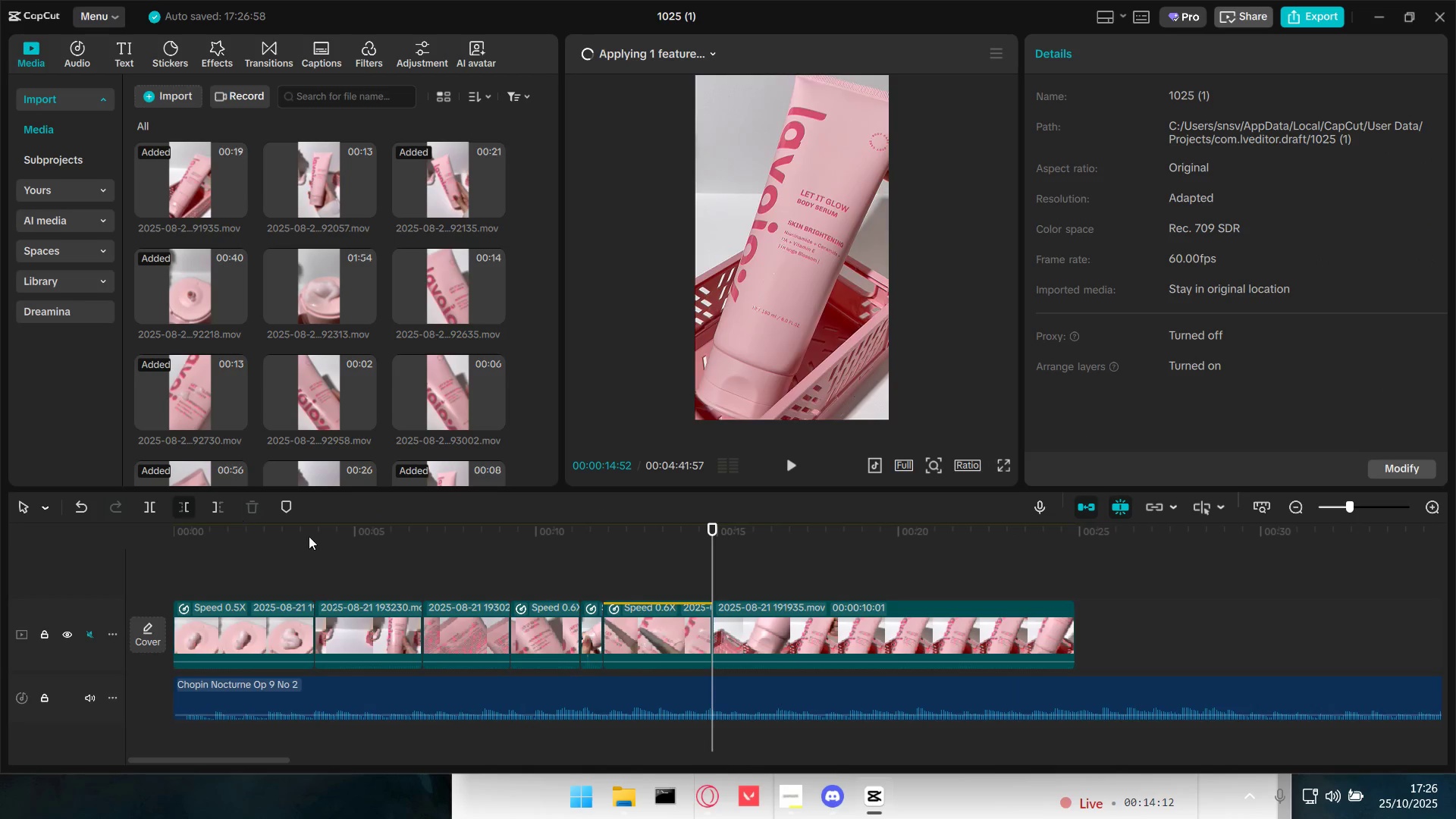 
key(Space)
 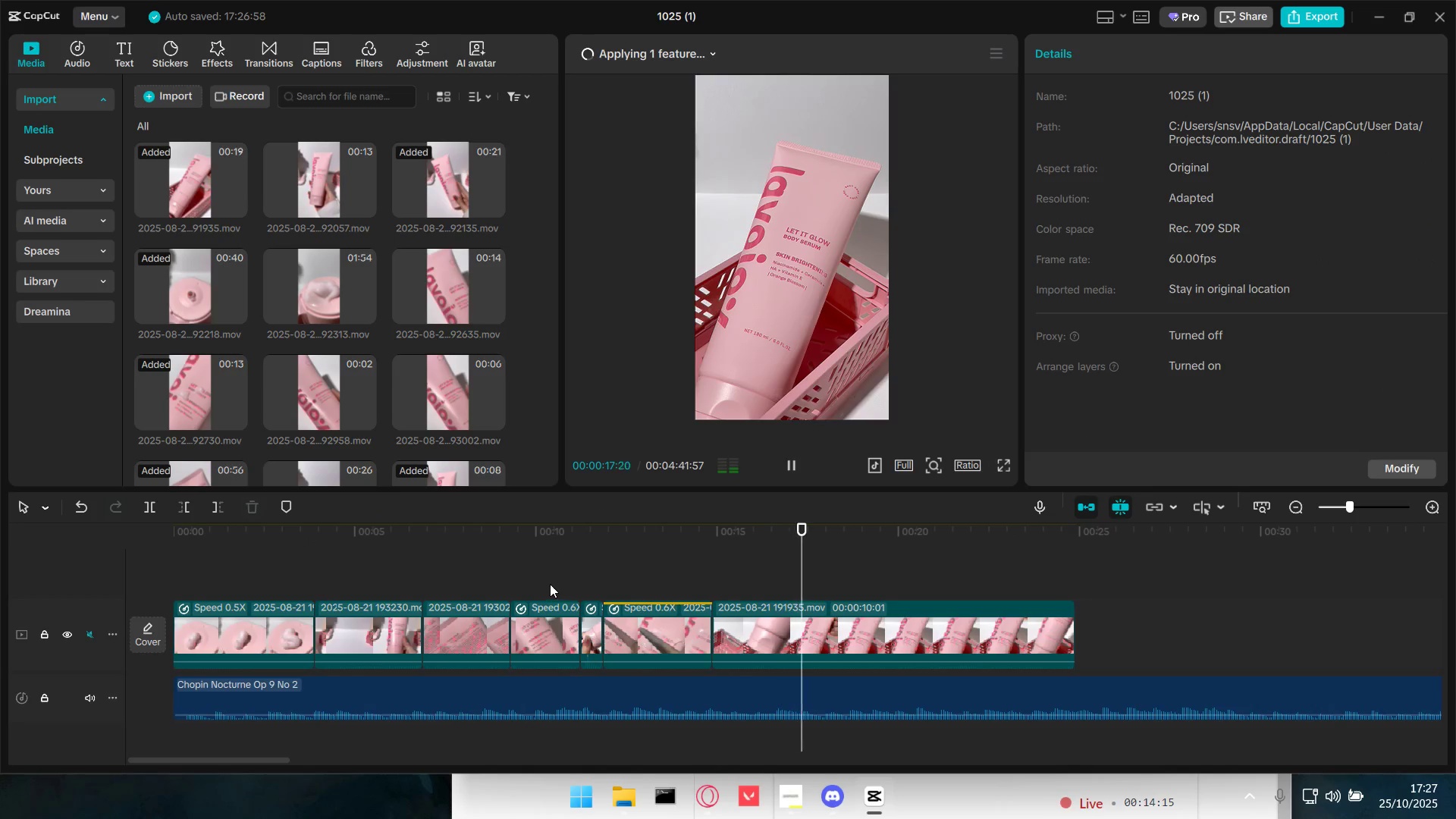 
key(Space)
 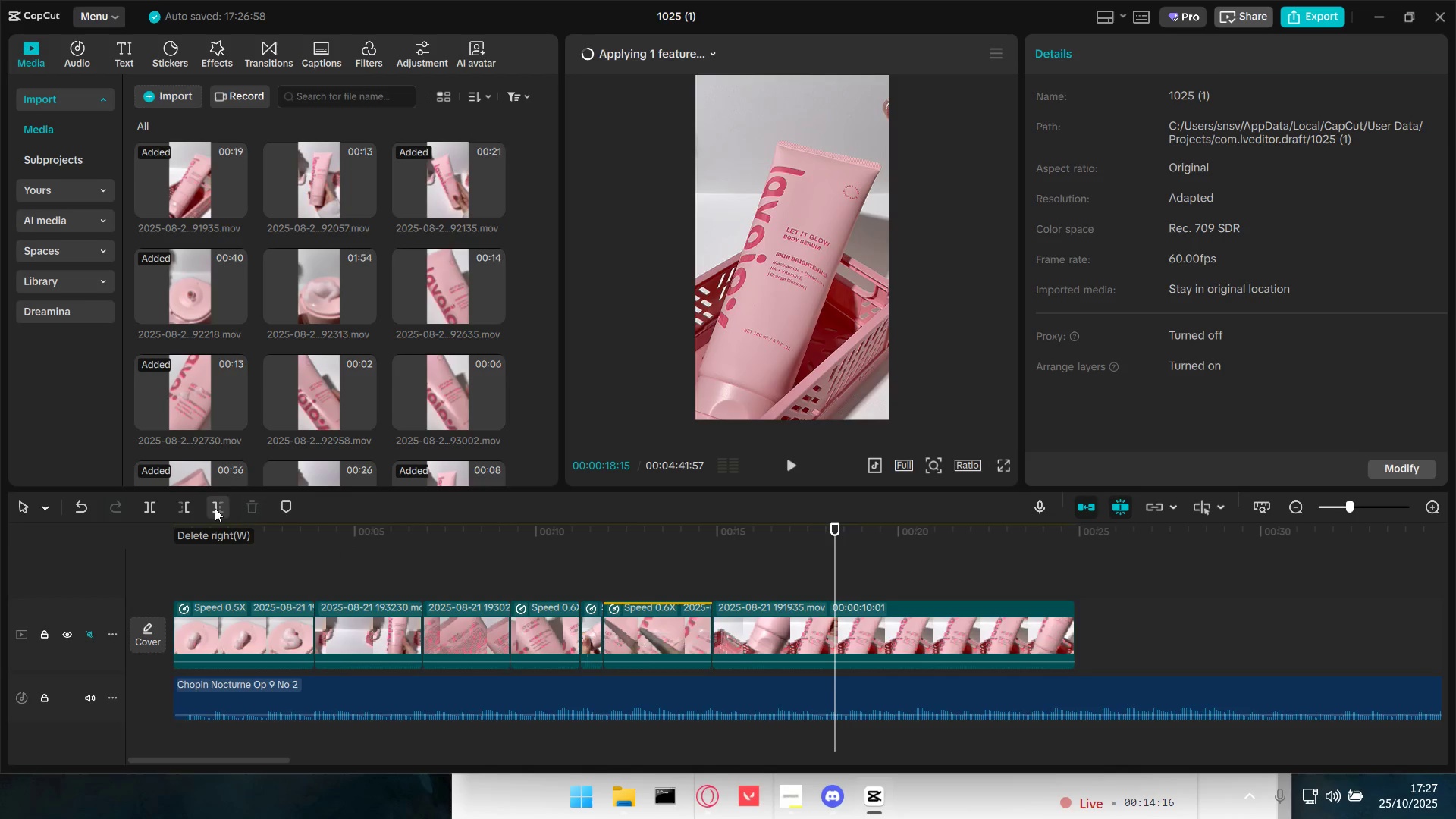 
left_click([215, 508])
 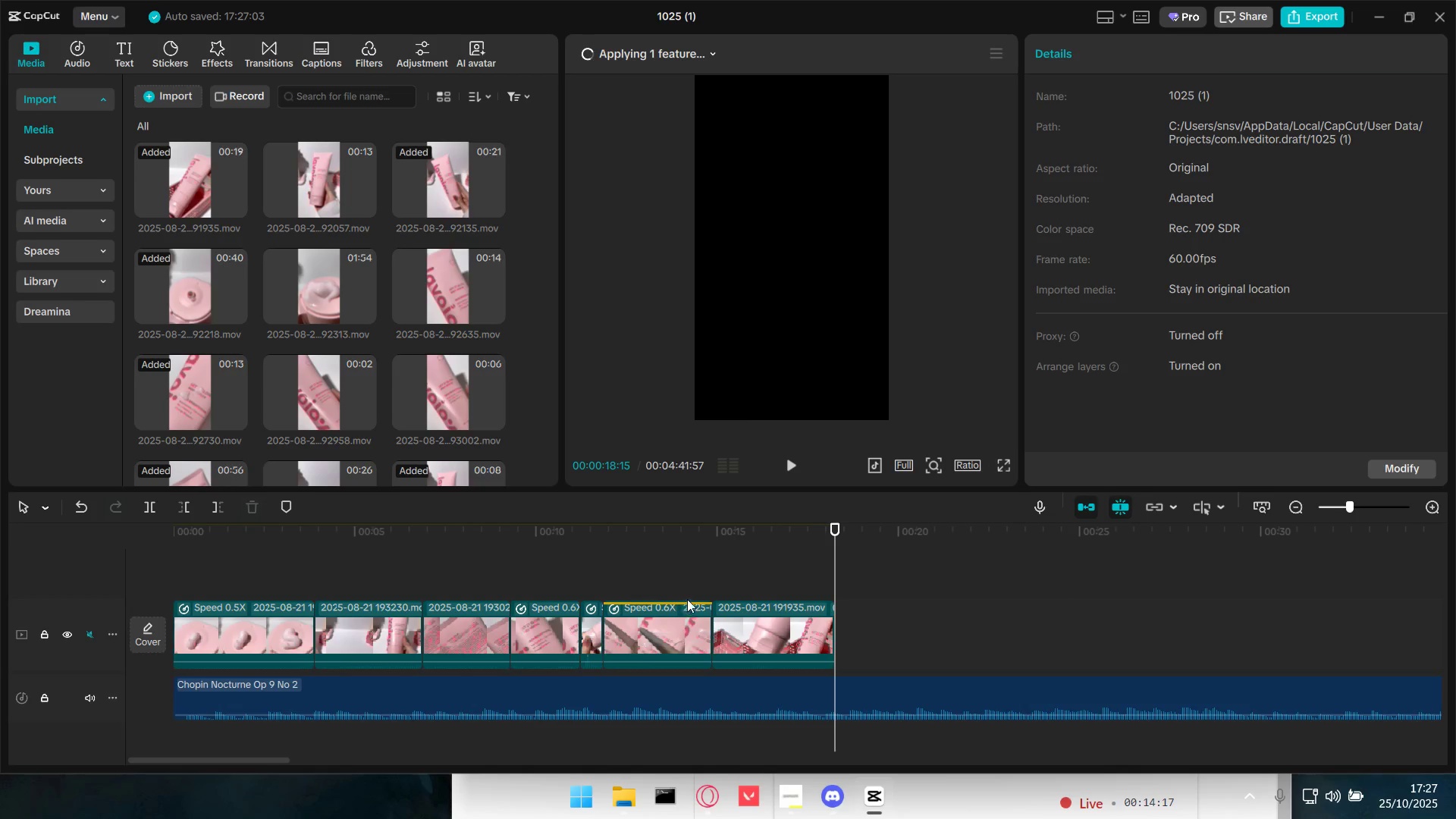 
left_click([680, 566])
 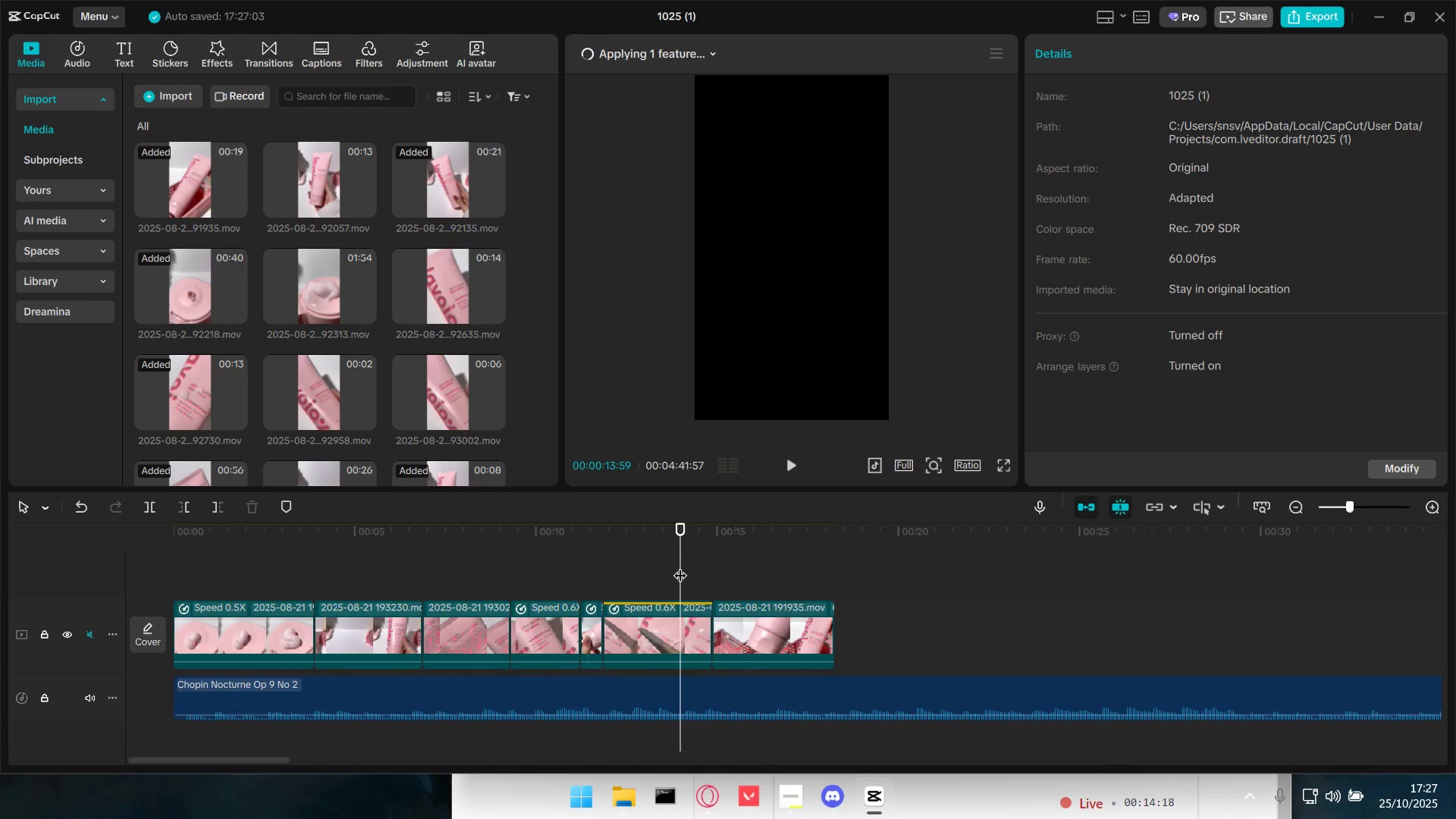 
left_click_drag(start_coordinate=[680, 566], to_coordinate=[180, 563])
 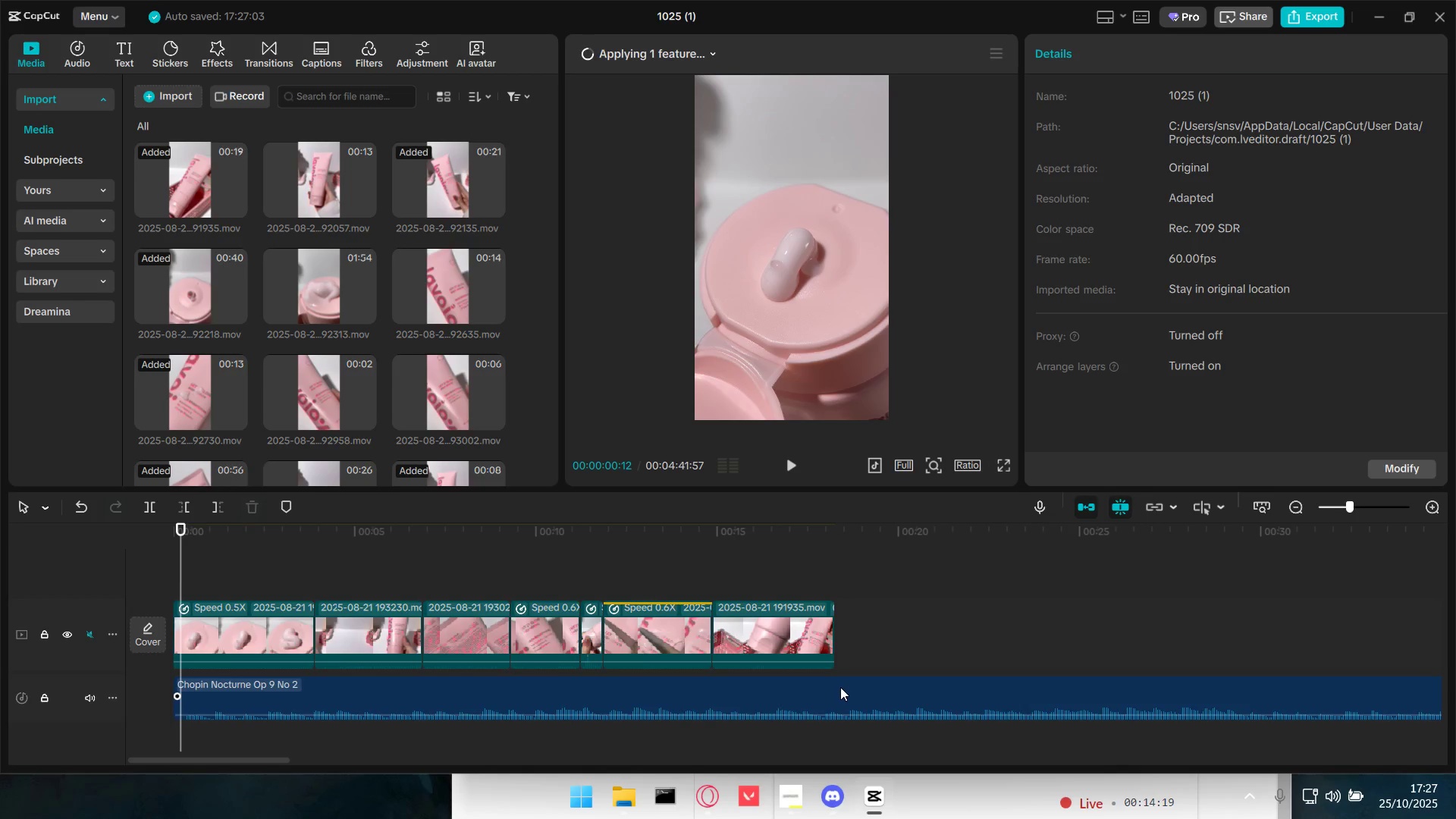 
left_click([839, 687])
 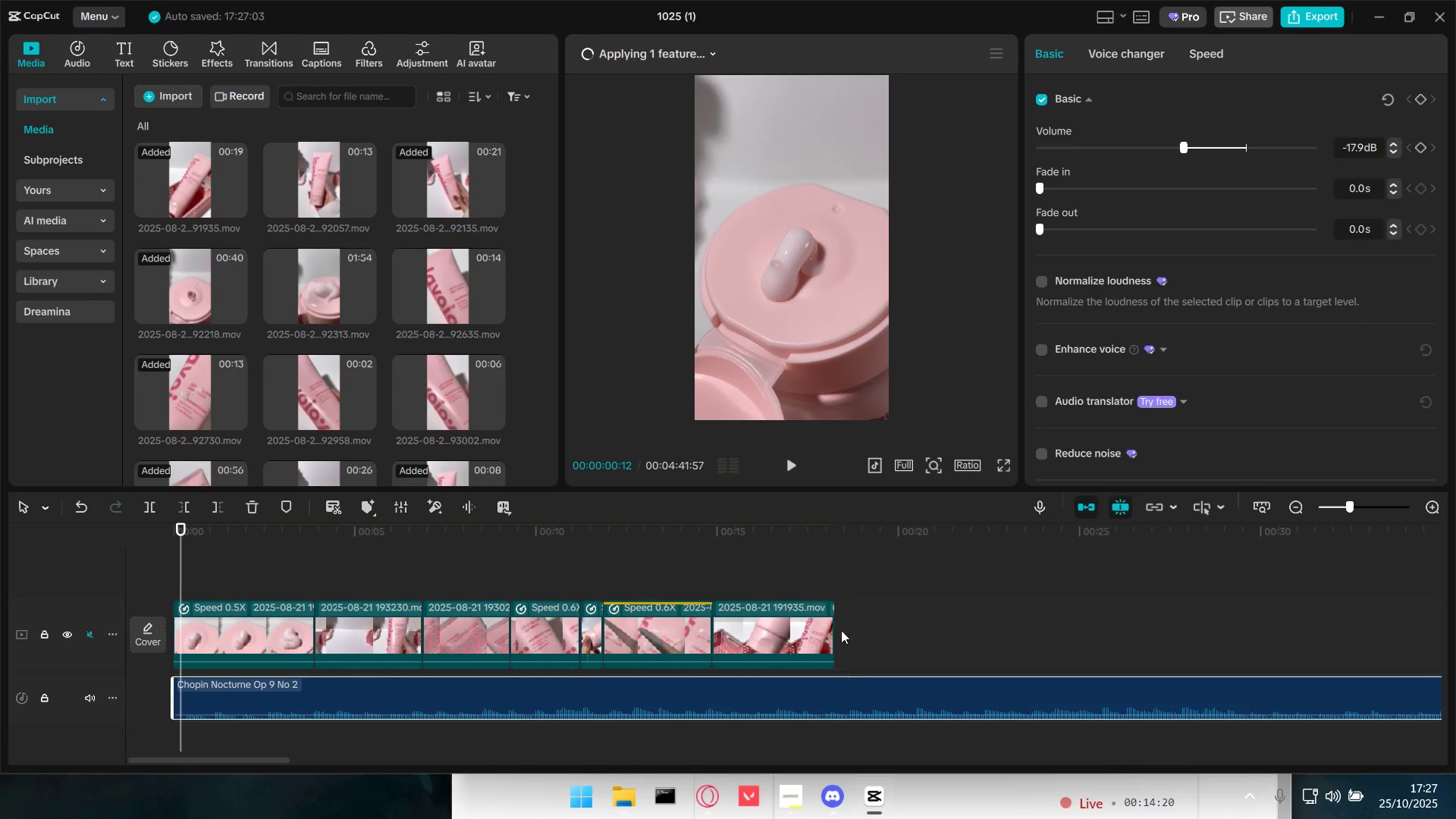 
double_click([836, 588])
 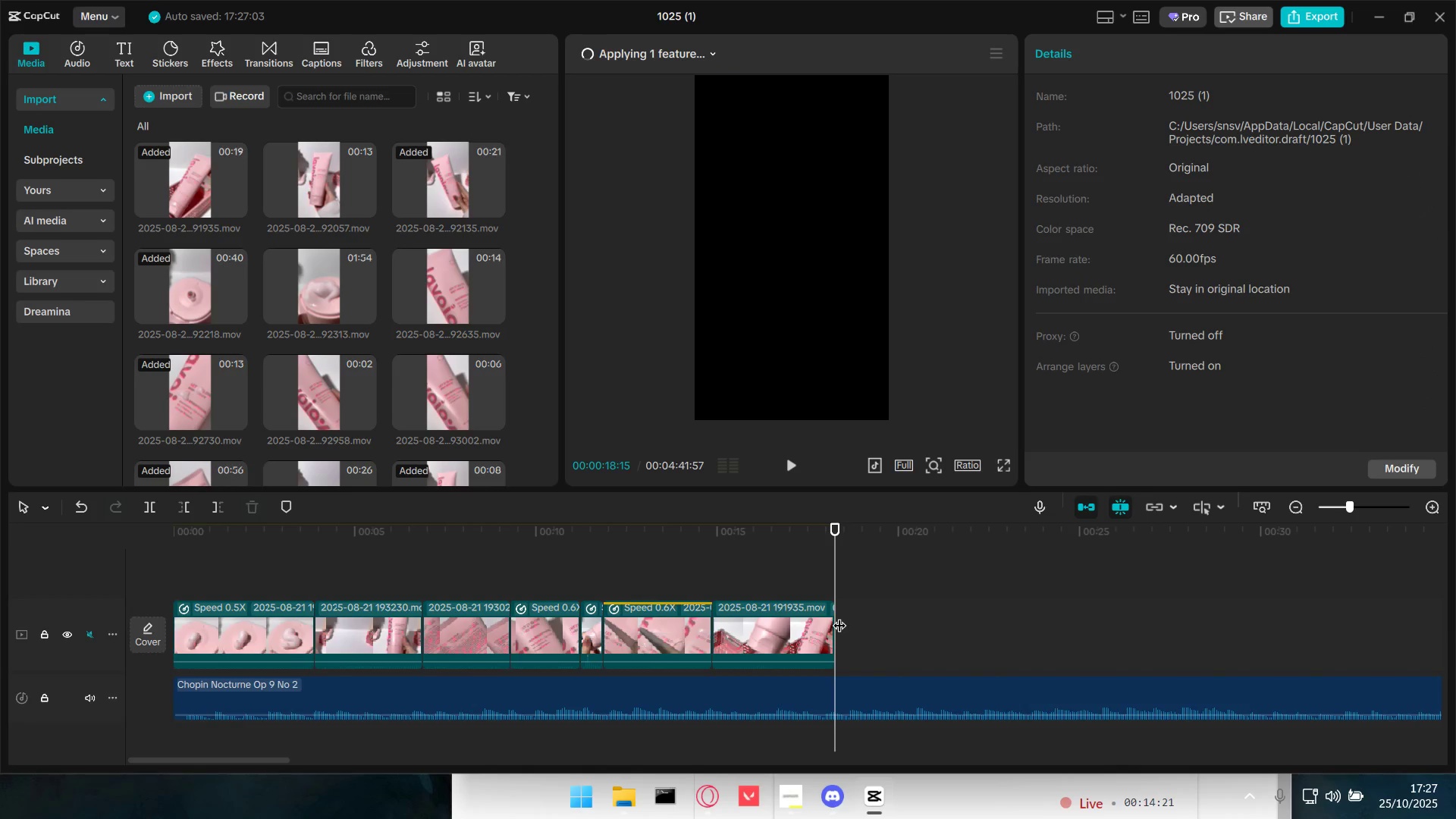 
triple_click([839, 616])
 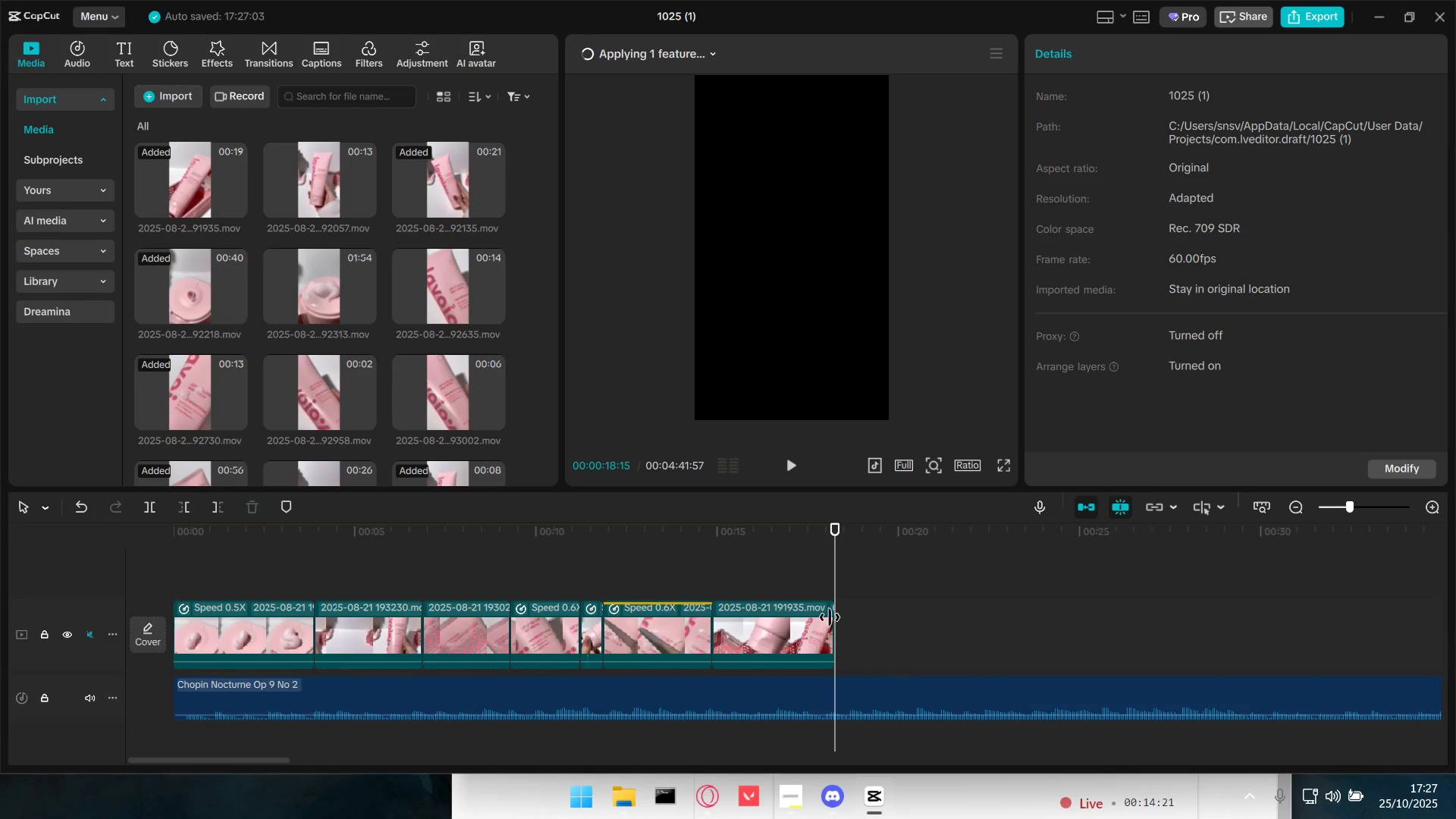 
triple_click([830, 617])
 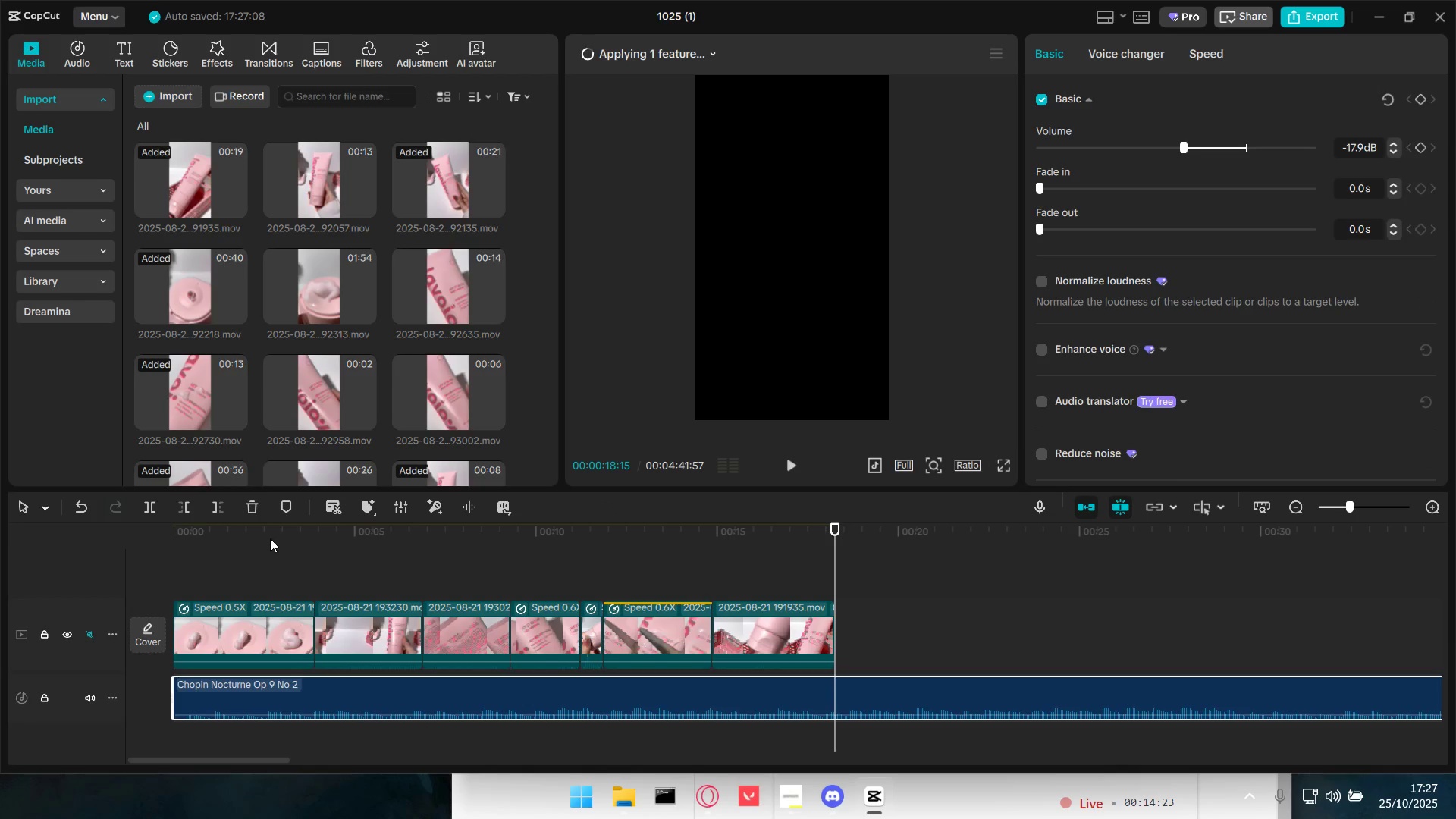 
left_click([224, 504])
 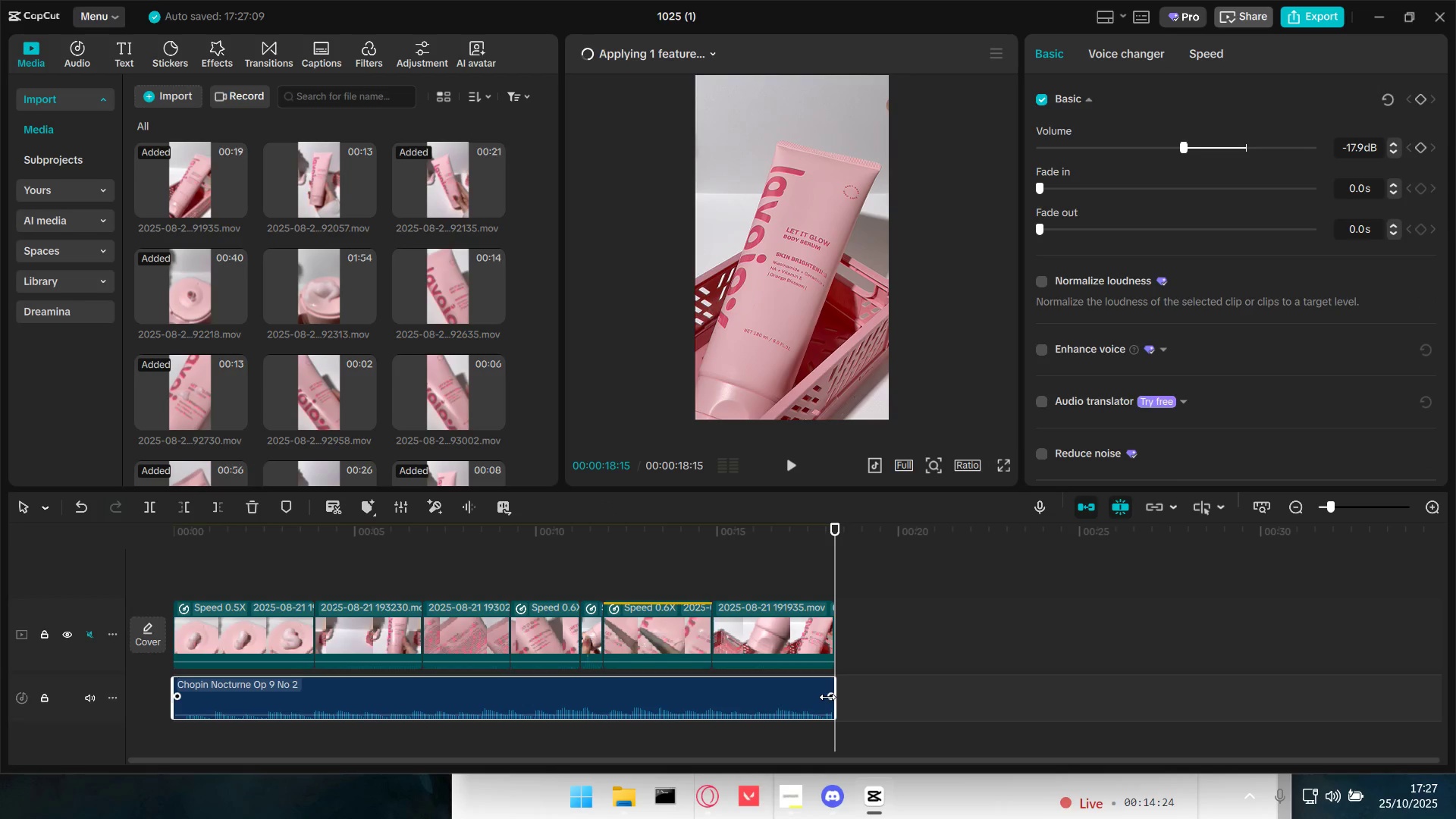 
left_click_drag(start_coordinate=[827, 696], to_coordinate=[671, 689])
 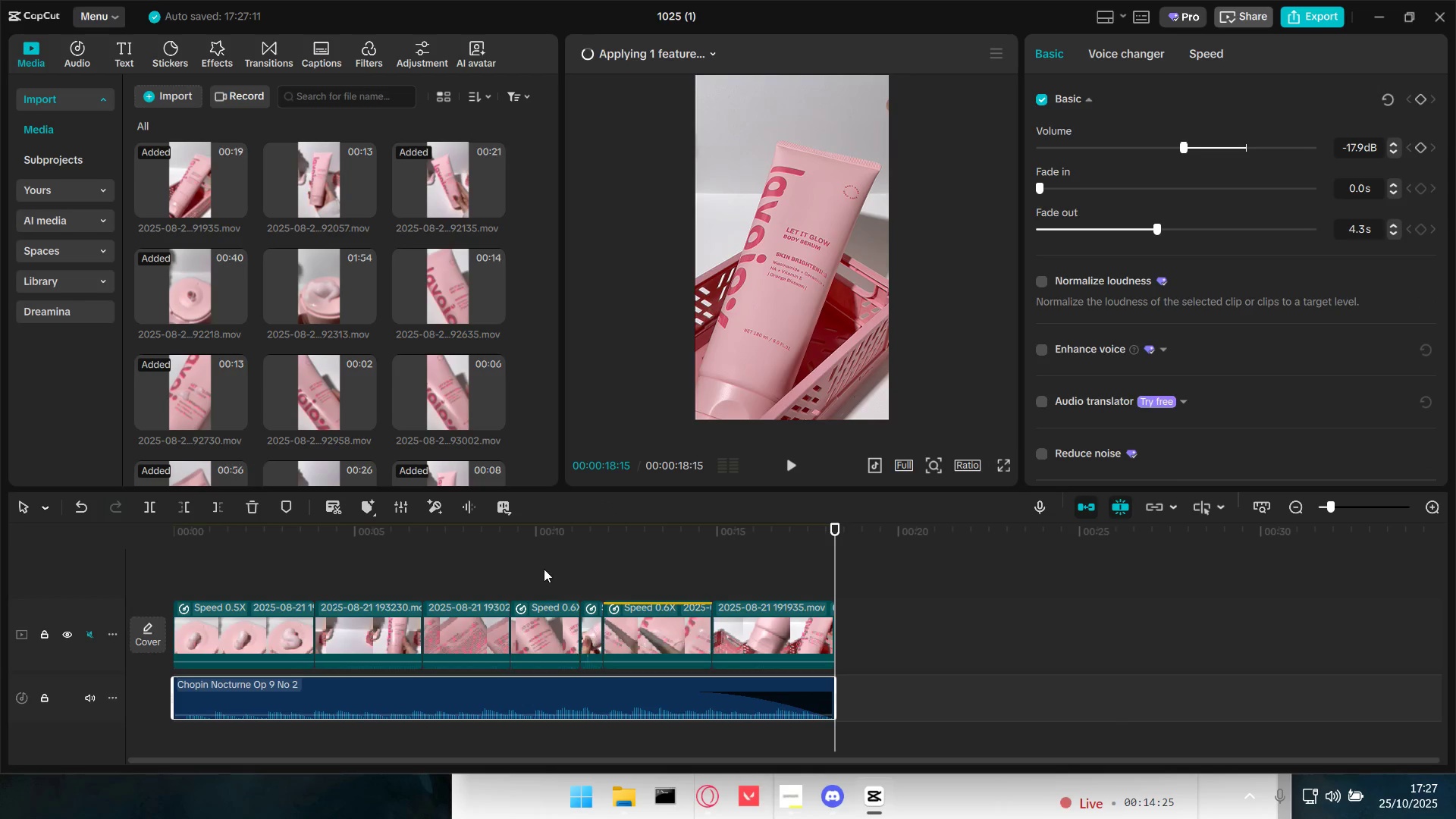 
double_click([544, 568])
 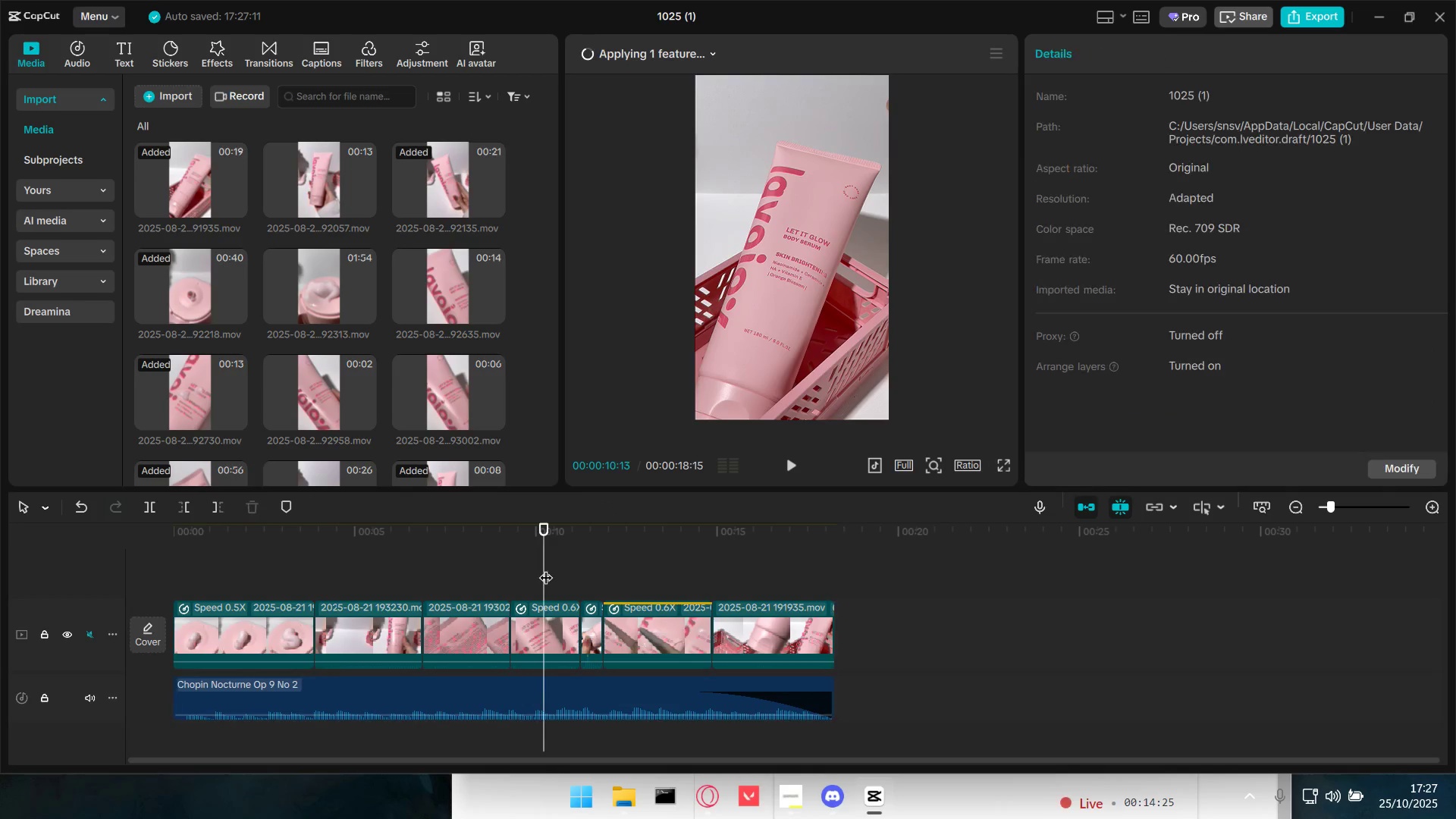 
key(Space)
 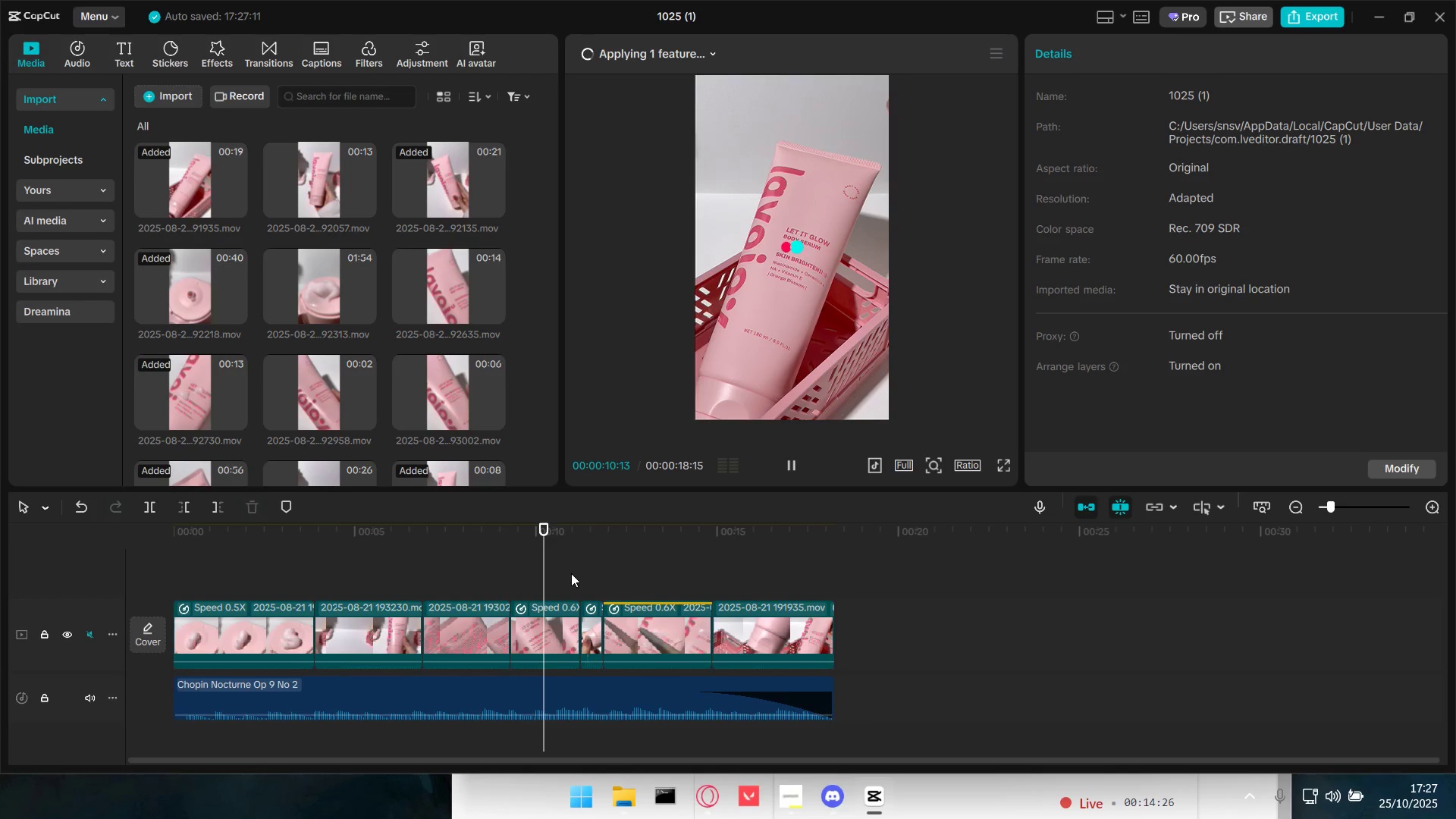 
key(Space)
 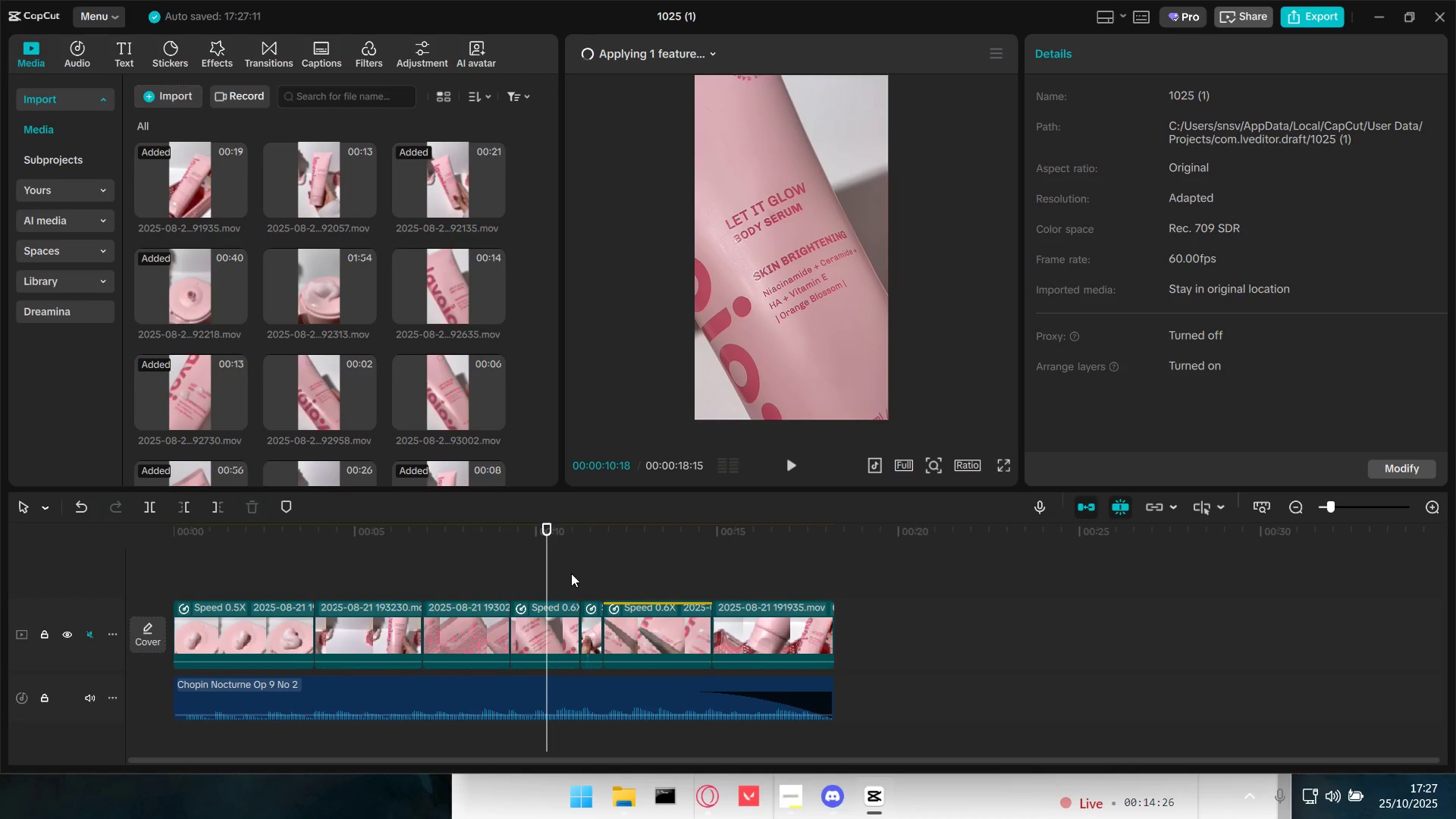 
key(Space)
 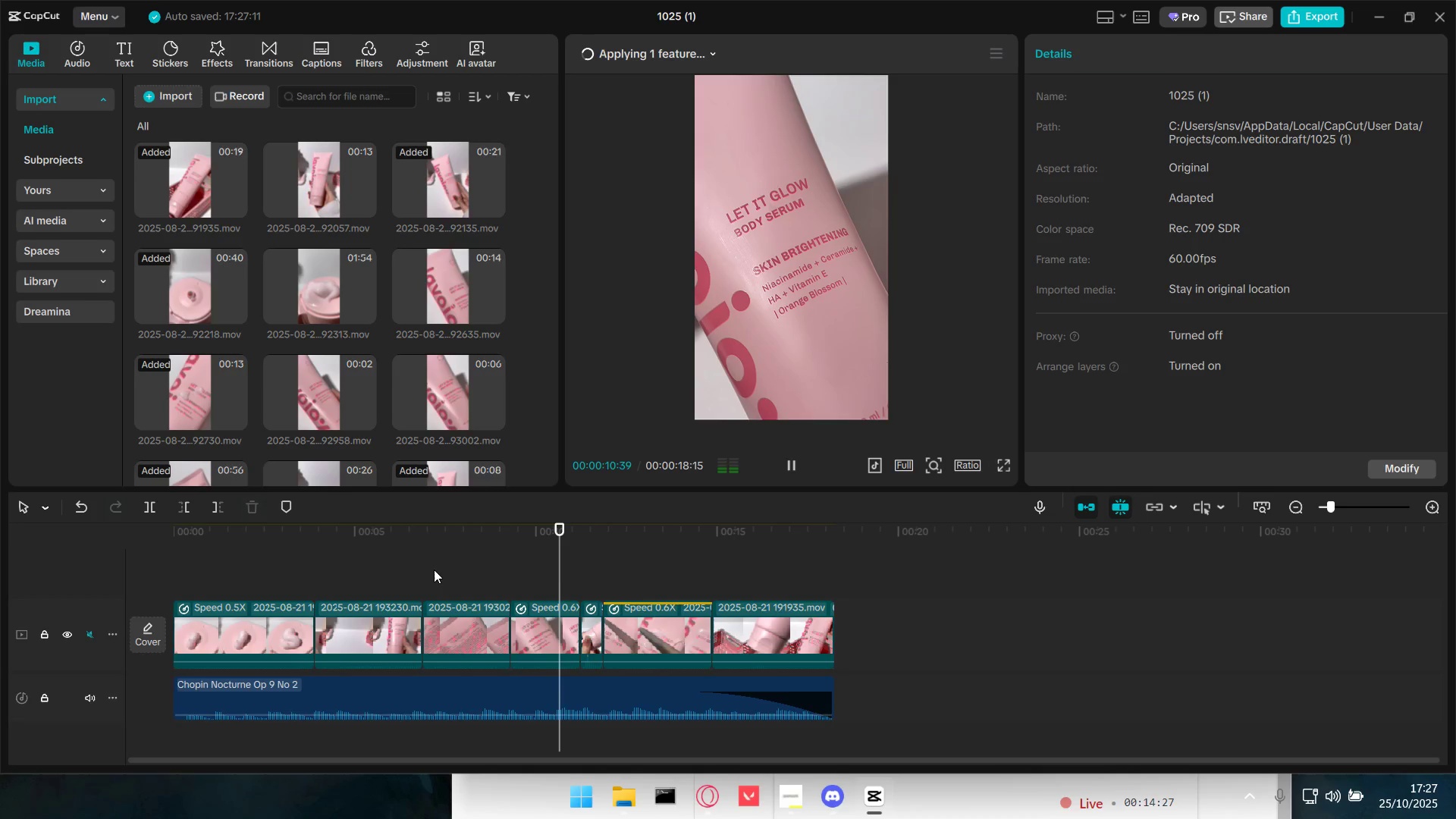 
key(Space)
 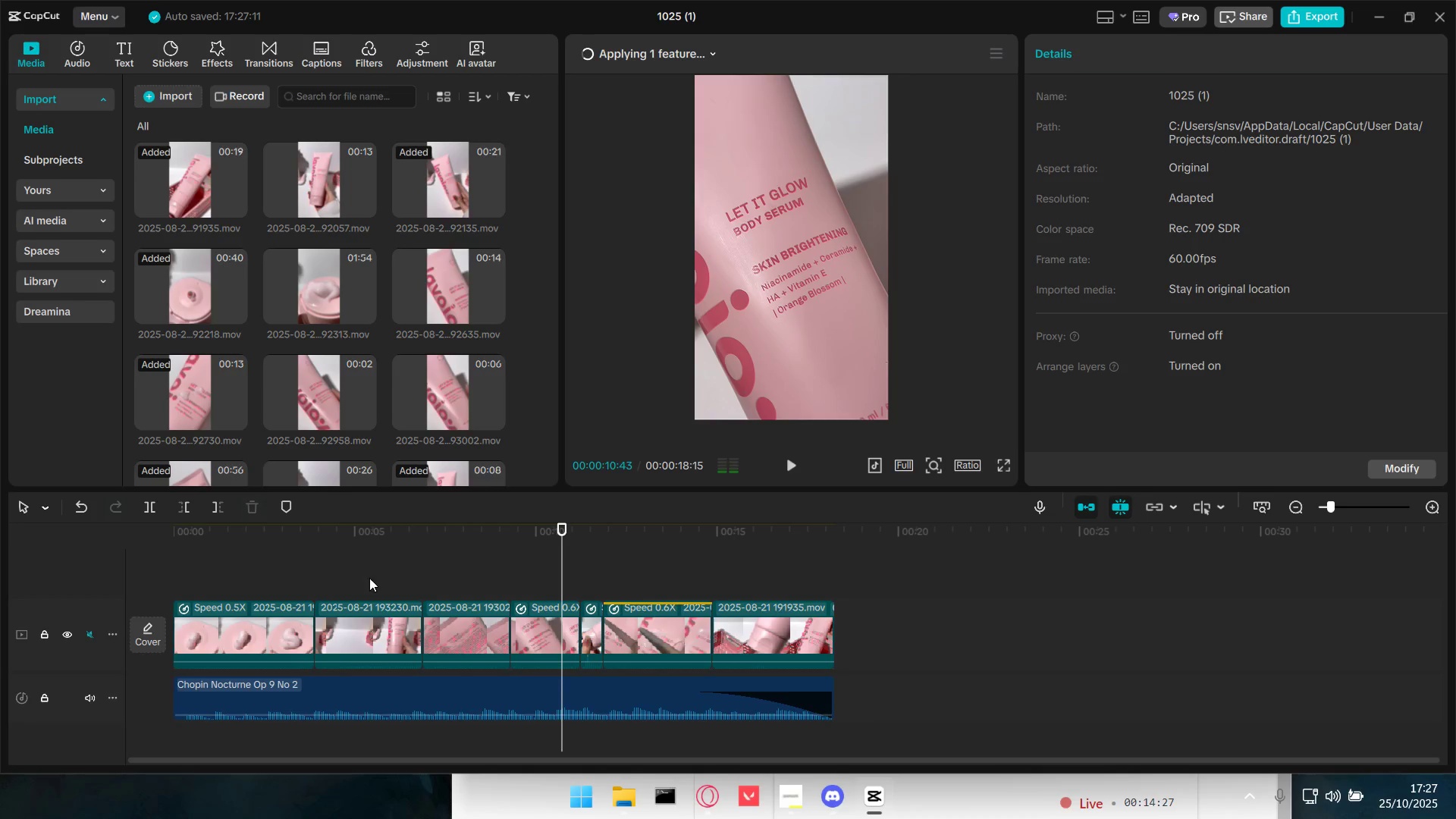 
left_click([369, 578])
 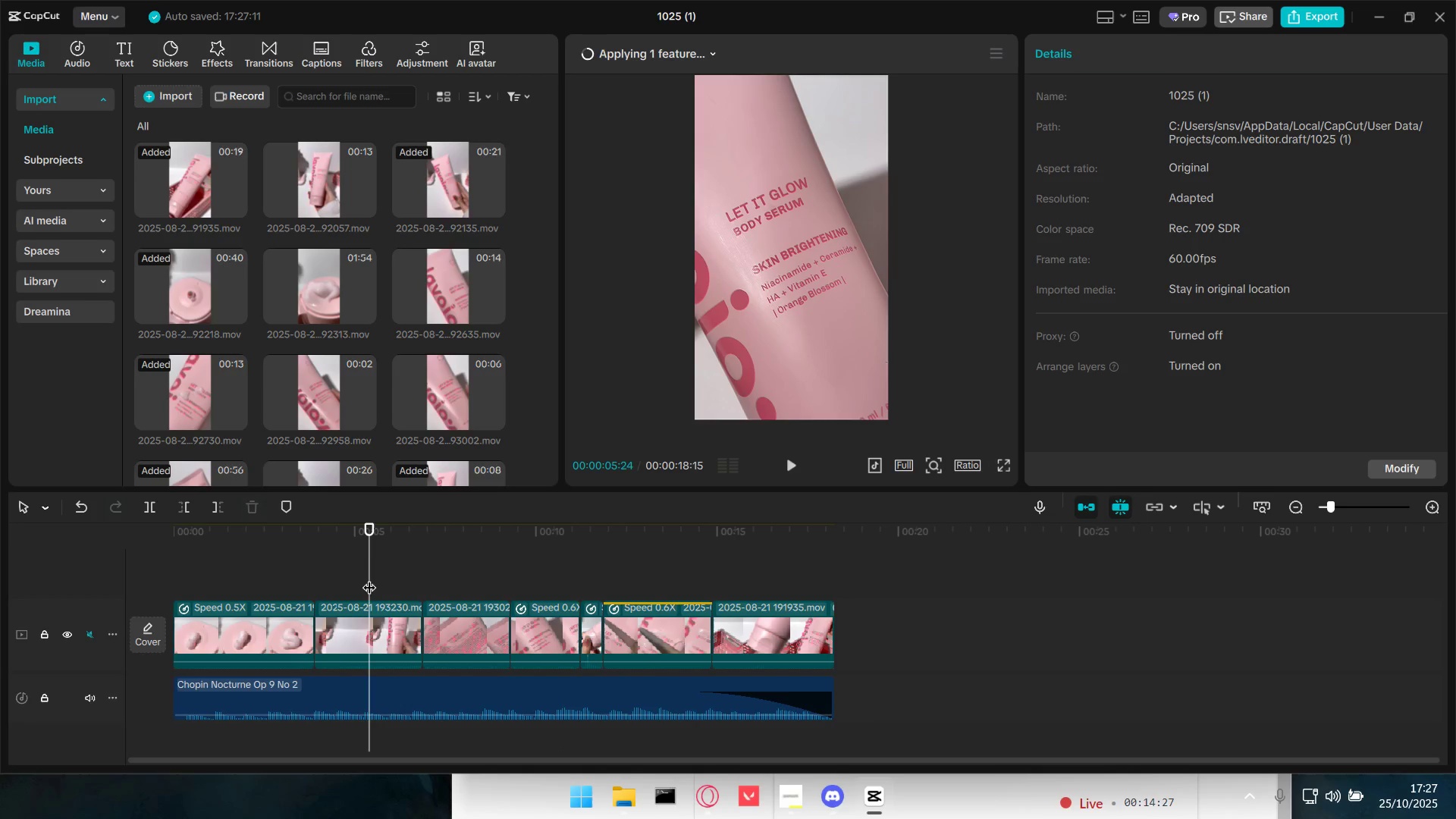 
left_click_drag(start_coordinate=[369, 578], to_coordinate=[0, 544])
 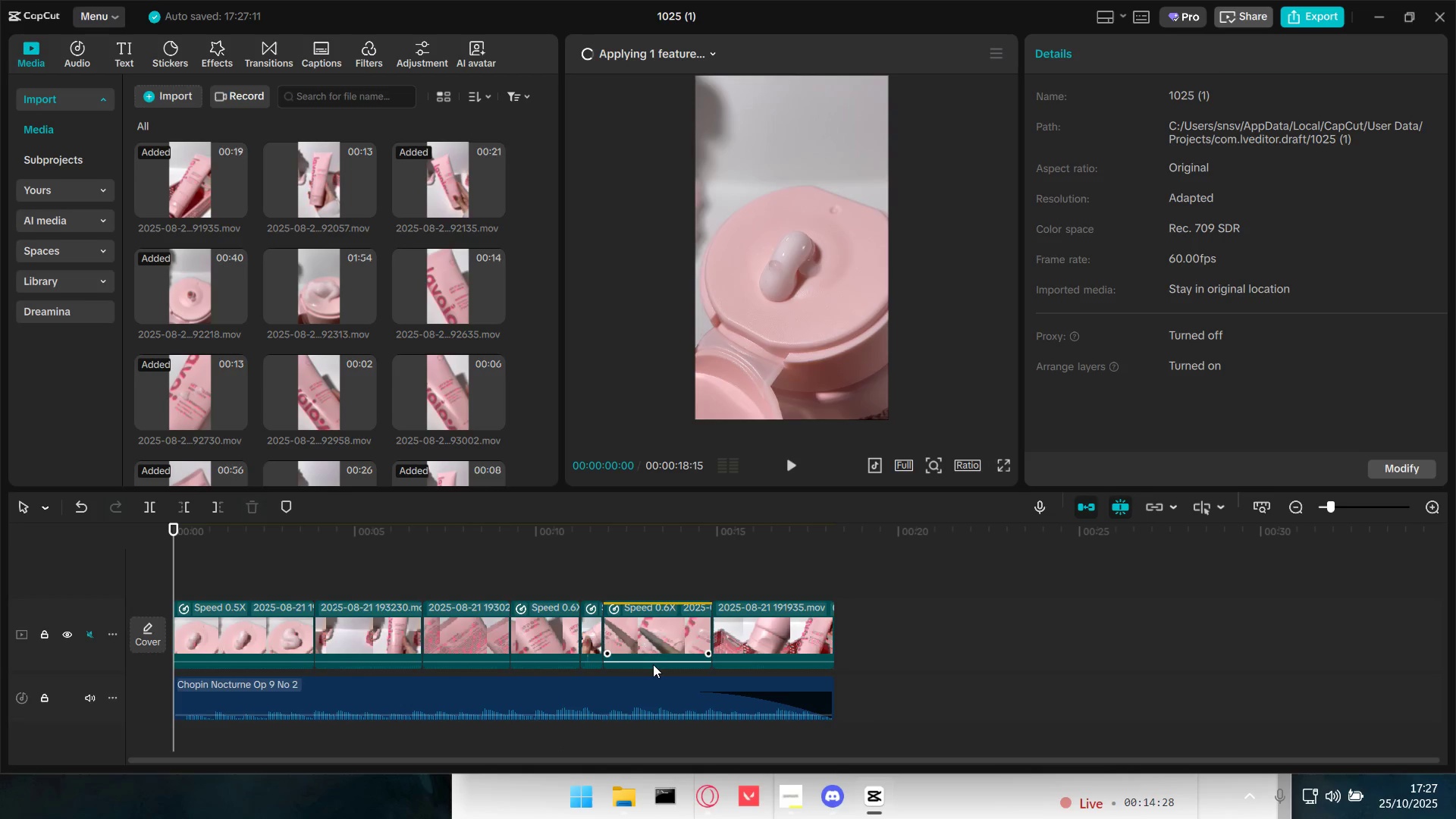 
key(Space)
 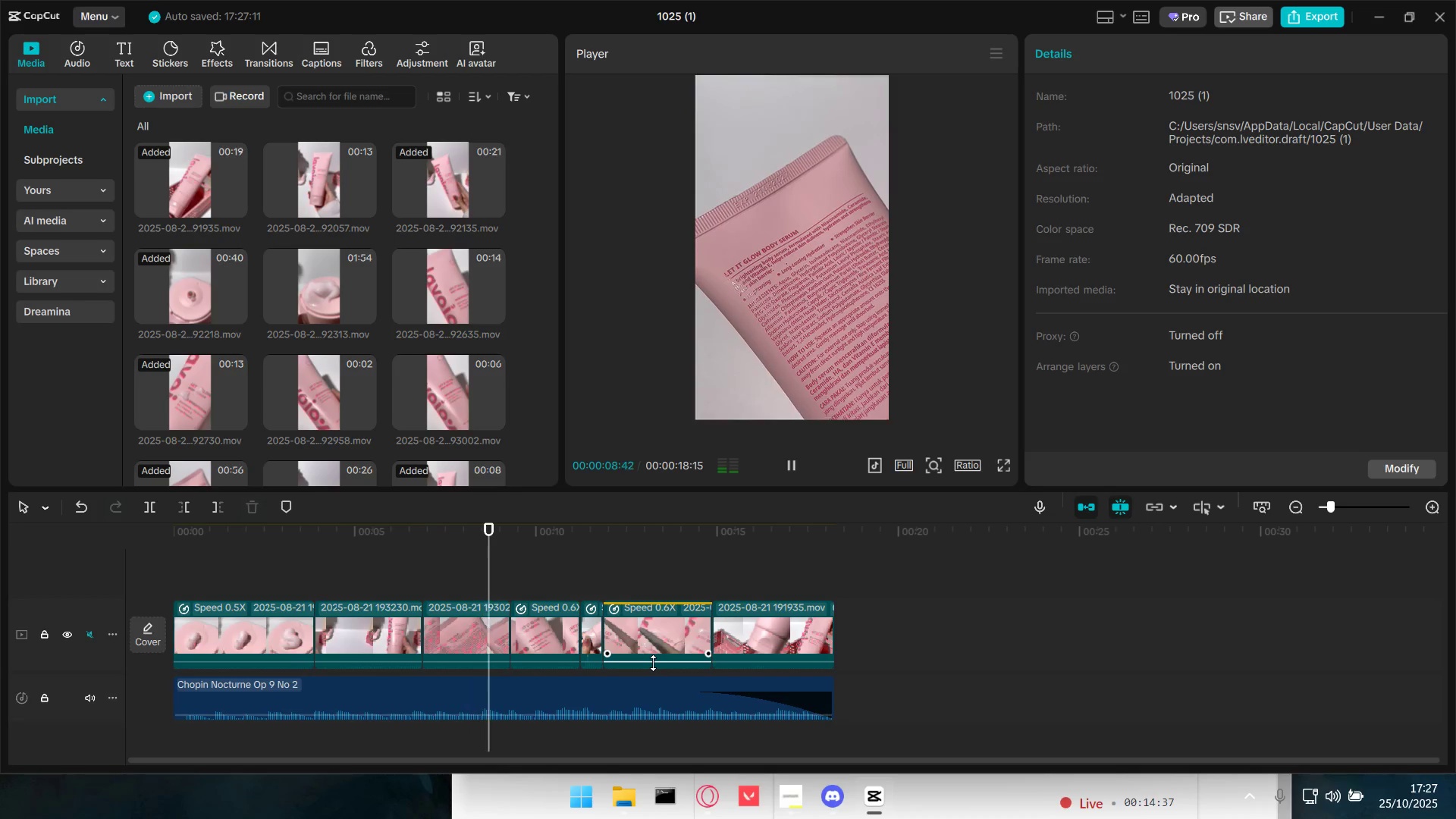 
wait(13.93)
 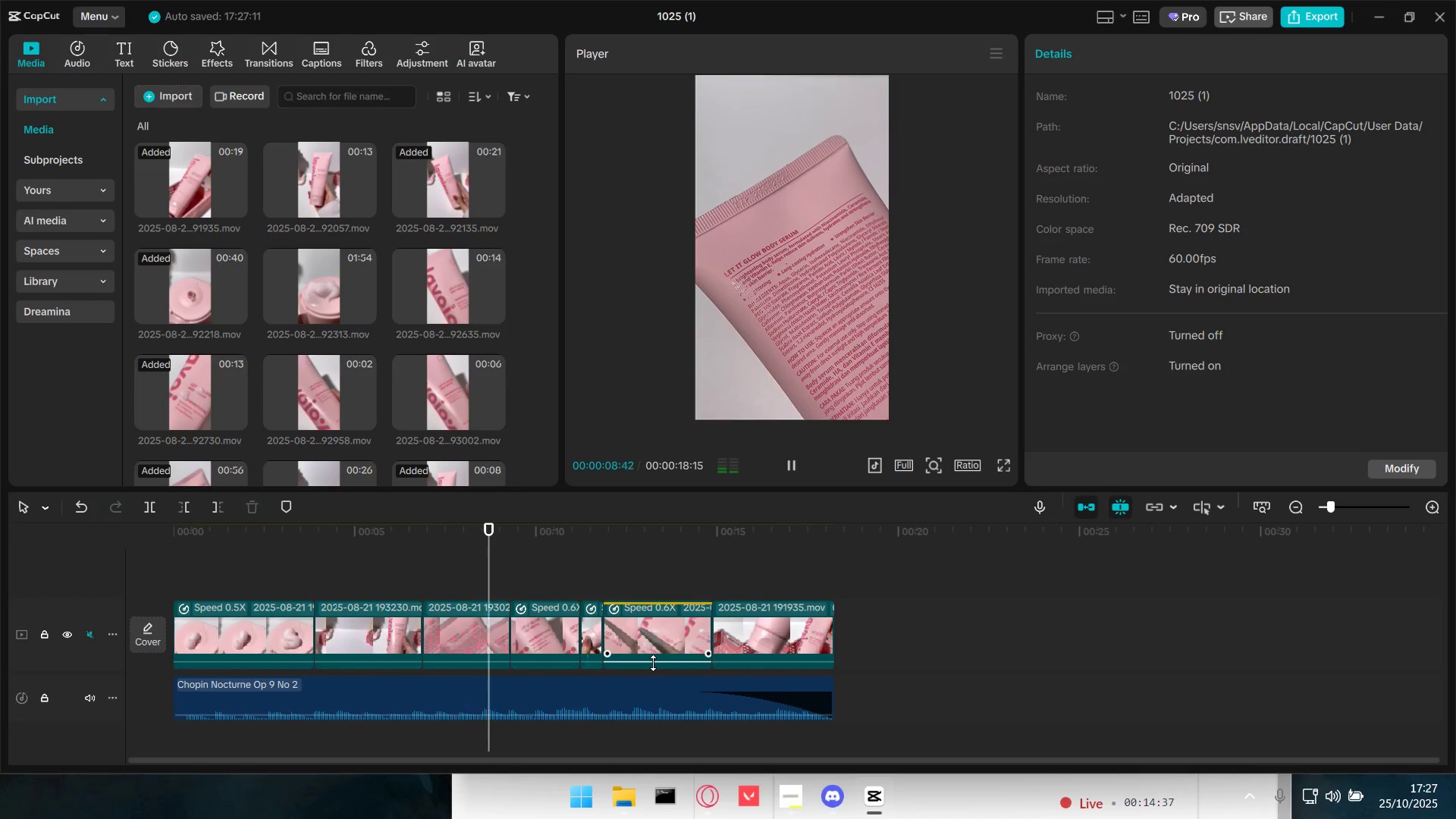 
key(Space)
 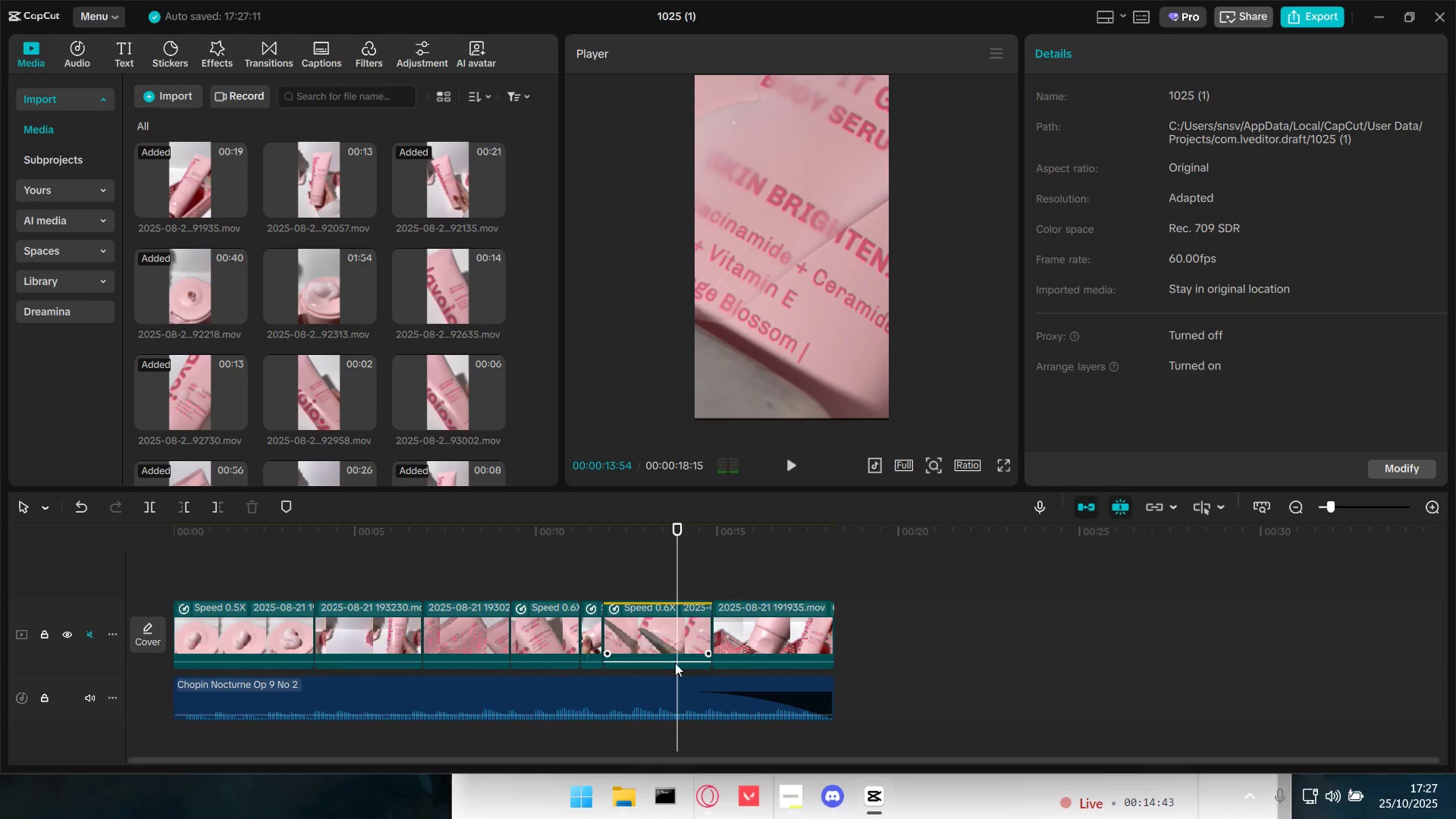 
hold_key(key=ControlLeft, duration=0.59)
scroll: coordinate [688, 736], scroll_direction: up, amount: 5.0
 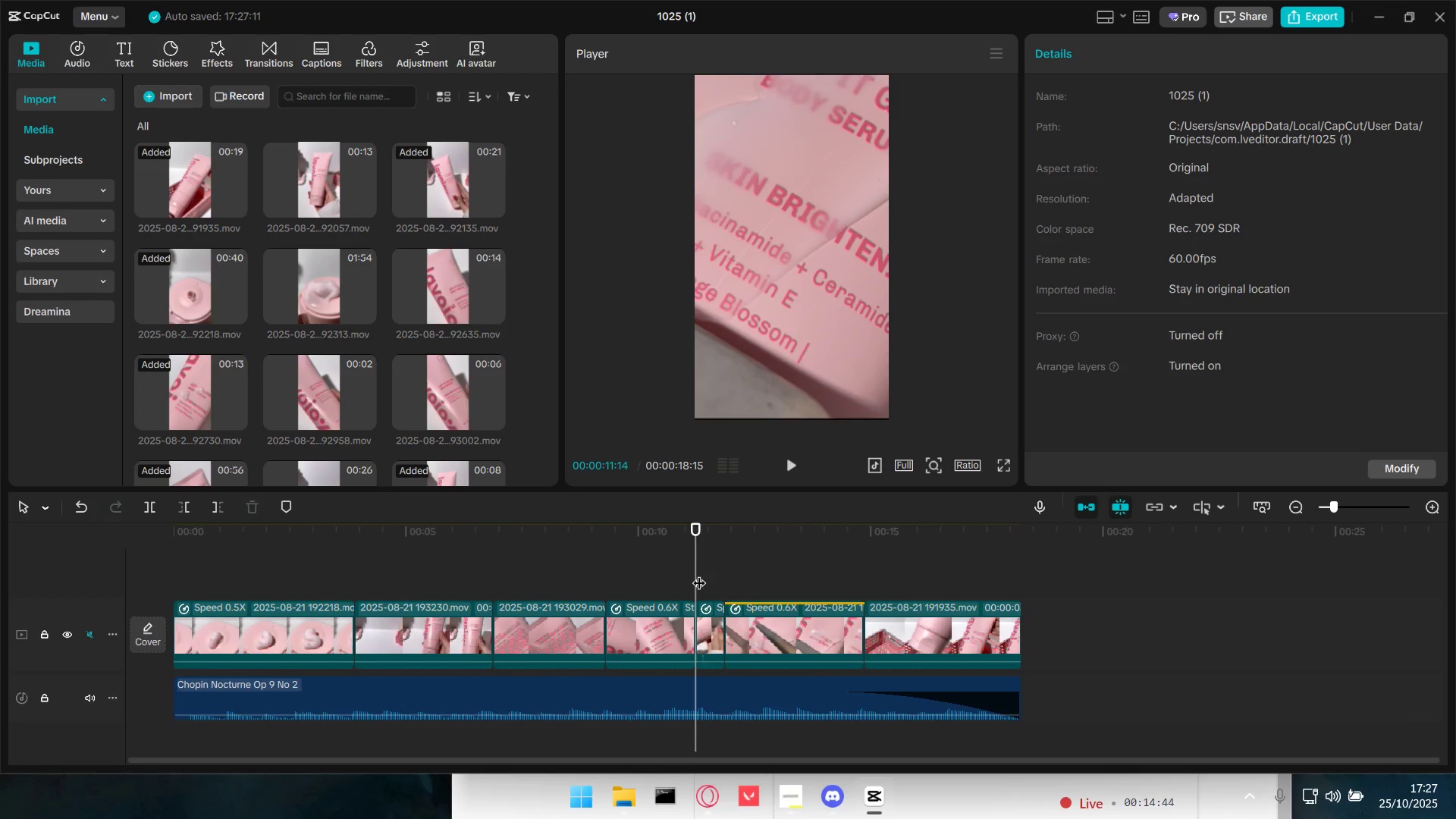 
double_click([703, 617])
 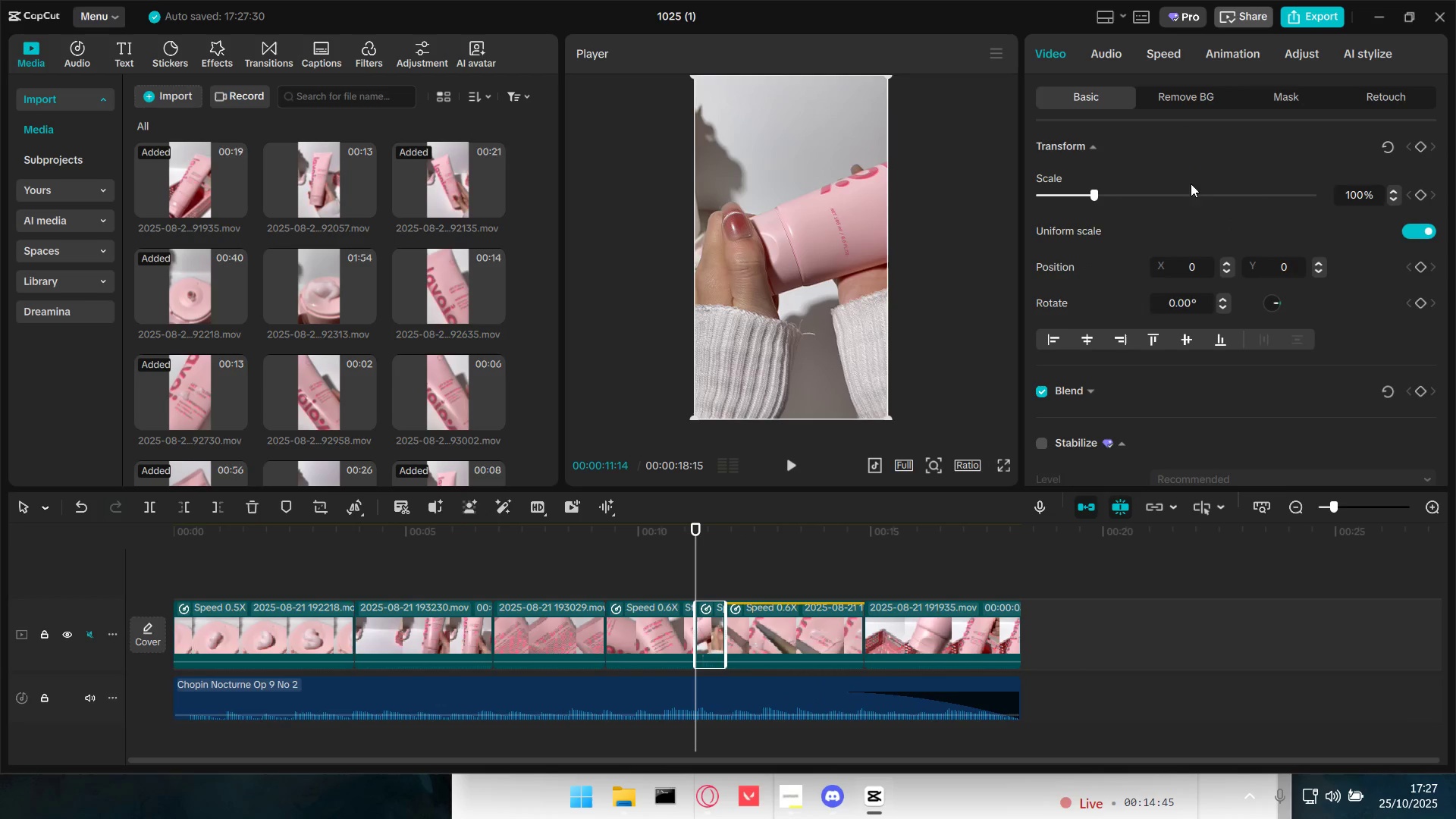 
scroll: coordinate [1200, 392], scroll_direction: down, amount: 5.0
 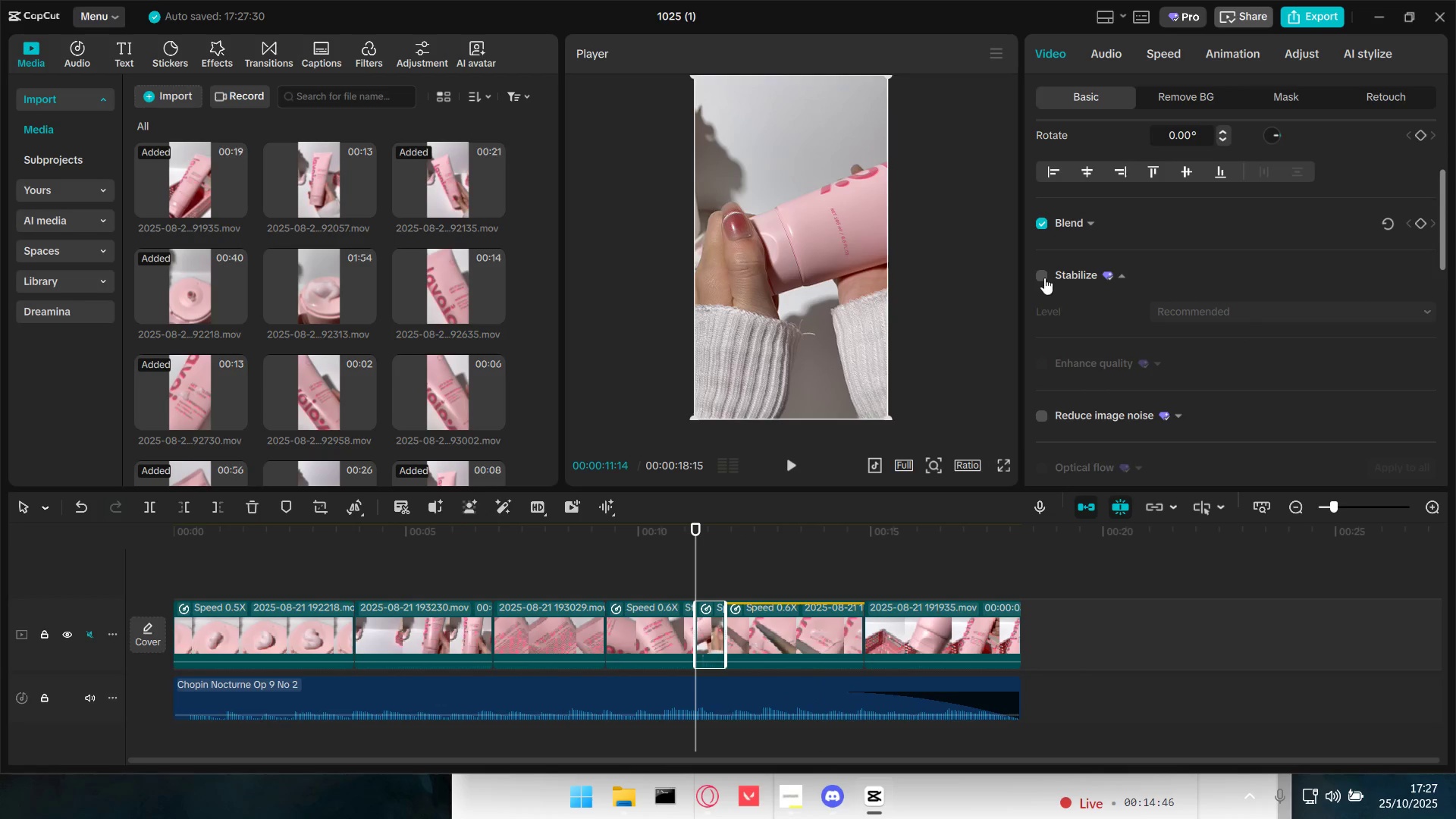 
left_click([1037, 278])
 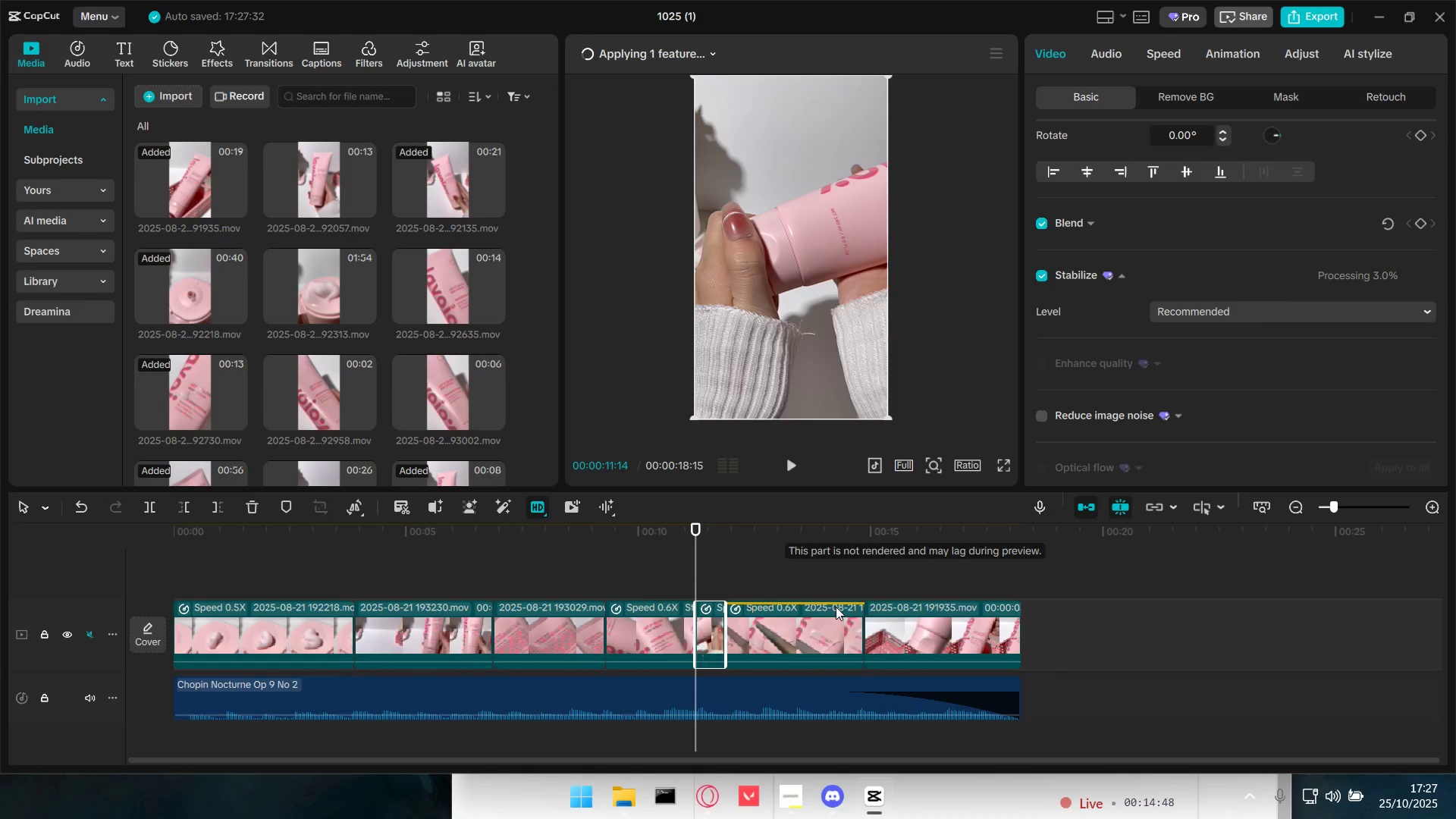 
double_click([931, 610])
 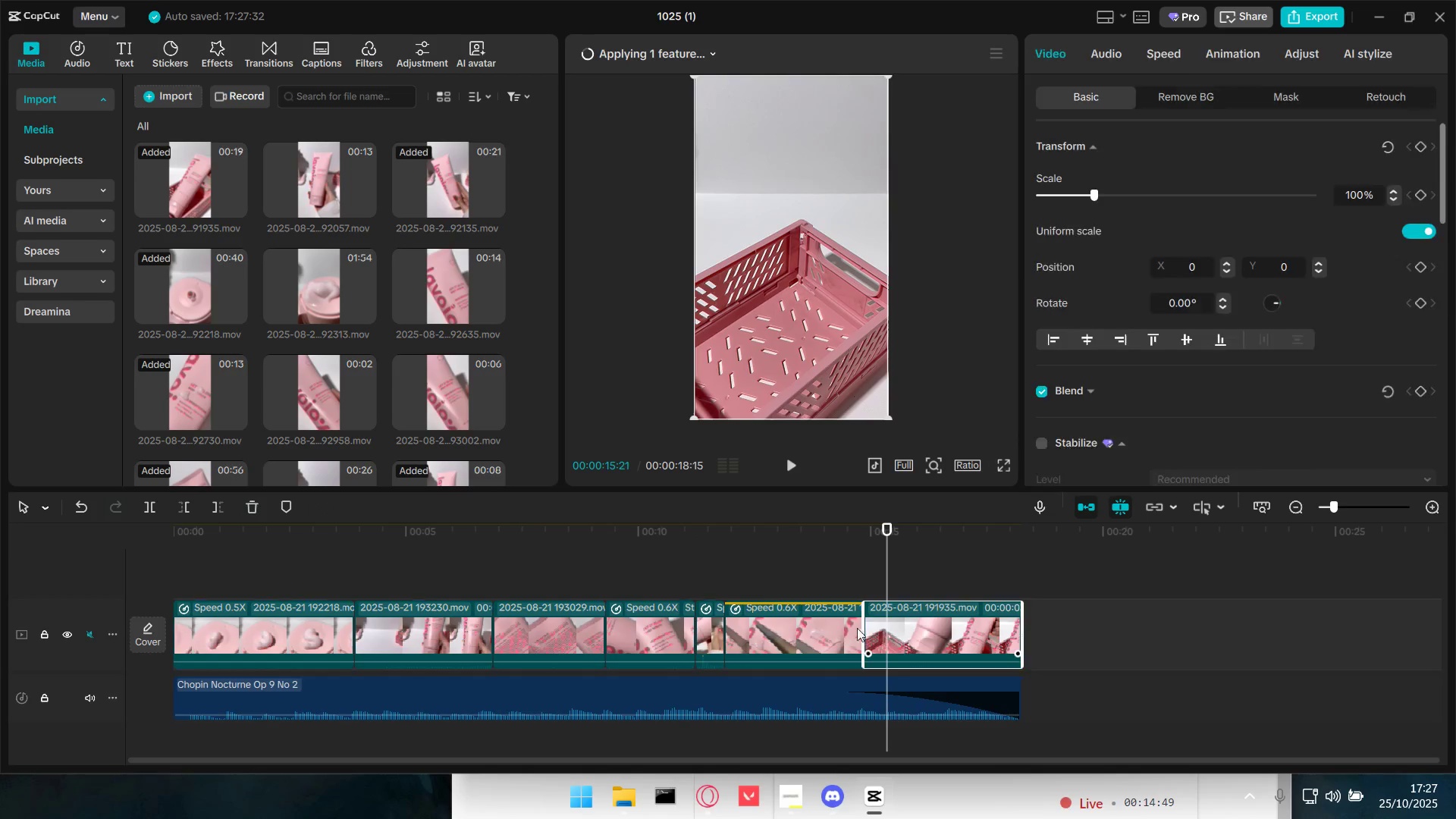 
triple_click([807, 618])
 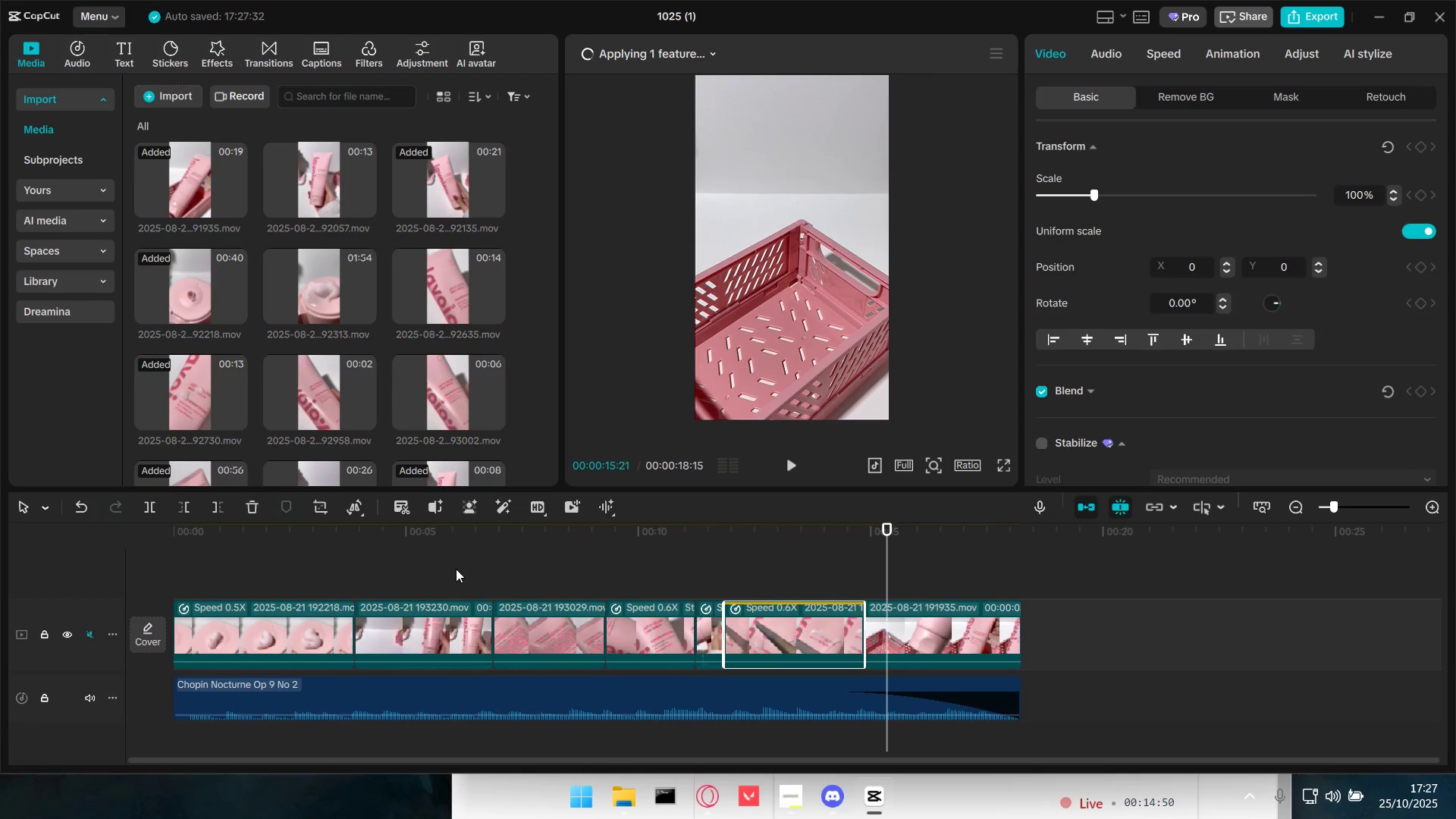 
double_click([391, 624])
 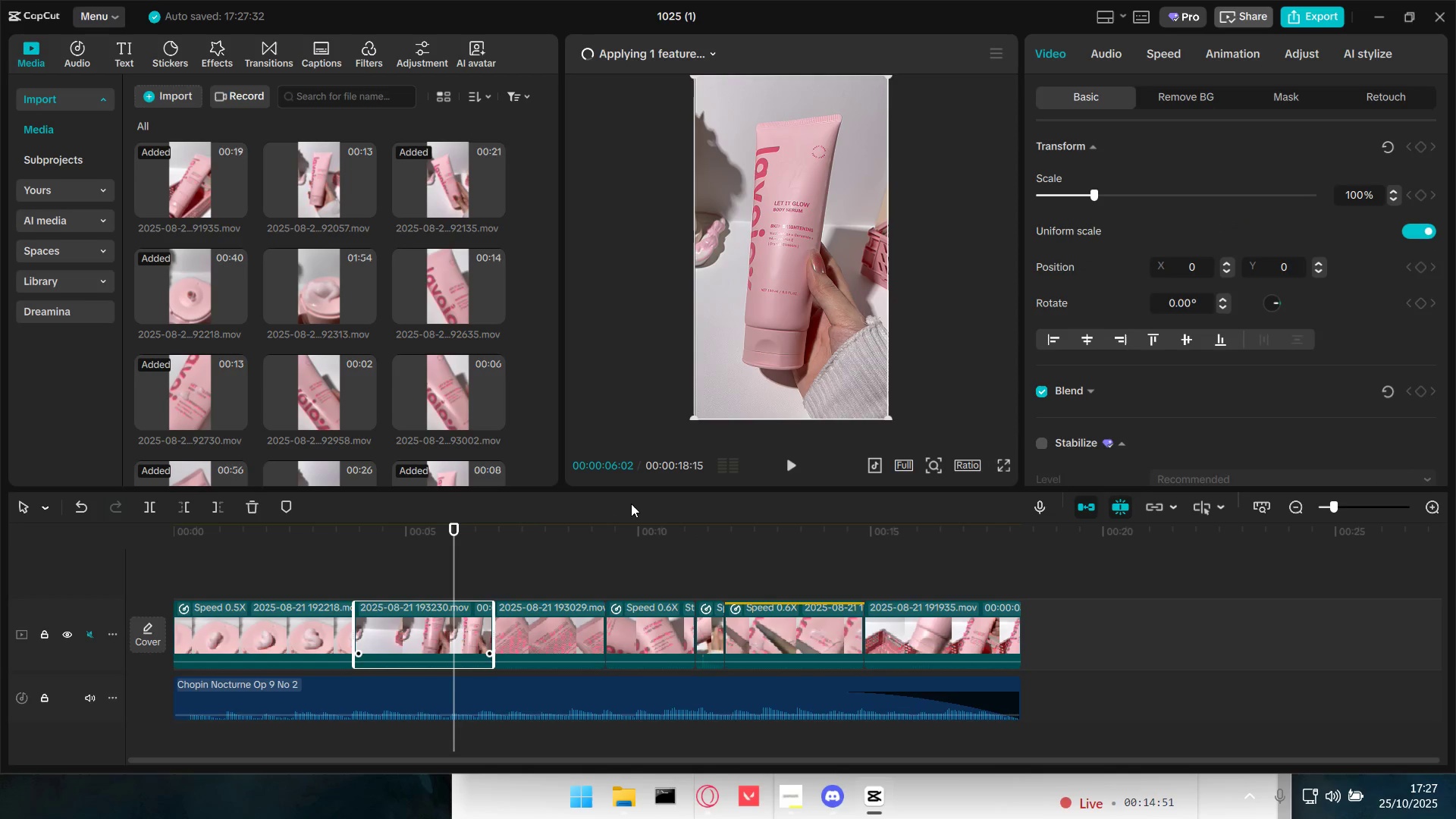 
hold_key(key=ControlLeft, duration=1.07)
scroll: coordinate [814, 269], scroll_direction: up, amount: 7.0
 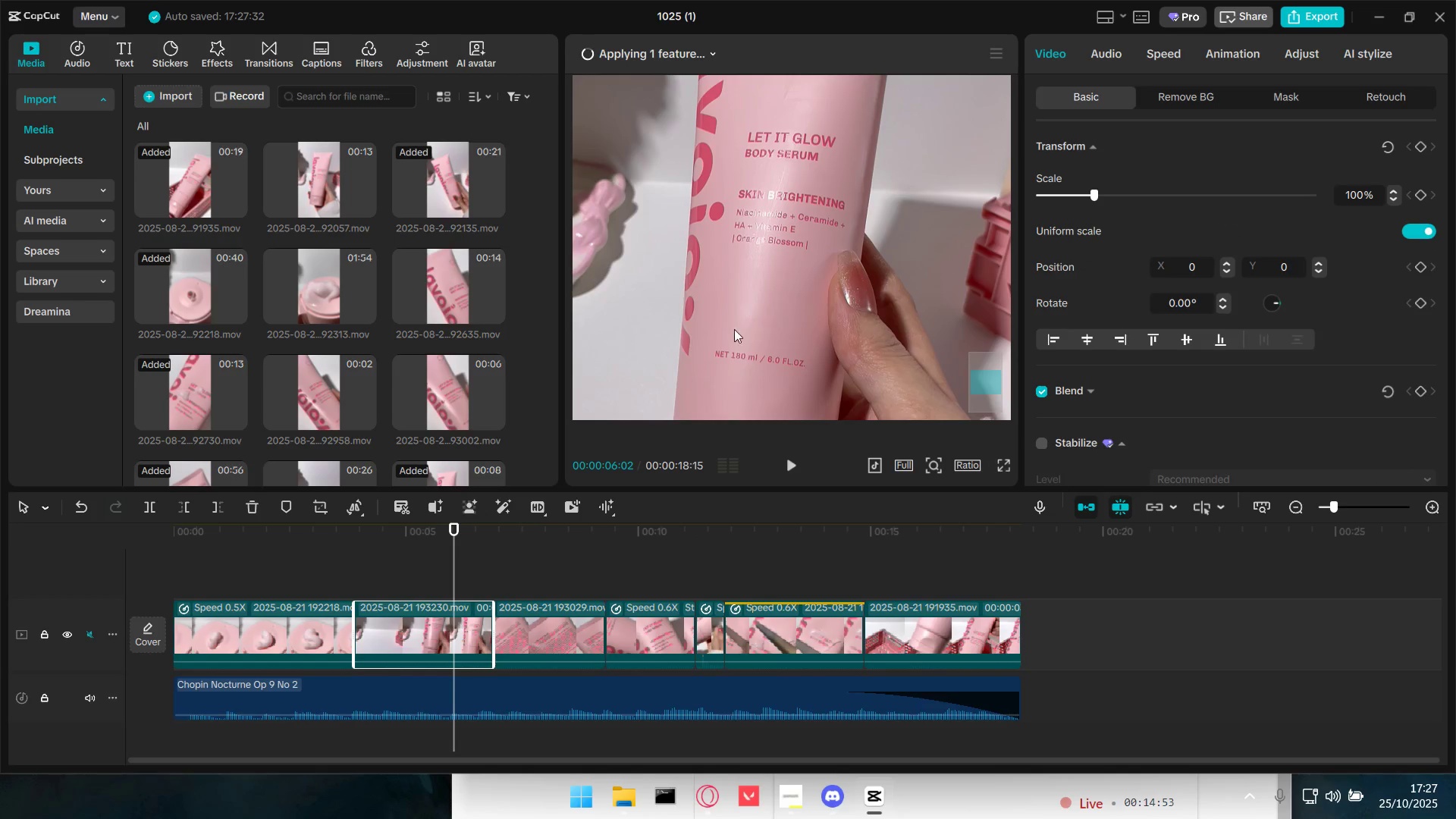 
key(Space)
 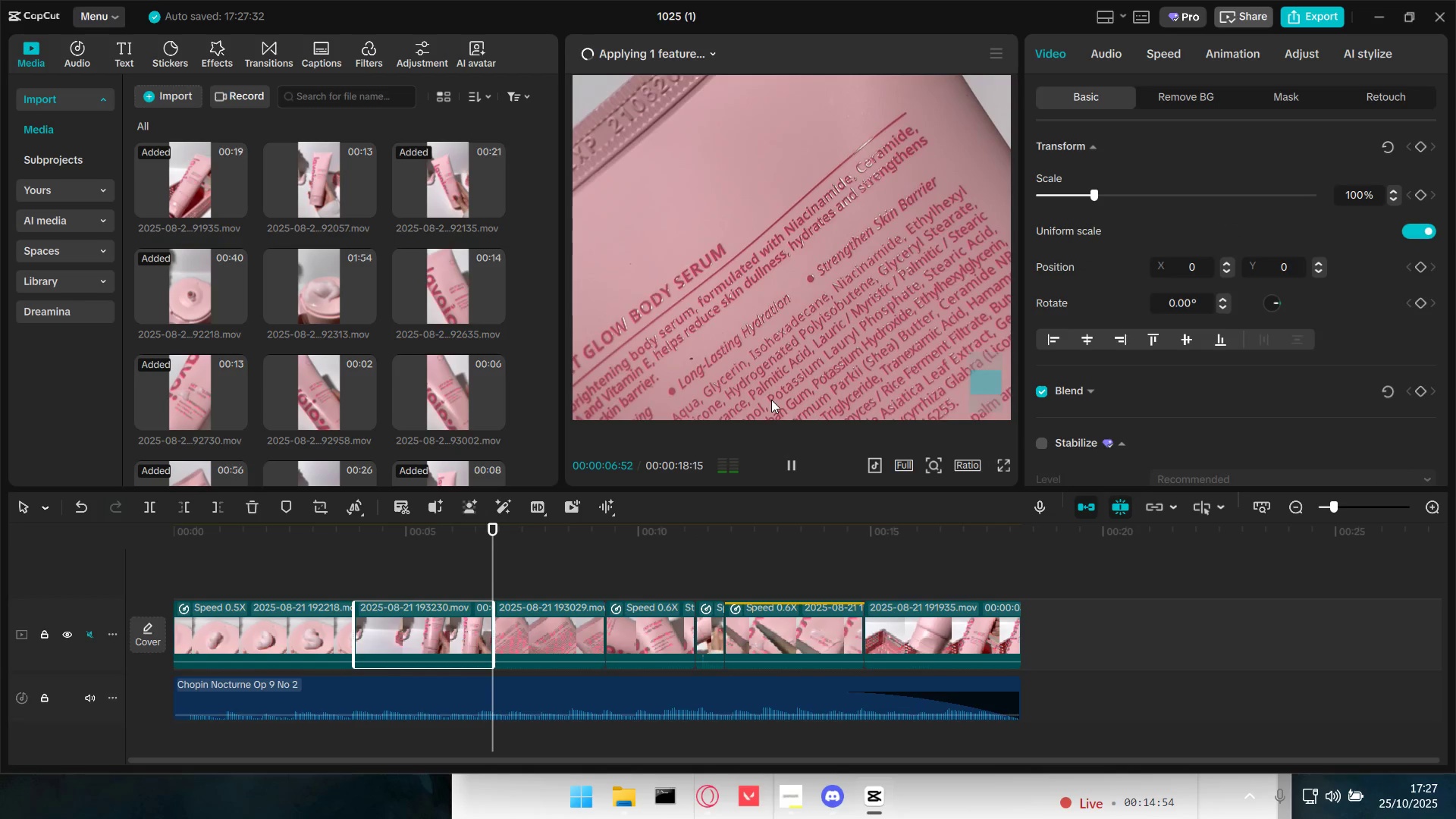 
key(Space)
 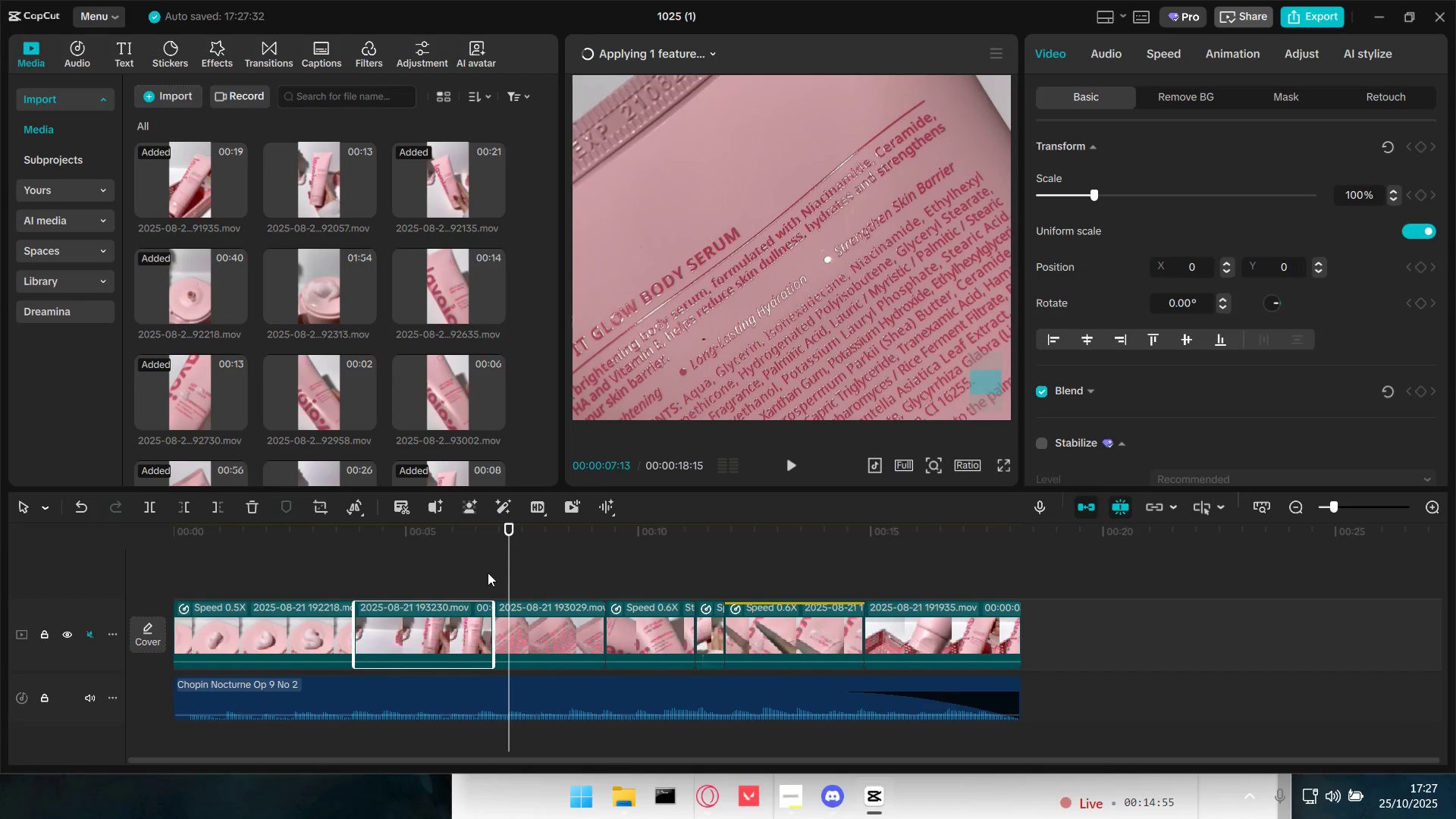 
left_click([477, 568])
 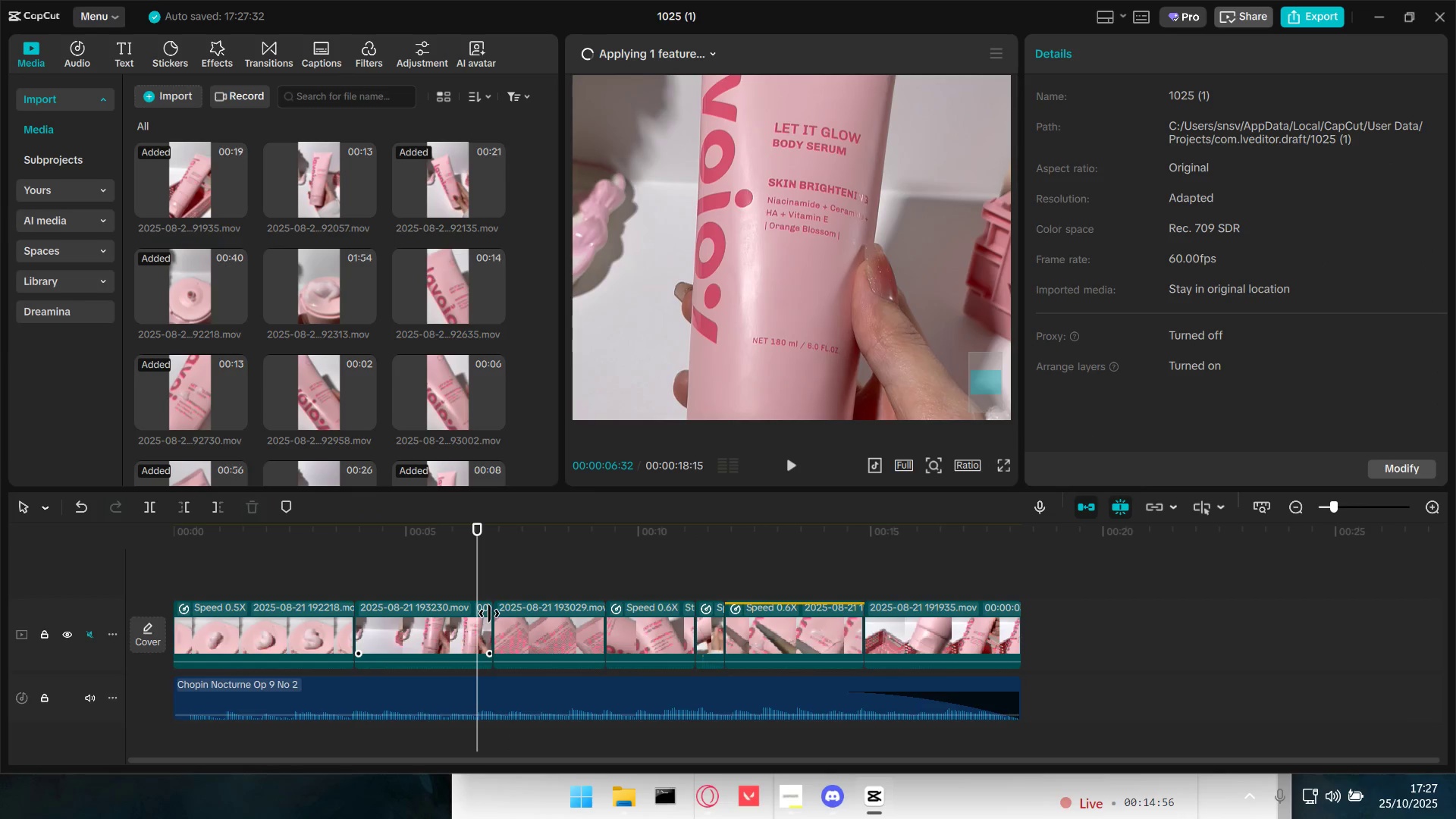 
left_click_drag(start_coordinate=[490, 614], to_coordinate=[494, 614])
 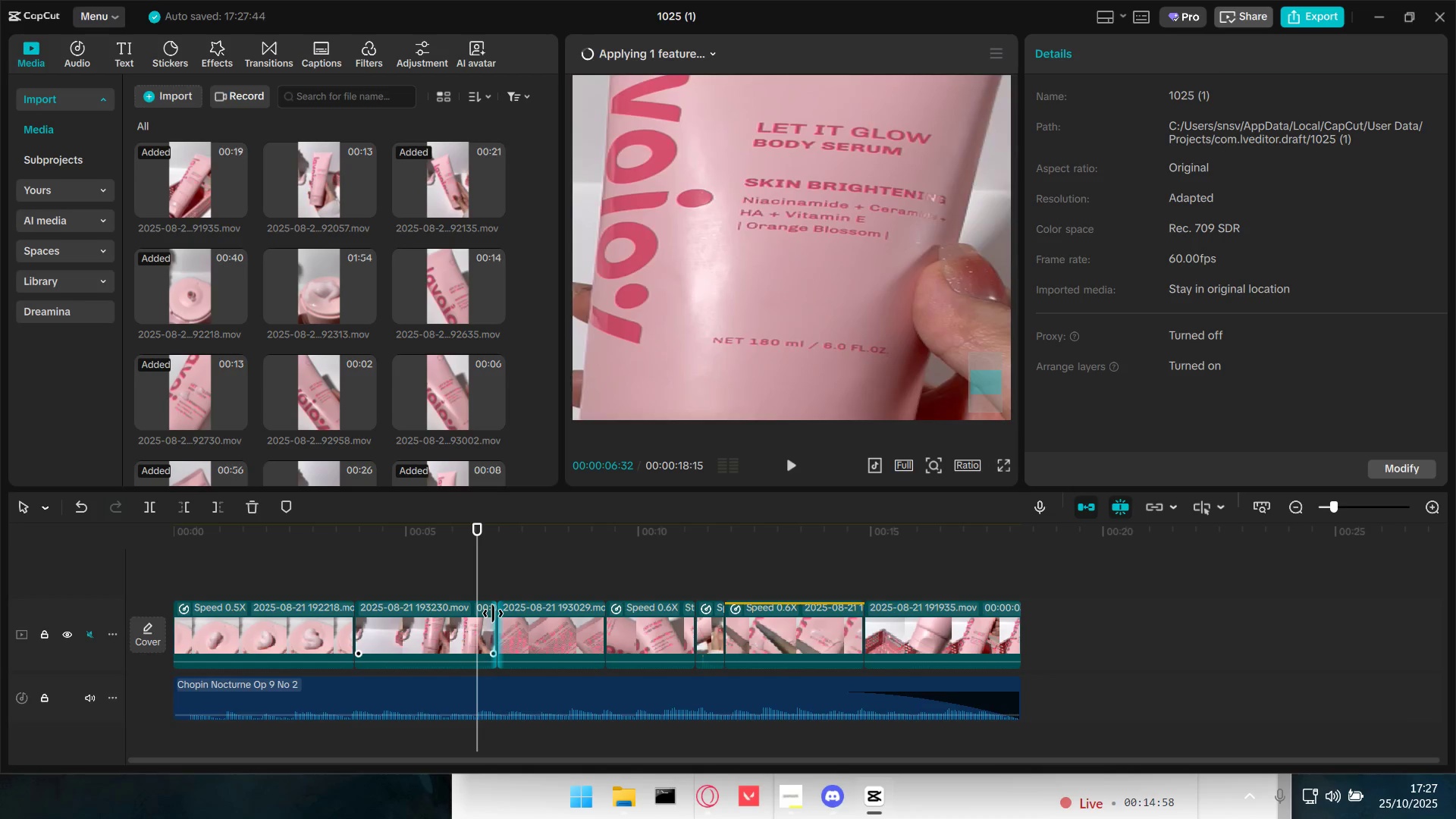 
key(Control+Z)
 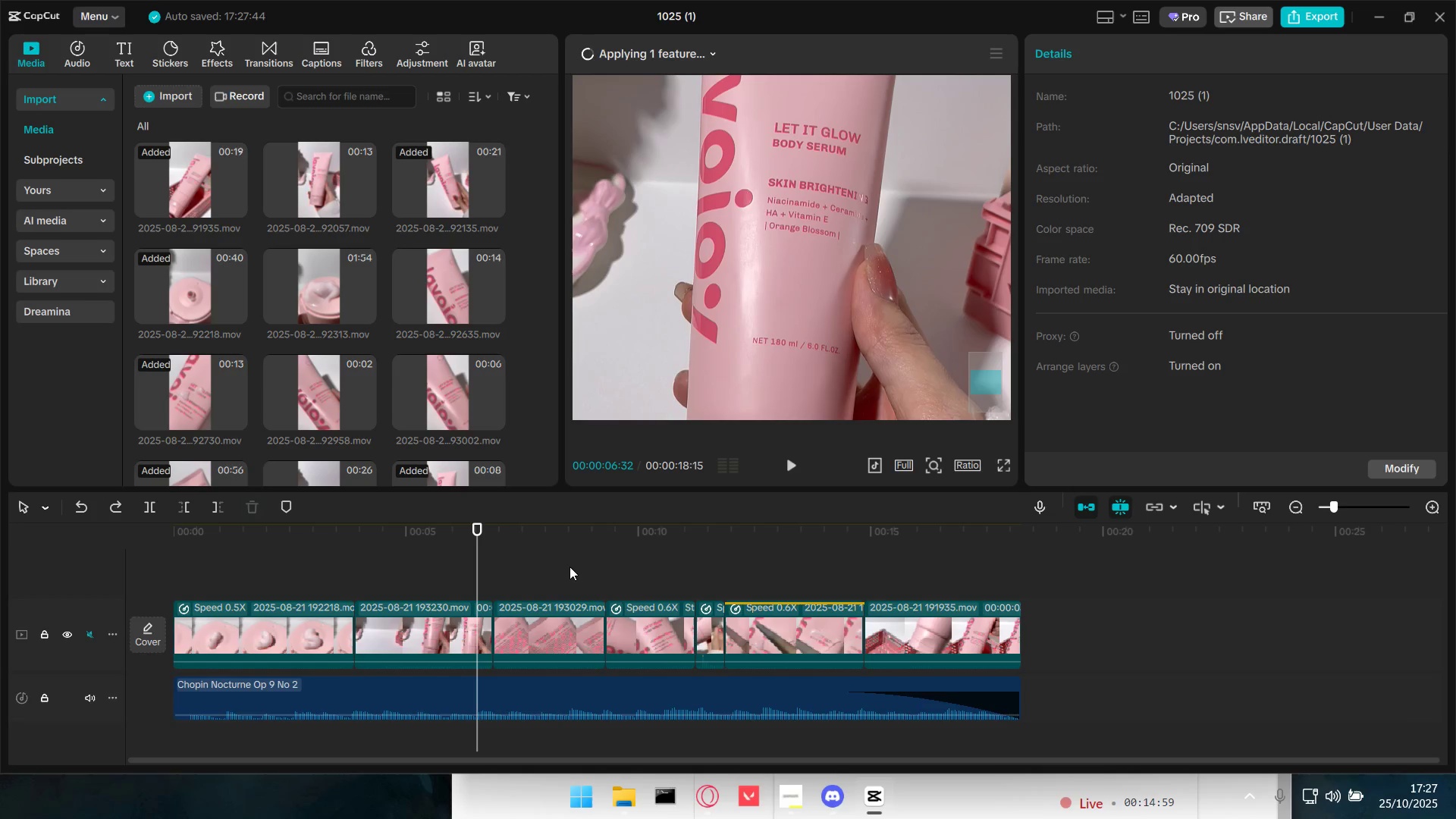 
left_click_drag(start_coordinate=[570, 557], to_coordinate=[958, 629])
 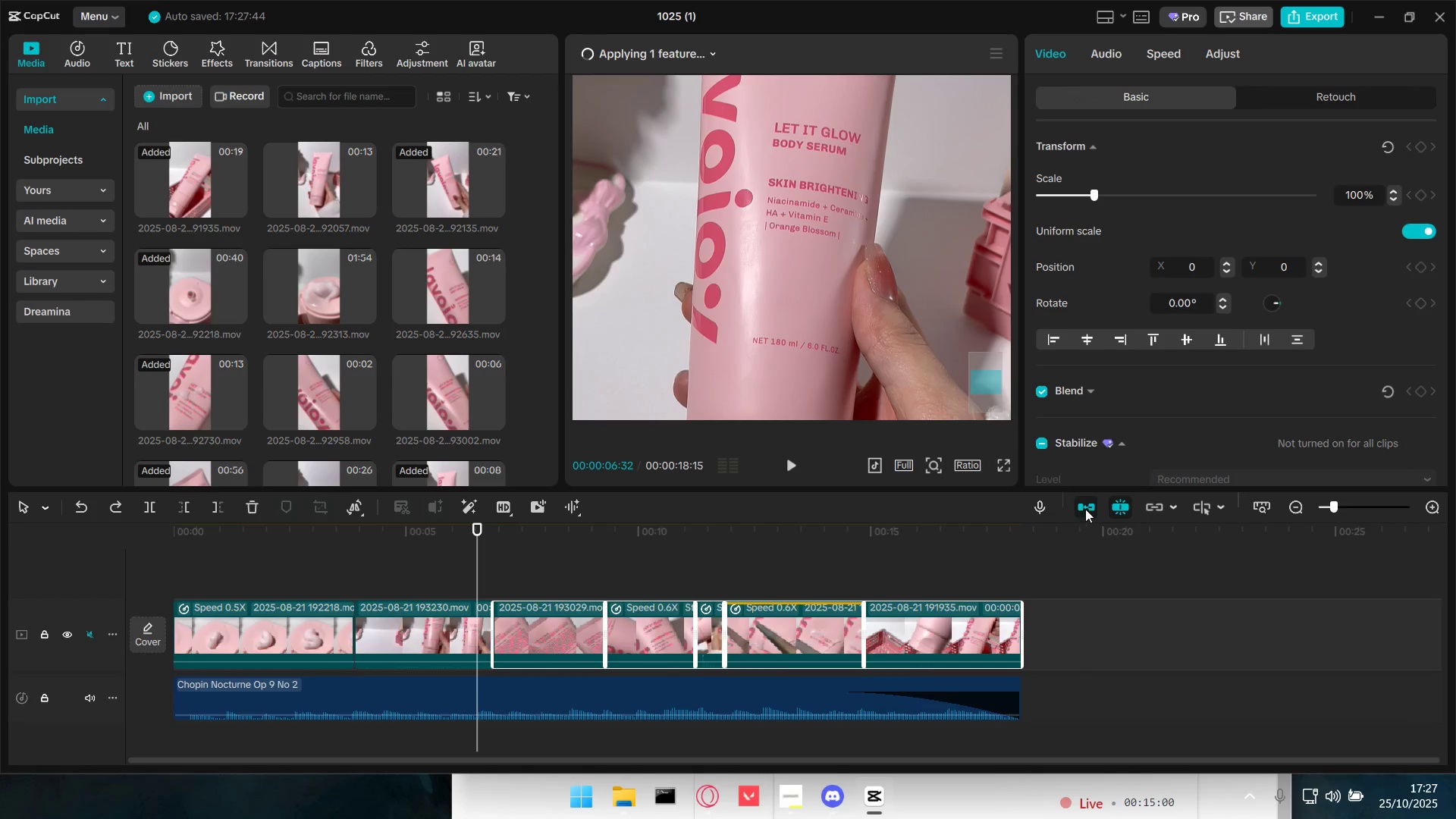 
left_click([1086, 508])
 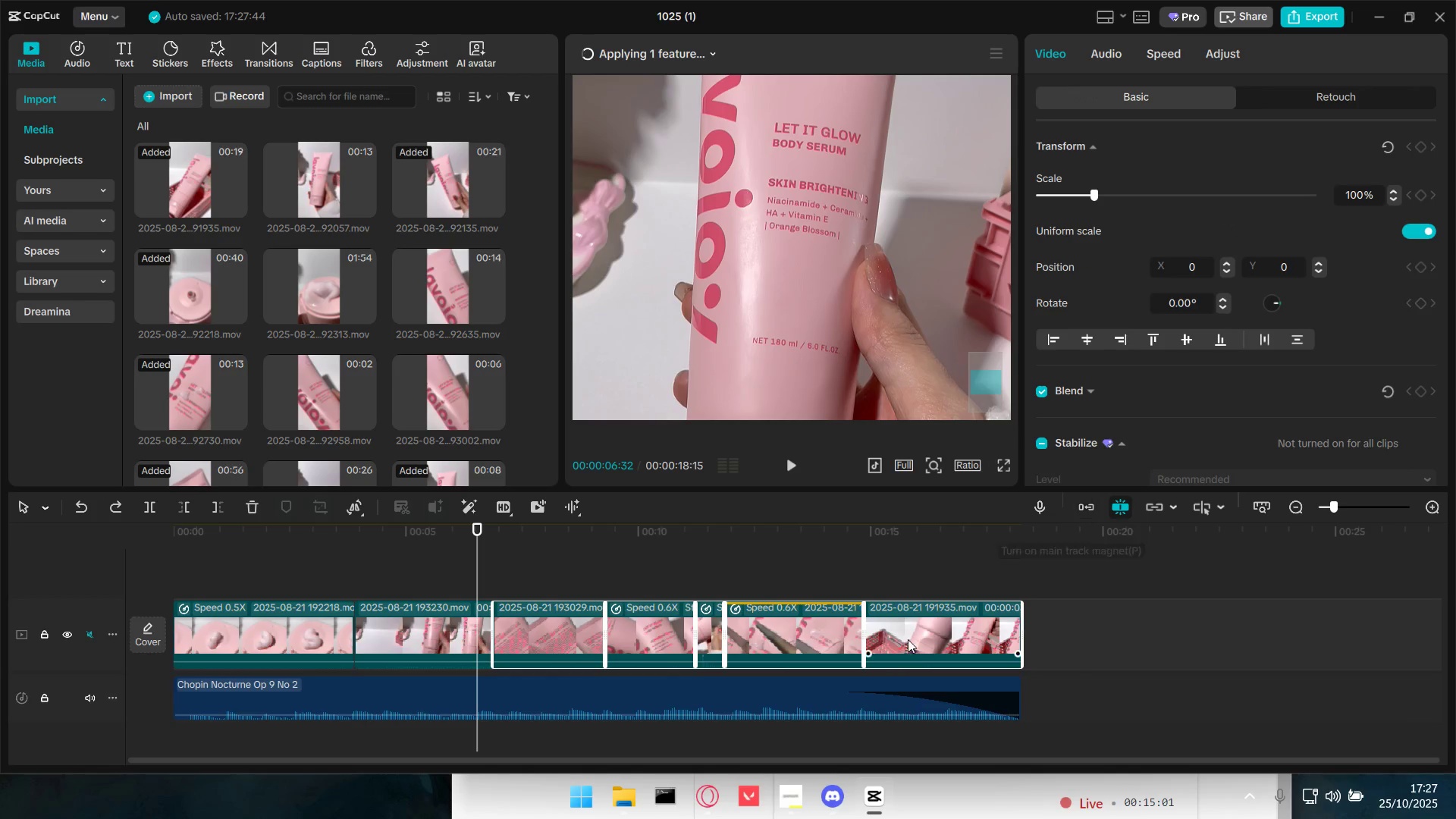 
left_click_drag(start_coordinate=[921, 635], to_coordinate=[1068, 631])
 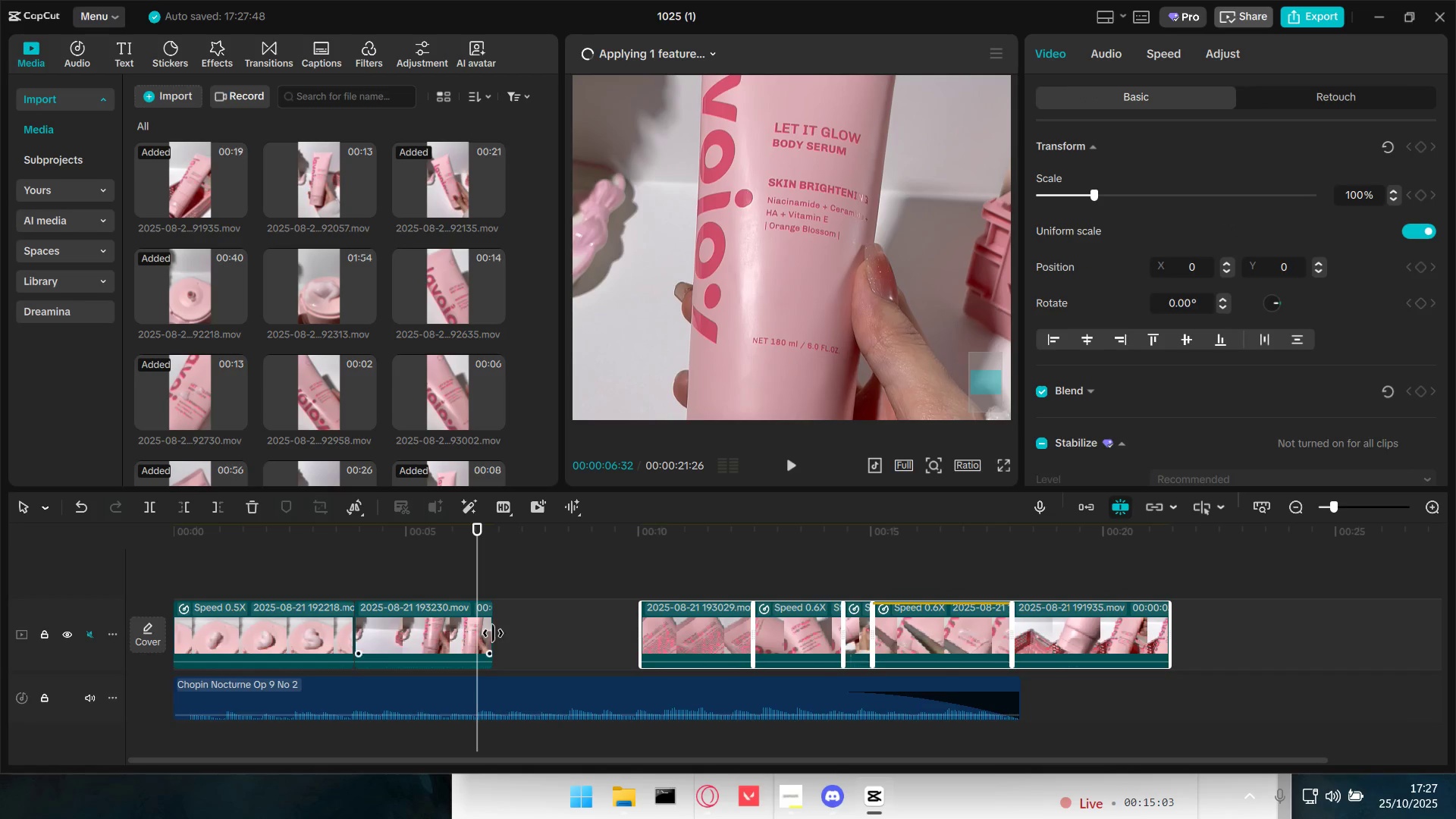 
left_click_drag(start_coordinate=[491, 632], to_coordinate=[509, 632])
 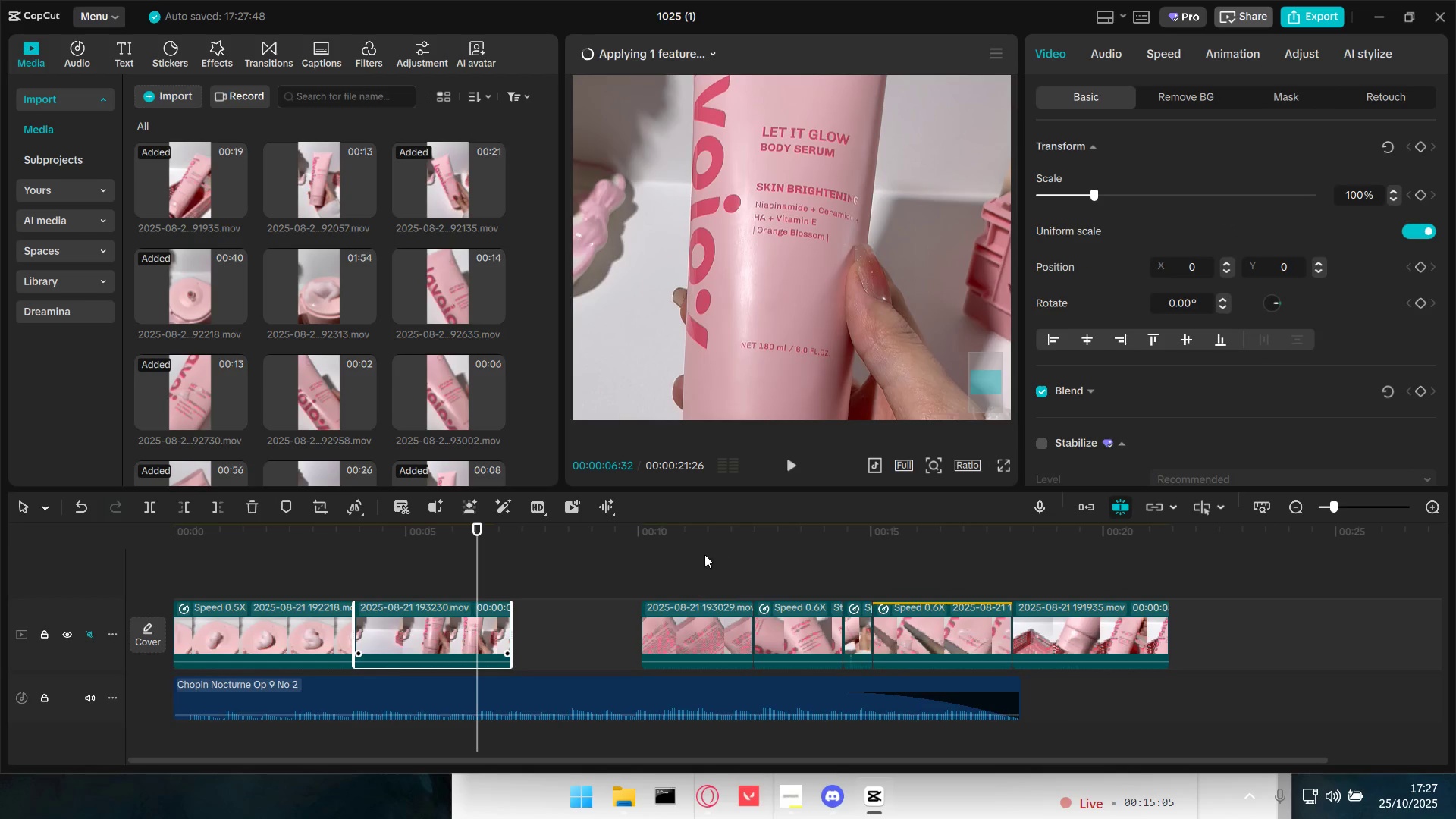 
left_click_drag(start_coordinate=[691, 563], to_coordinate=[1106, 626])
 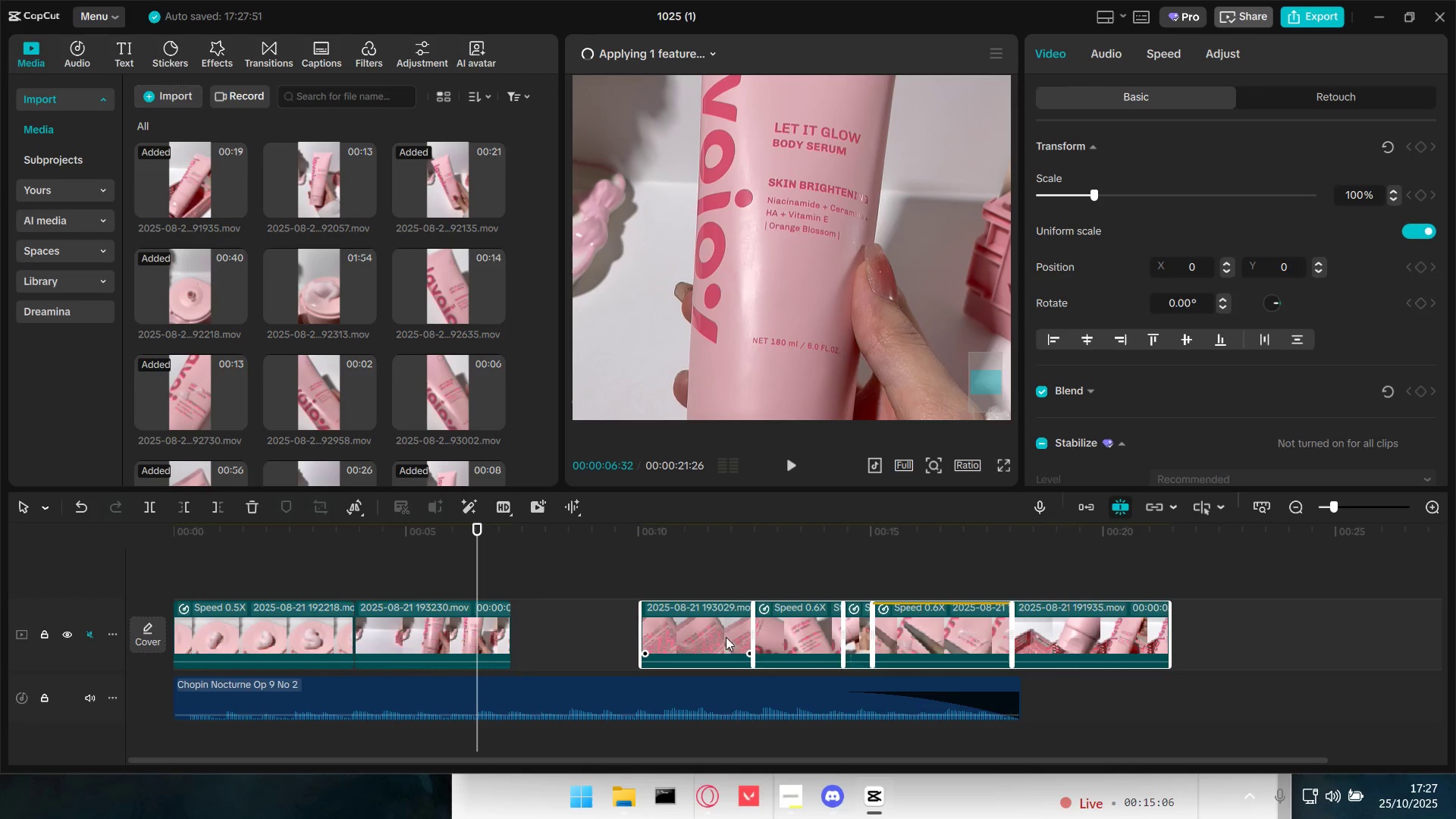 
left_click_drag(start_coordinate=[718, 639], to_coordinate=[590, 639])
 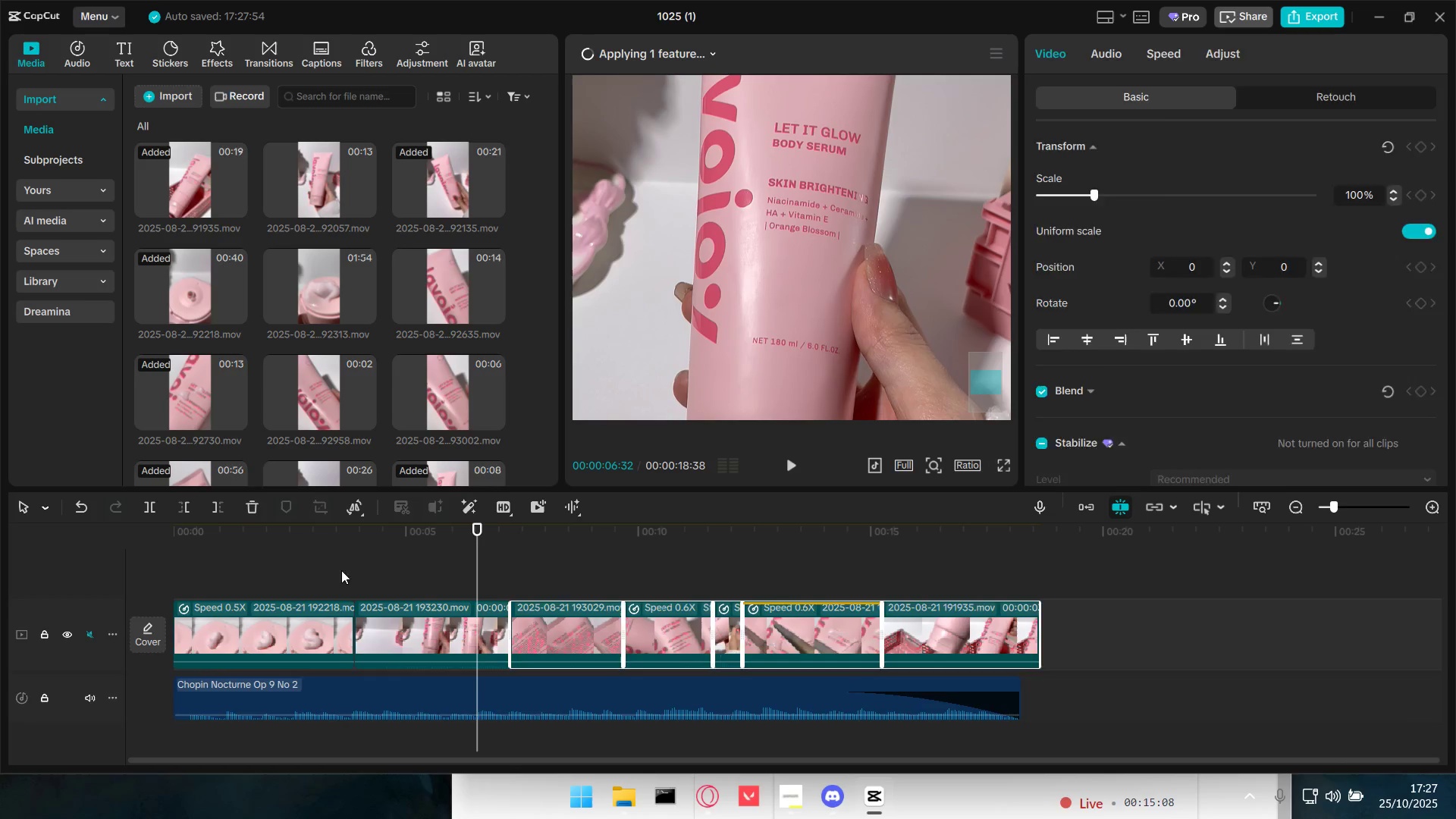 
key(Space)
 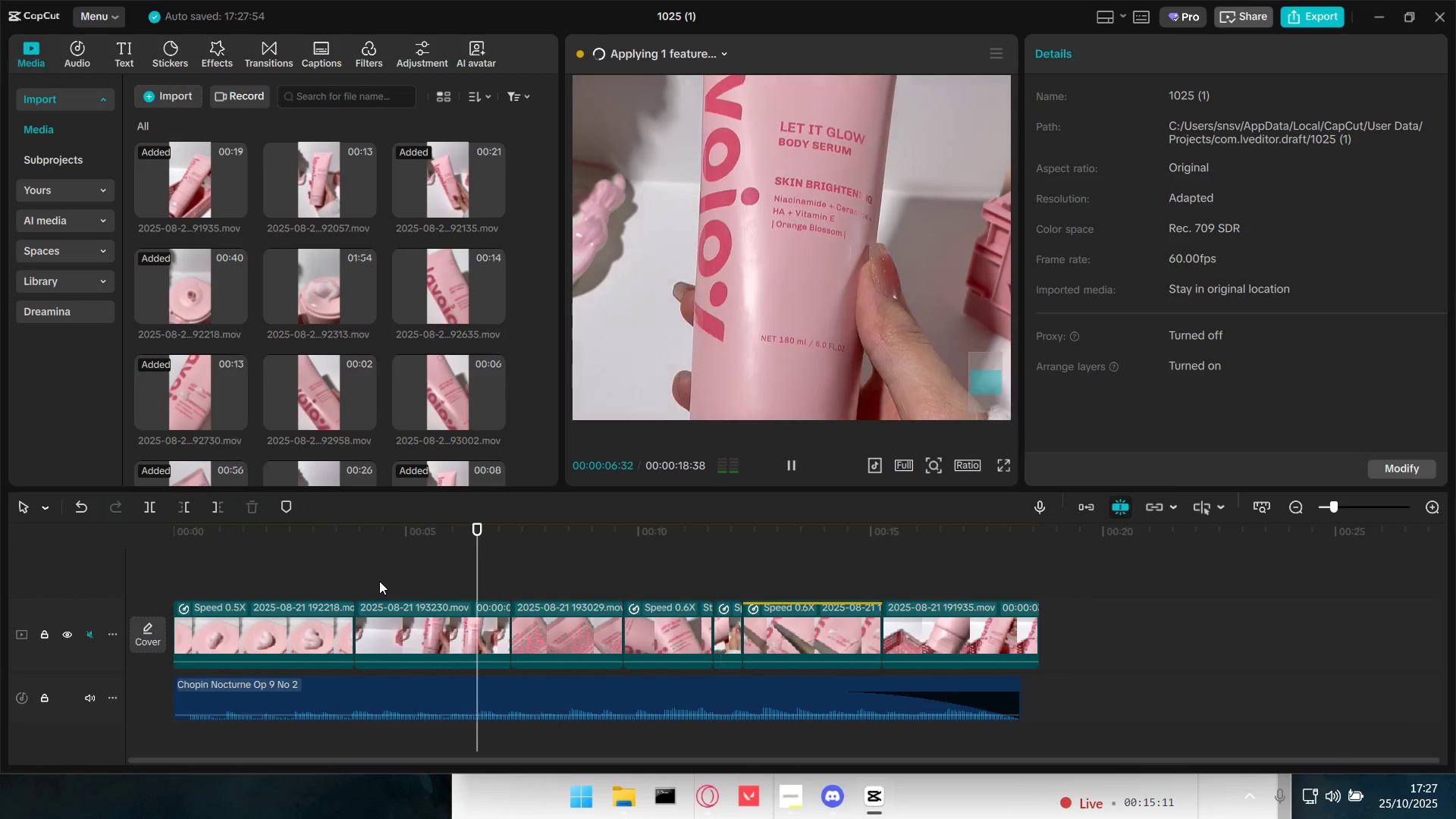 
key(Space)
 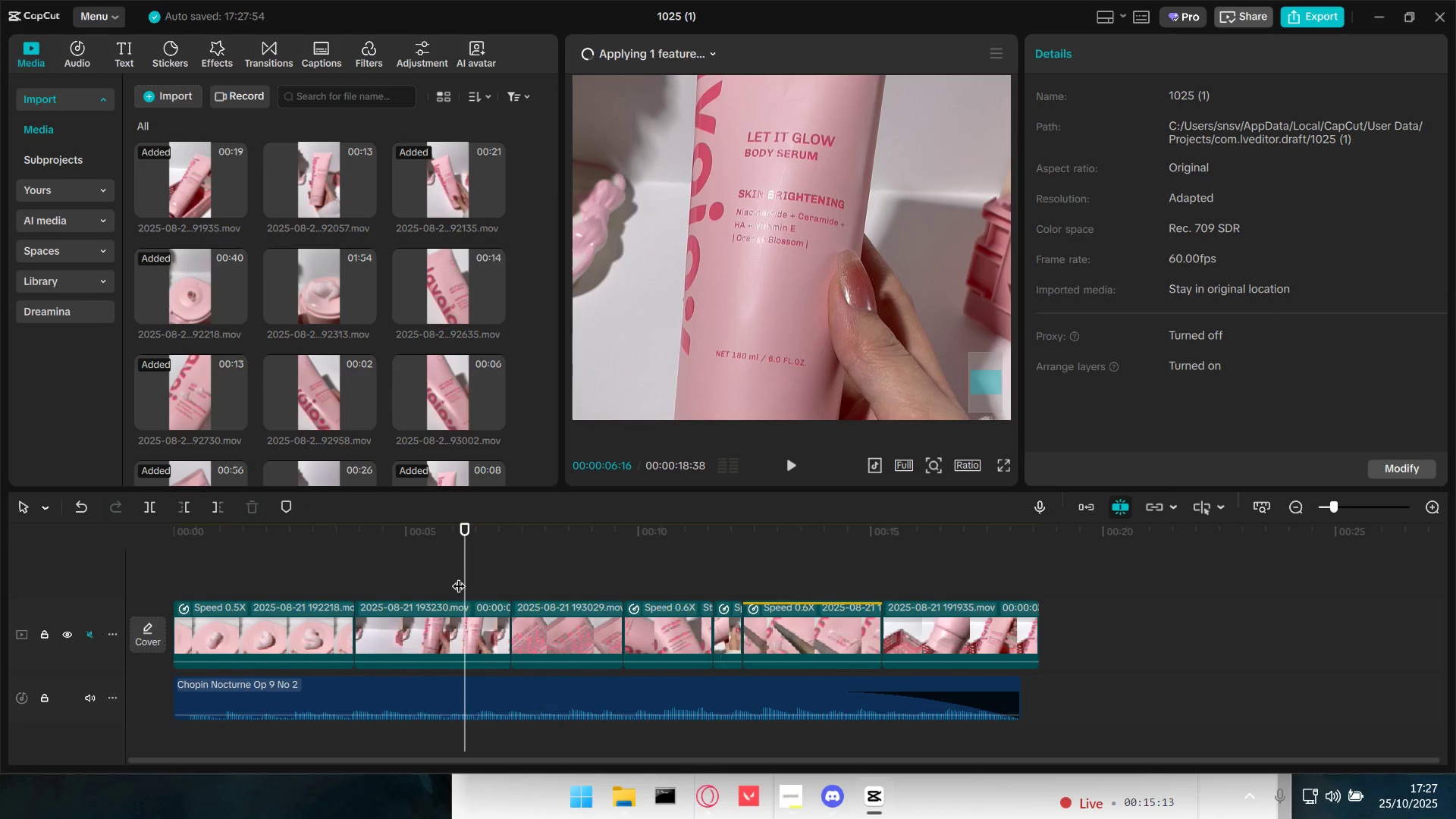 
left_click_drag(start_coordinate=[464, 576], to_coordinate=[494, 577])
 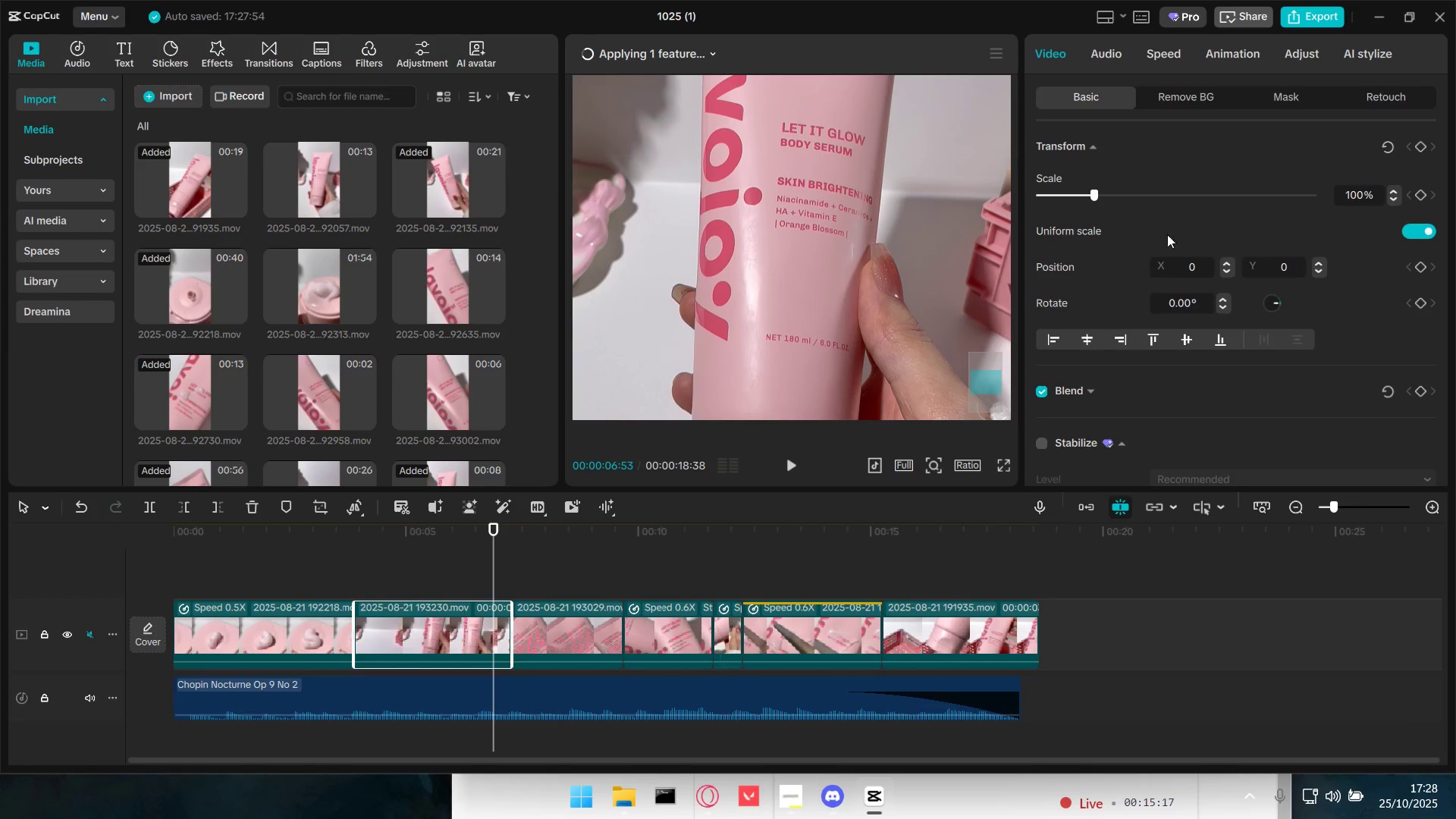 
left_click([1229, 56])
 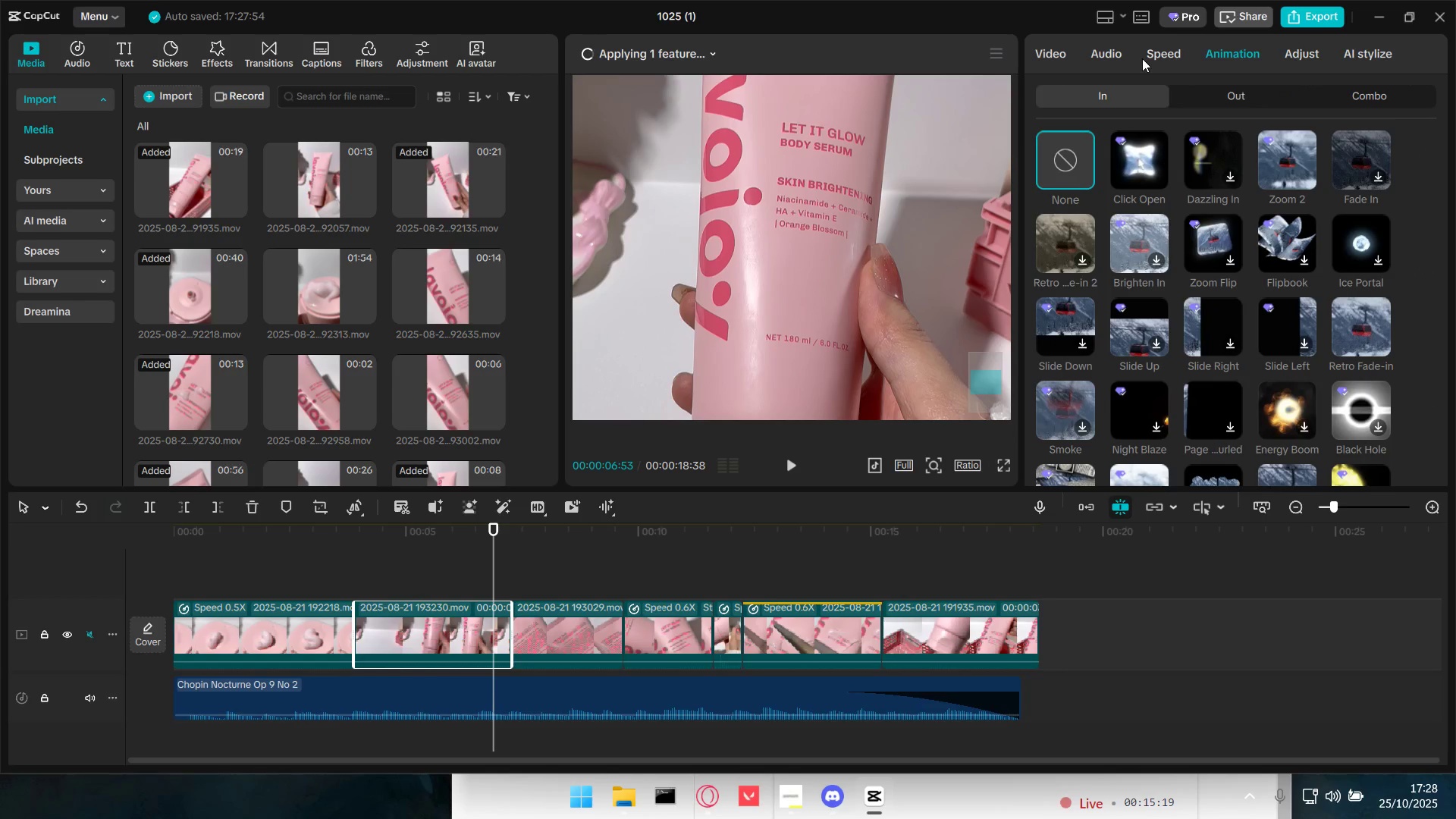 
double_click([1159, 56])
 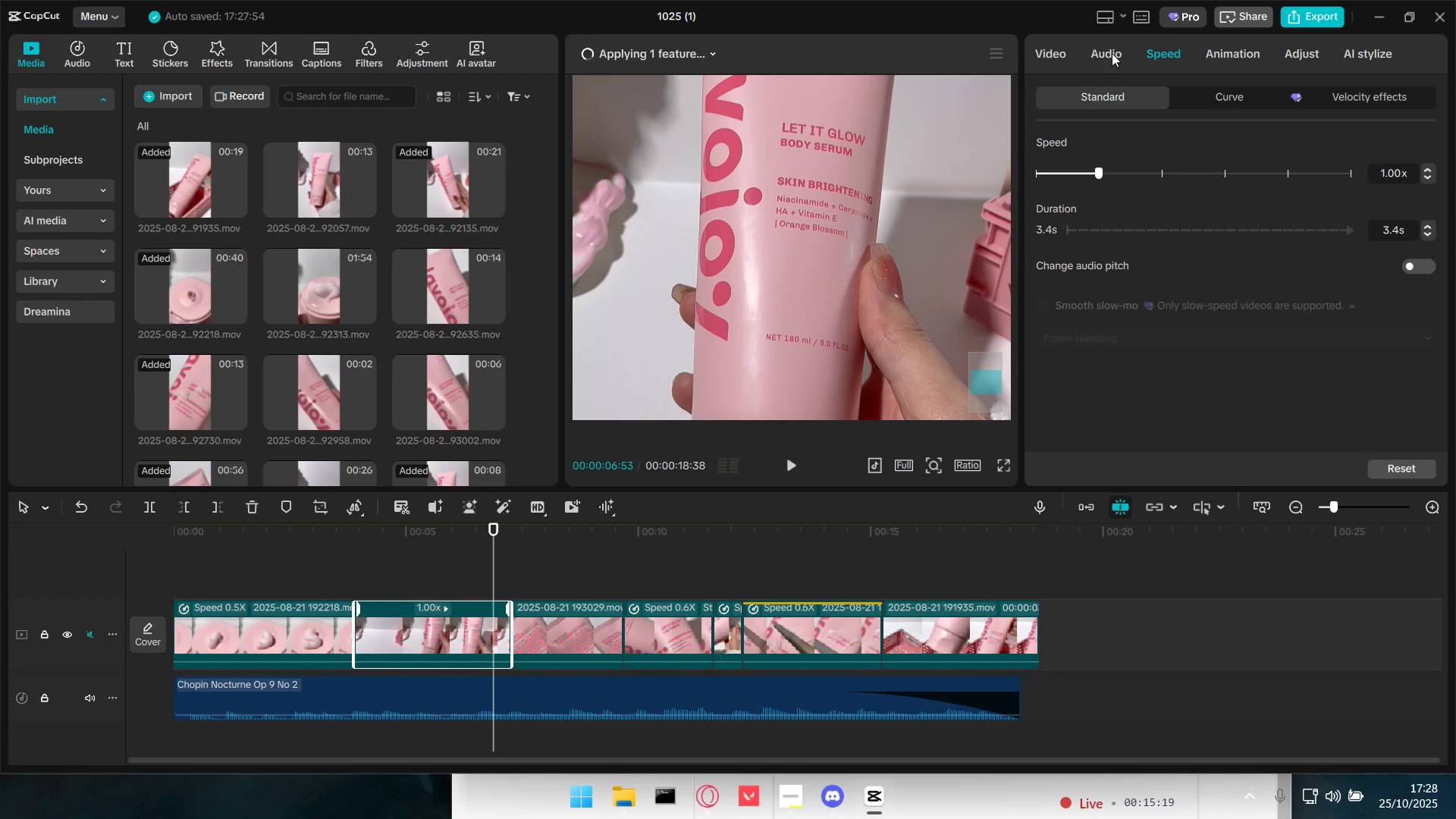 
triple_click([1112, 53])
 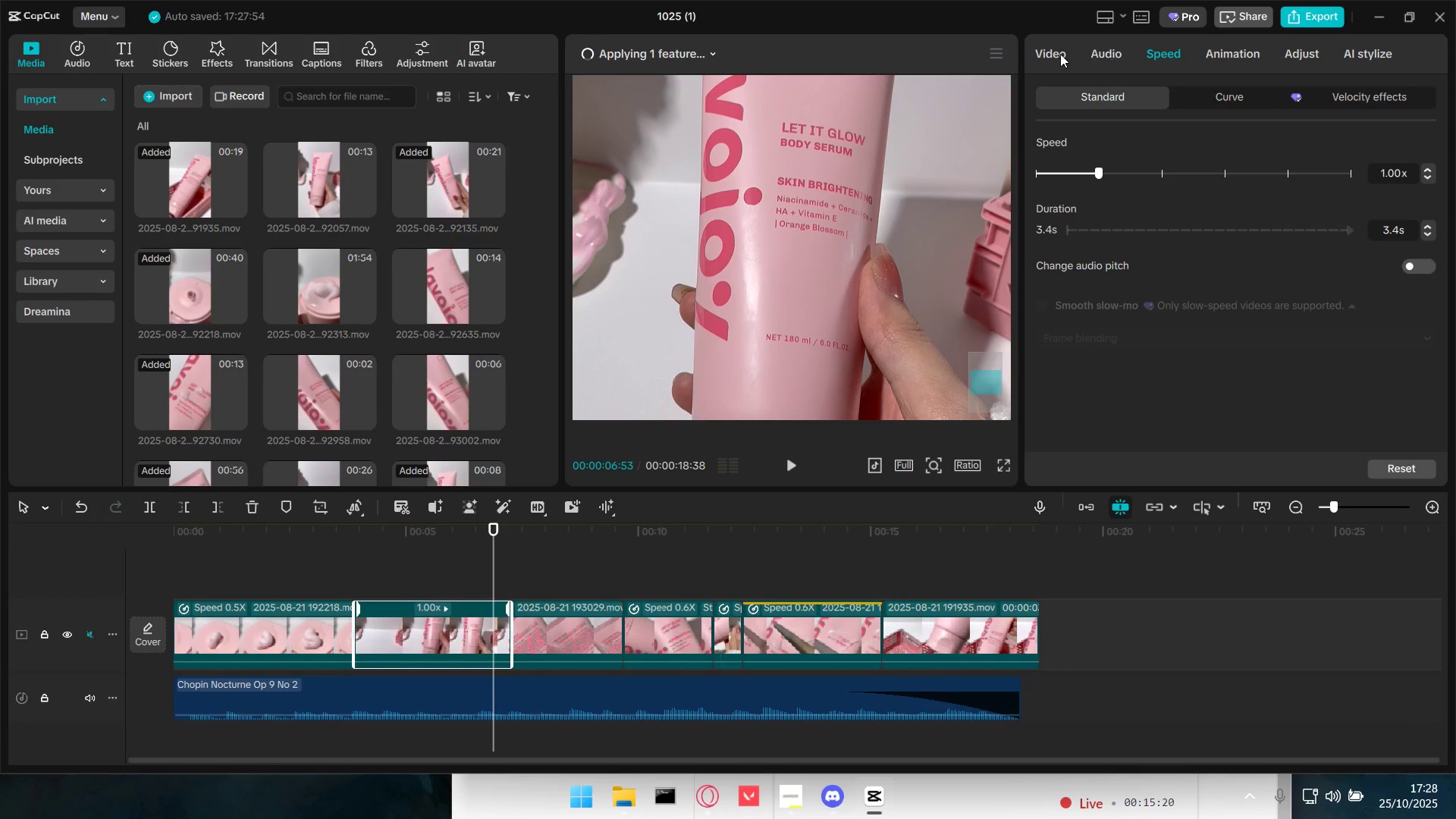 
triple_click([1056, 54])
 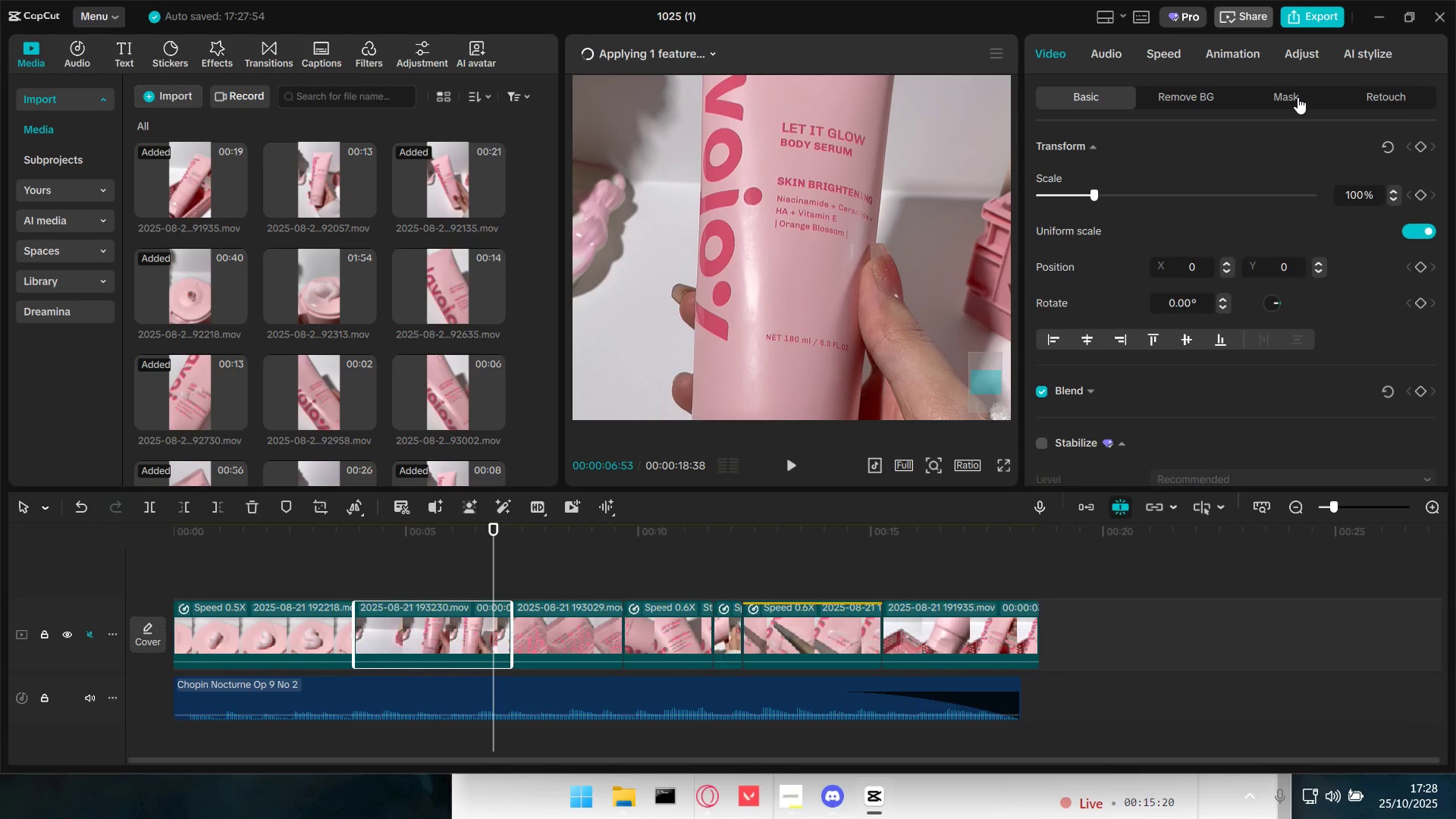 
triple_click([1296, 96])
 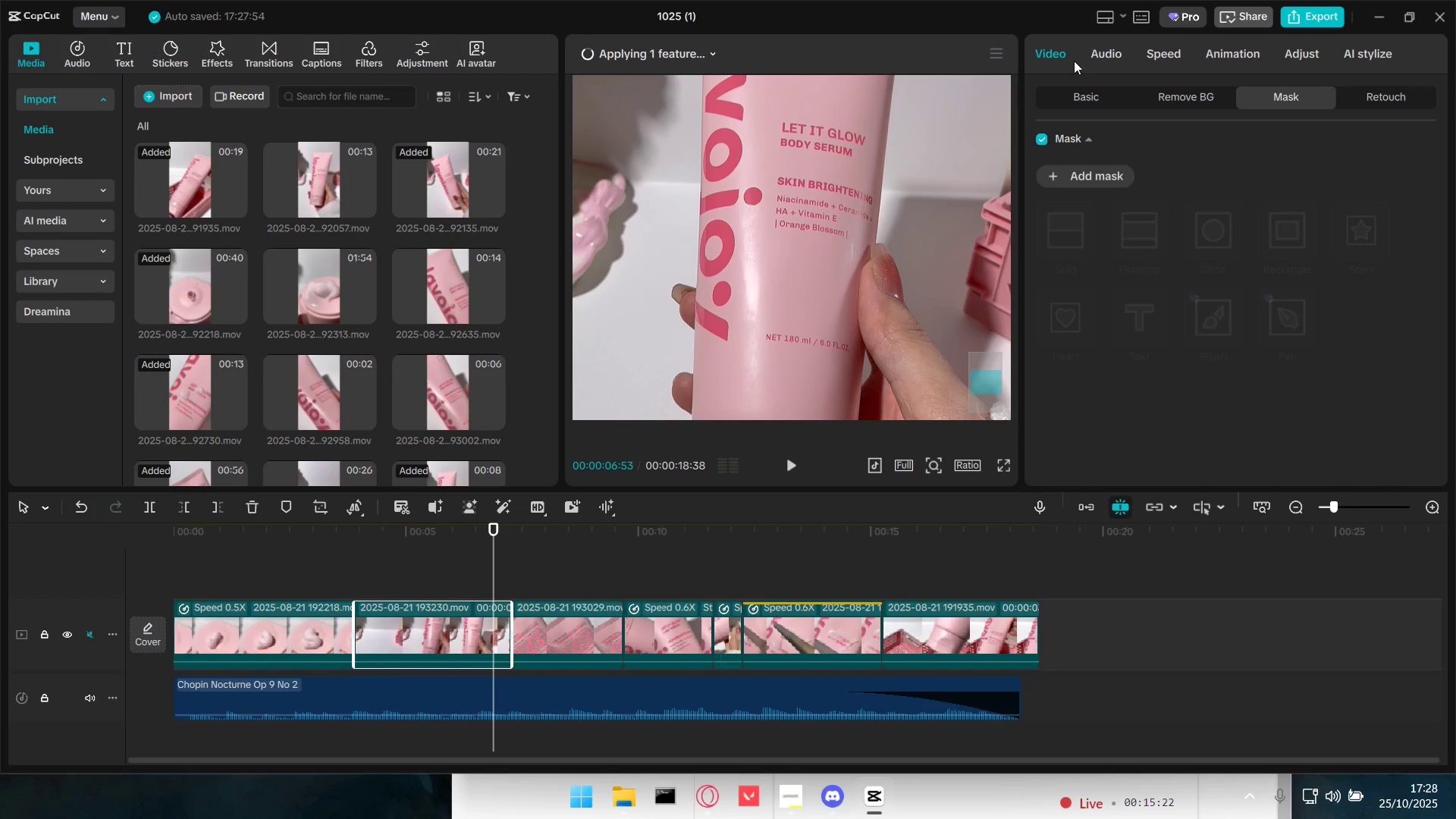 
left_click([1052, 56])
 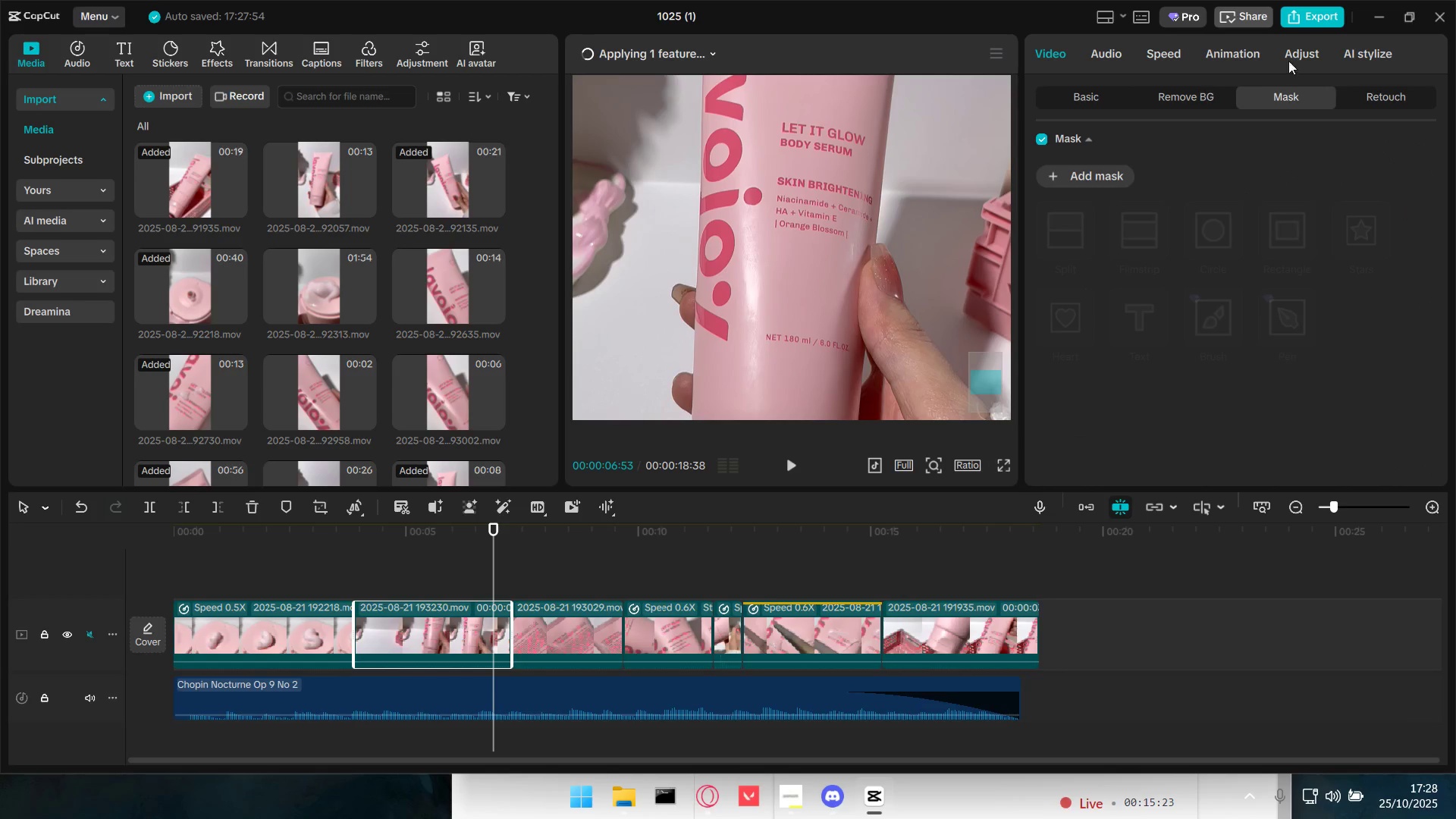 
left_click([1314, 56])
 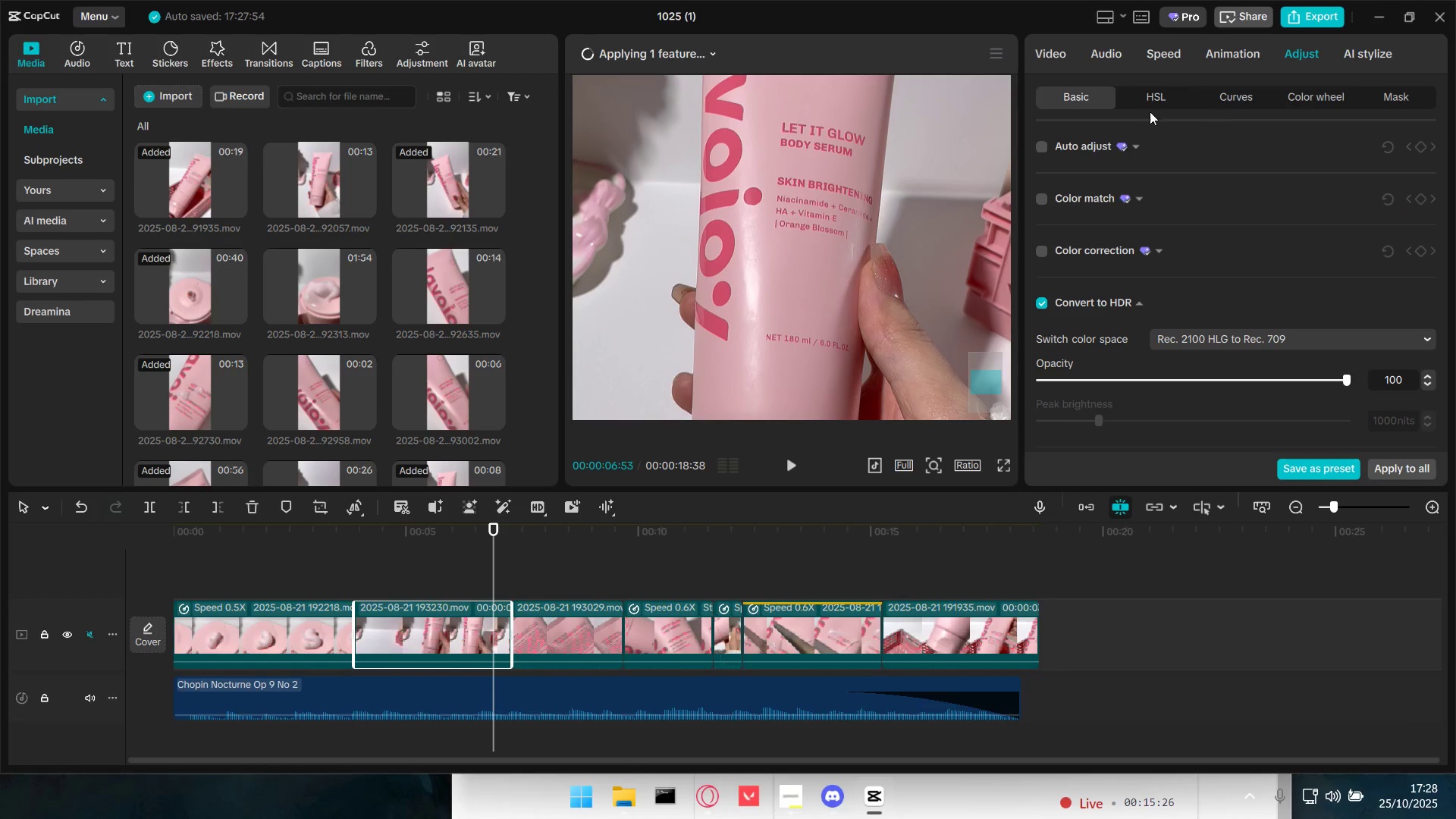 
left_click([1152, 101])
 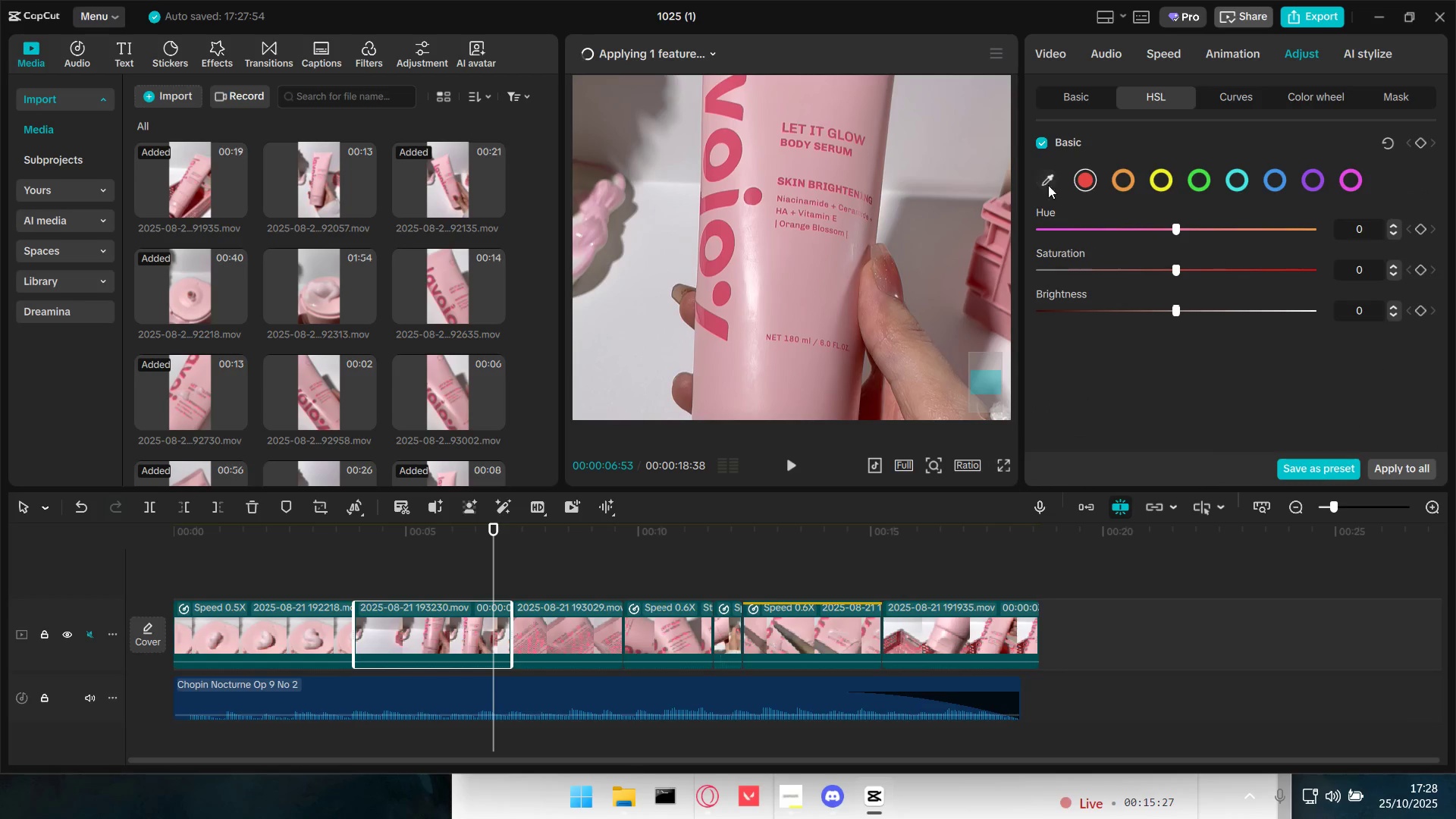 
double_click([1048, 184])
 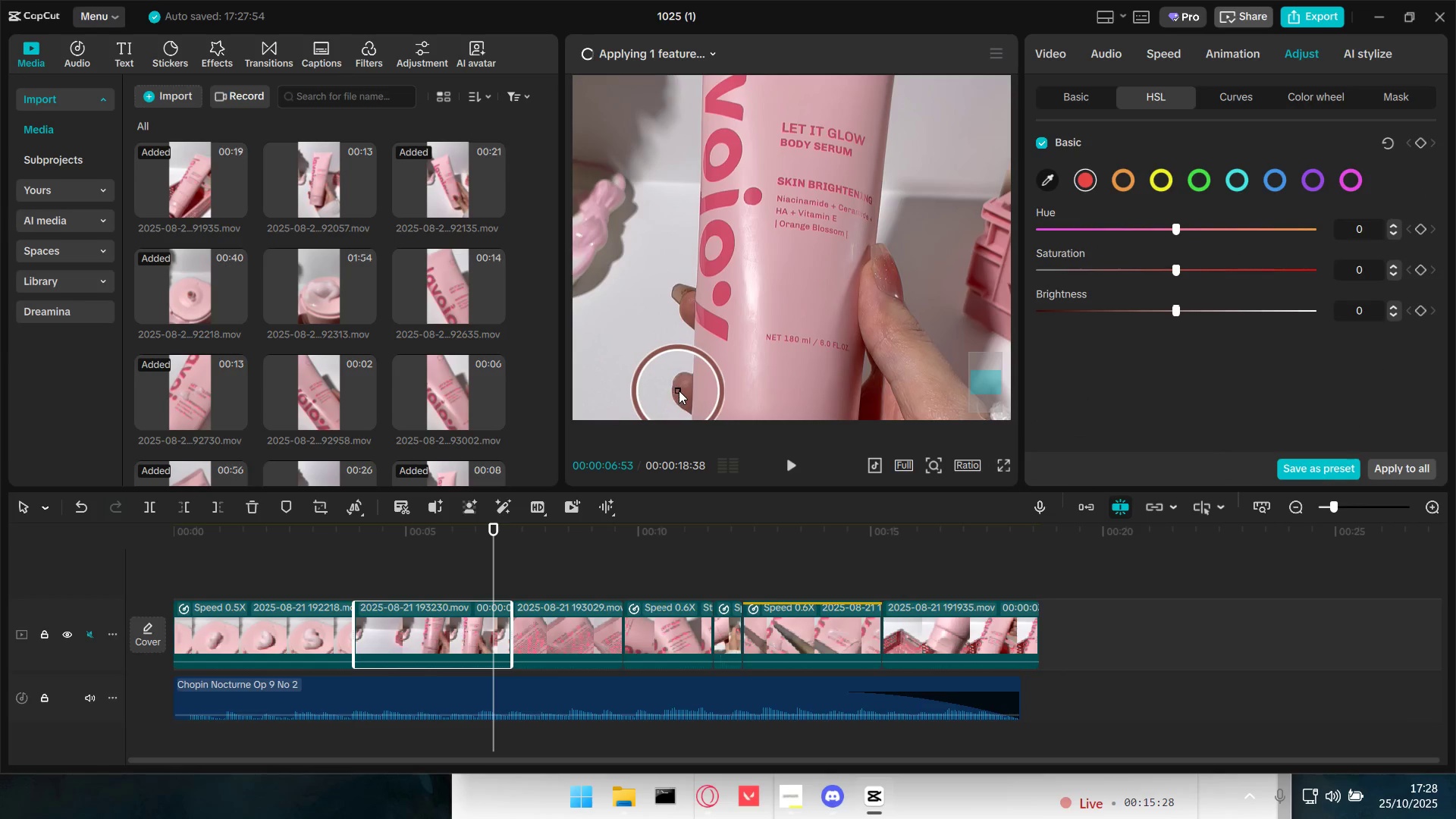 
left_click([682, 389])
 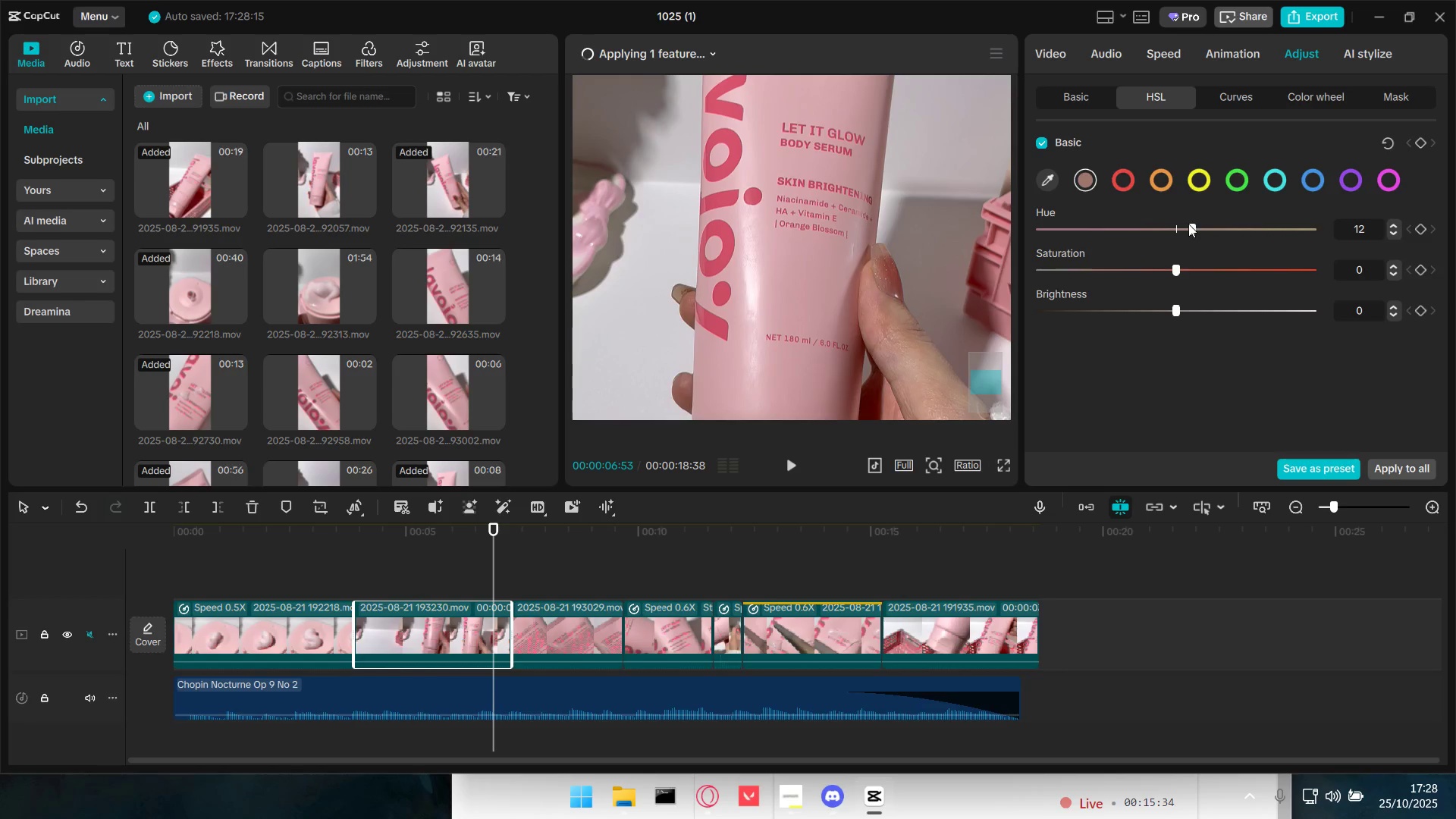 
wait(7.02)
 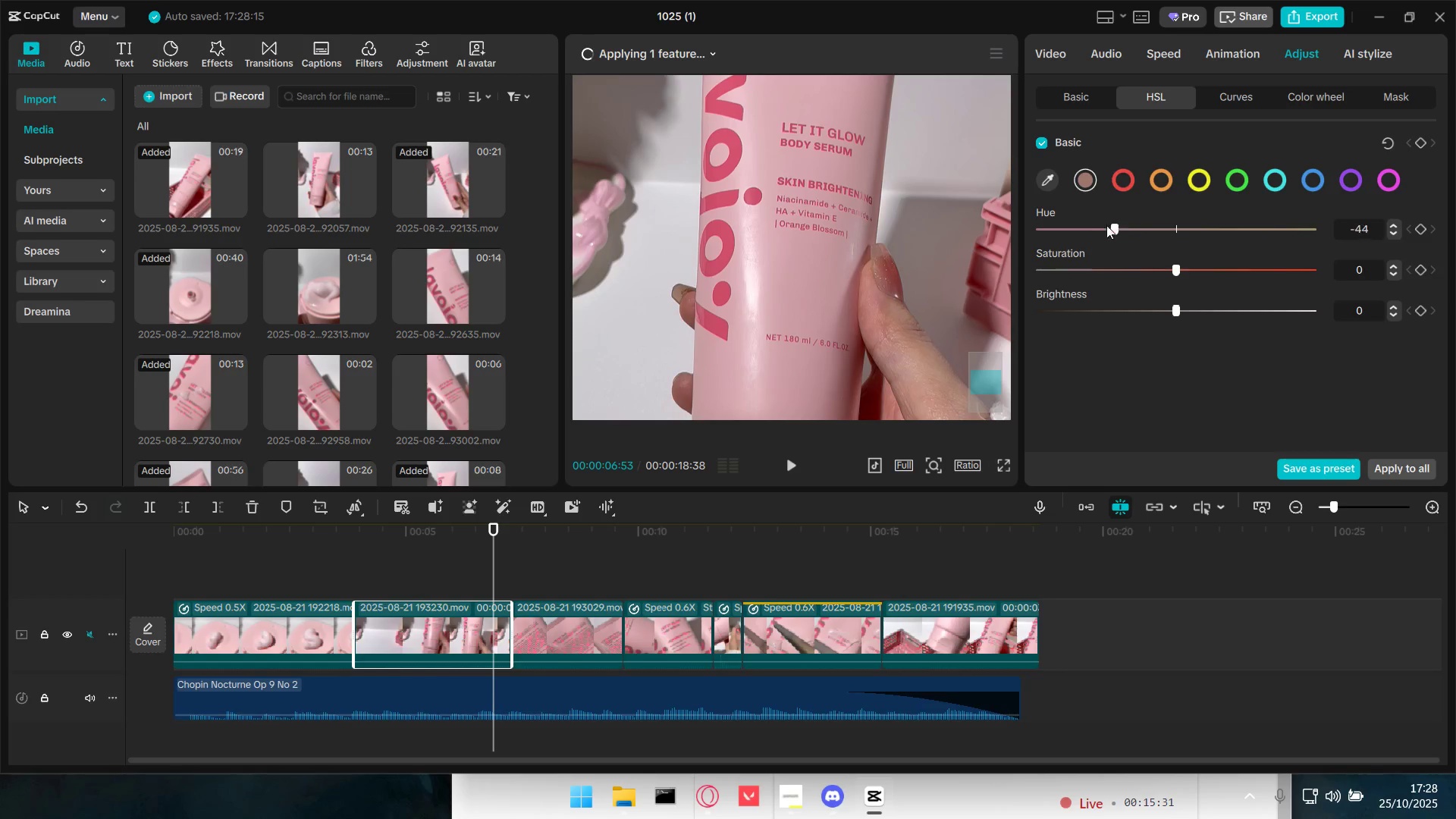 
left_click_drag(start_coordinate=[1177, 270], to_coordinate=[1233, 262])
 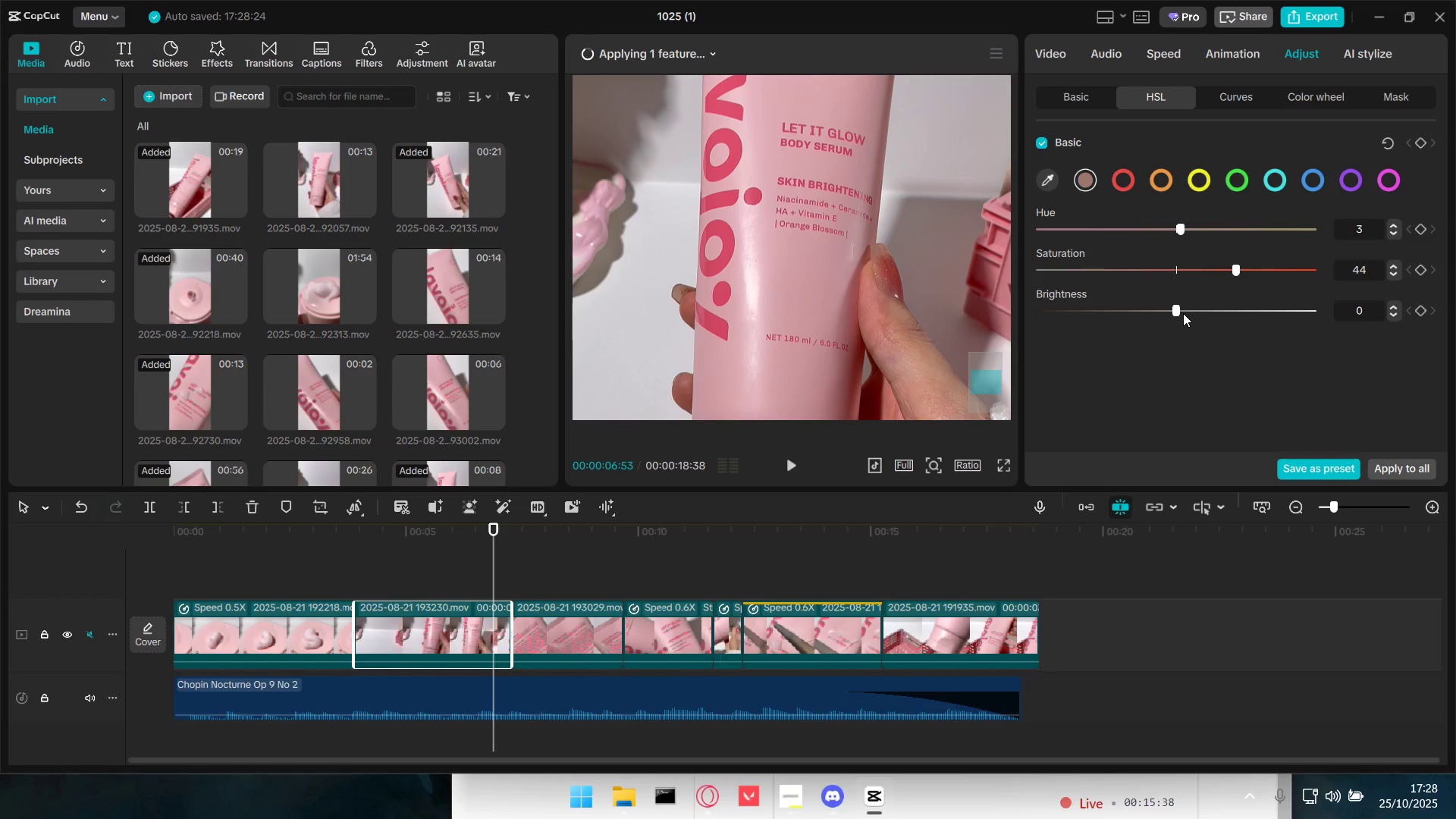 
left_click_drag(start_coordinate=[1175, 312], to_coordinate=[1230, 294])
 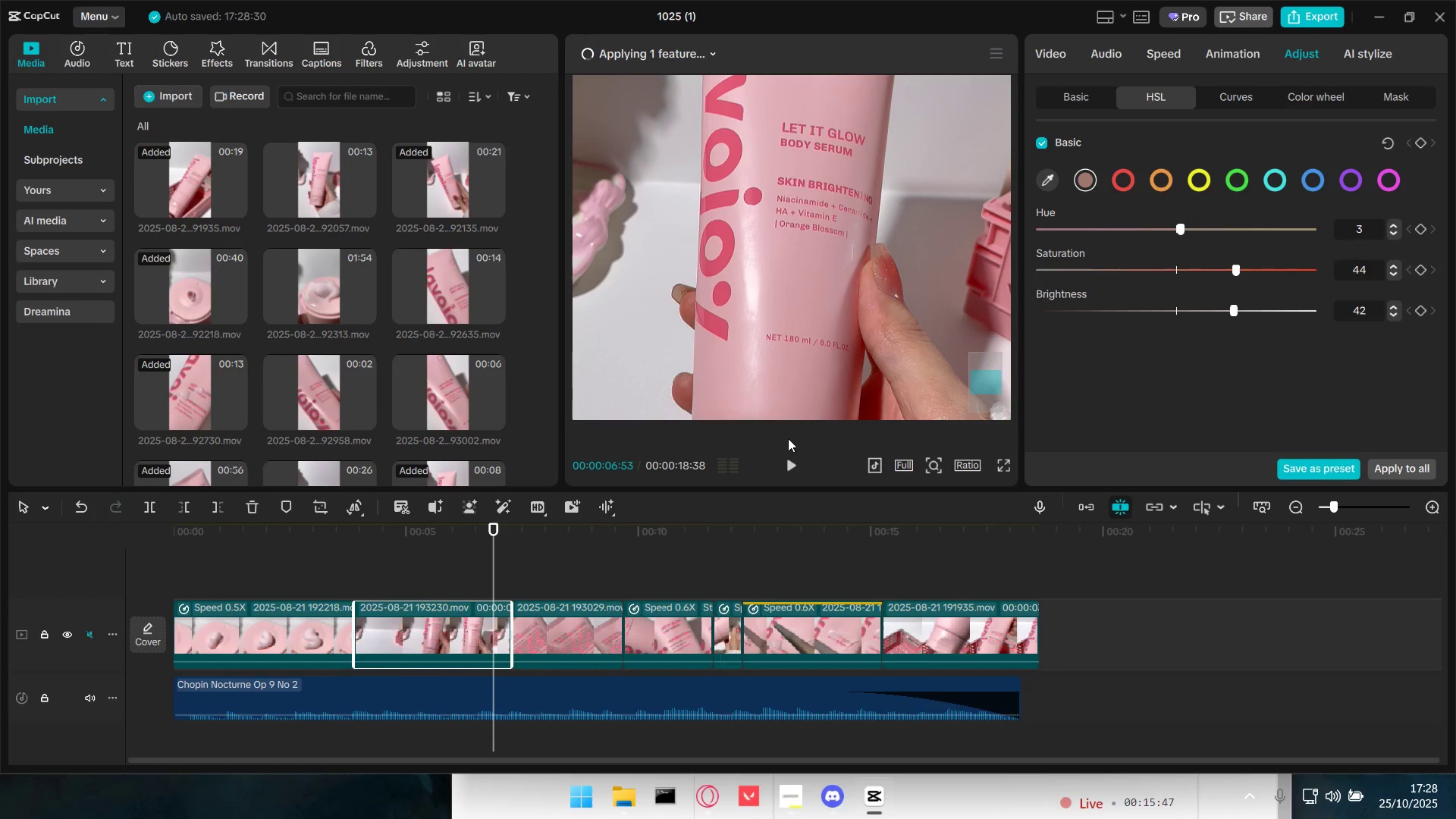 
left_click([1056, 182])
 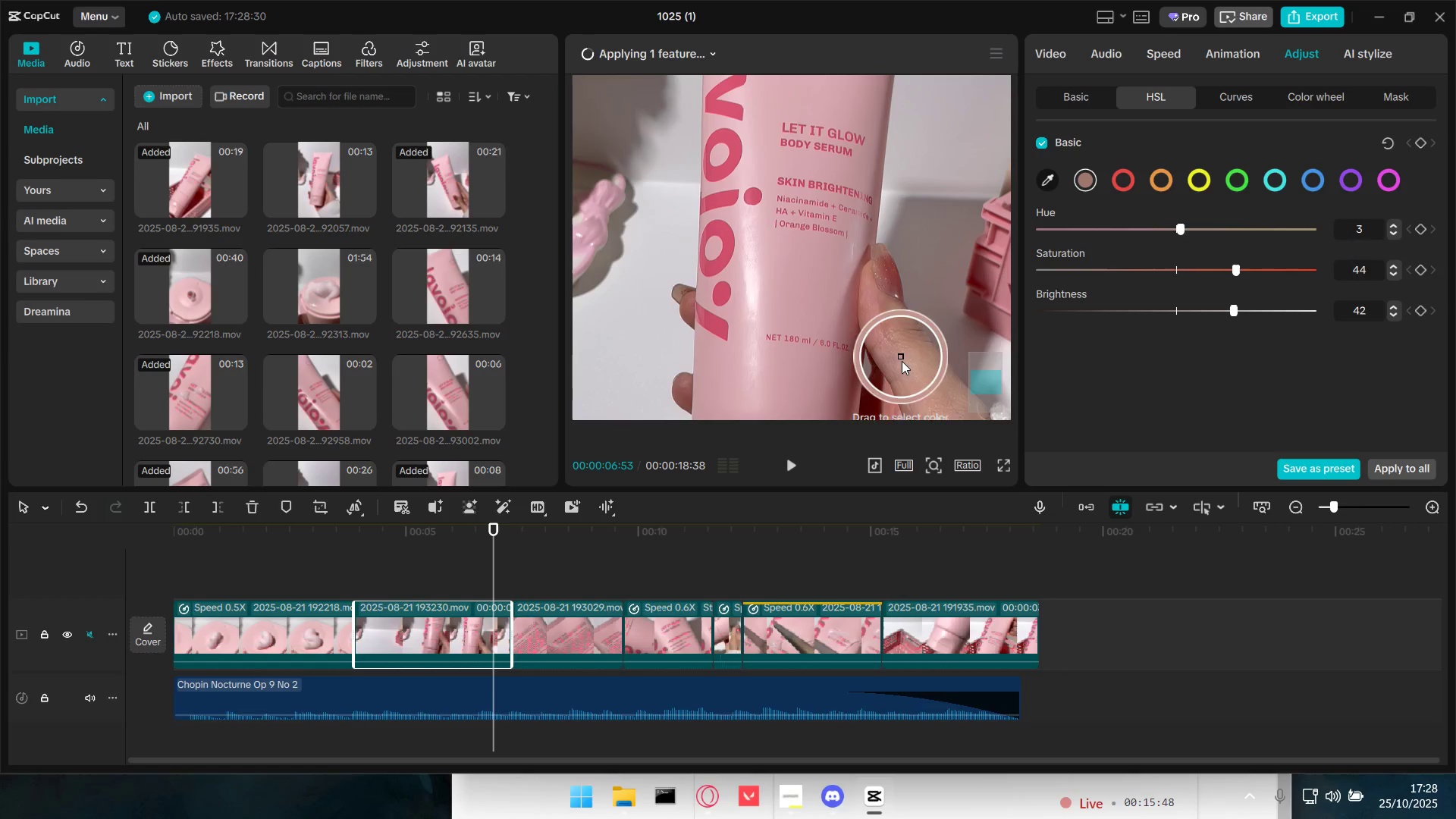 
left_click([902, 365])
 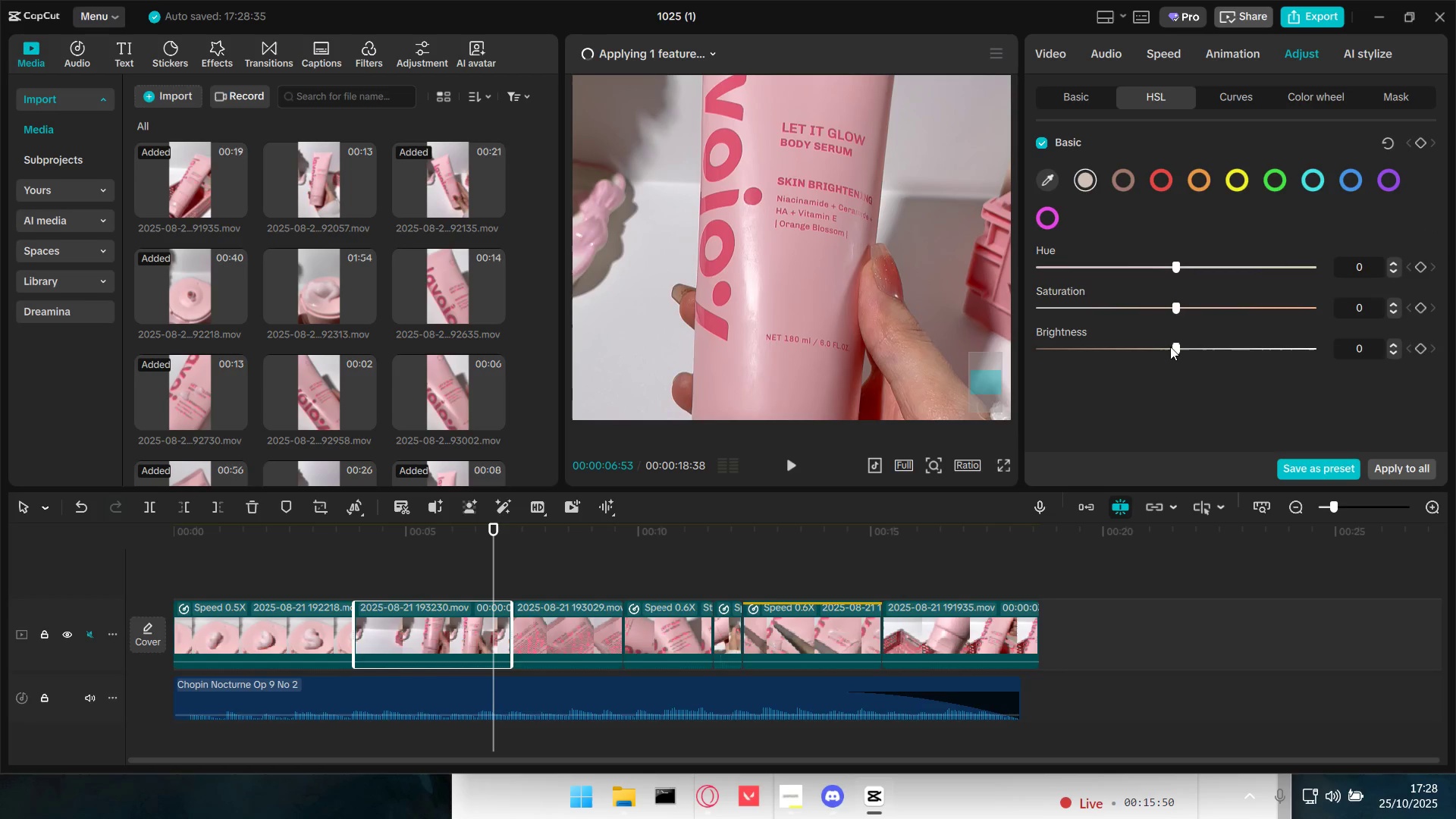 
left_click_drag(start_coordinate=[1169, 348], to_coordinate=[1228, 343])
 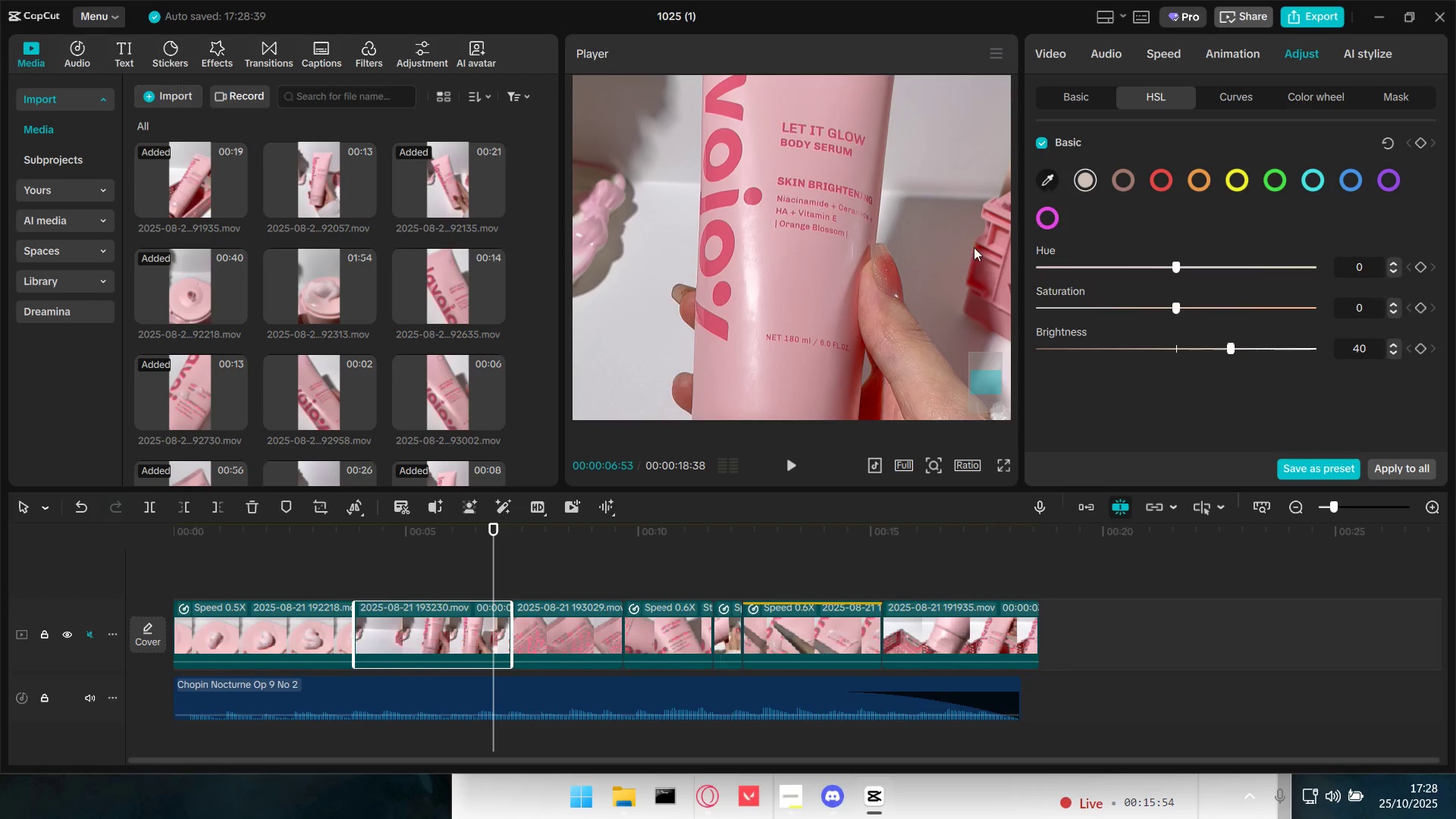 
hold_key(key=ControlLeft, duration=1.53)
scroll: coordinate [738, 343], scroll_direction: down, amount: 7.0
 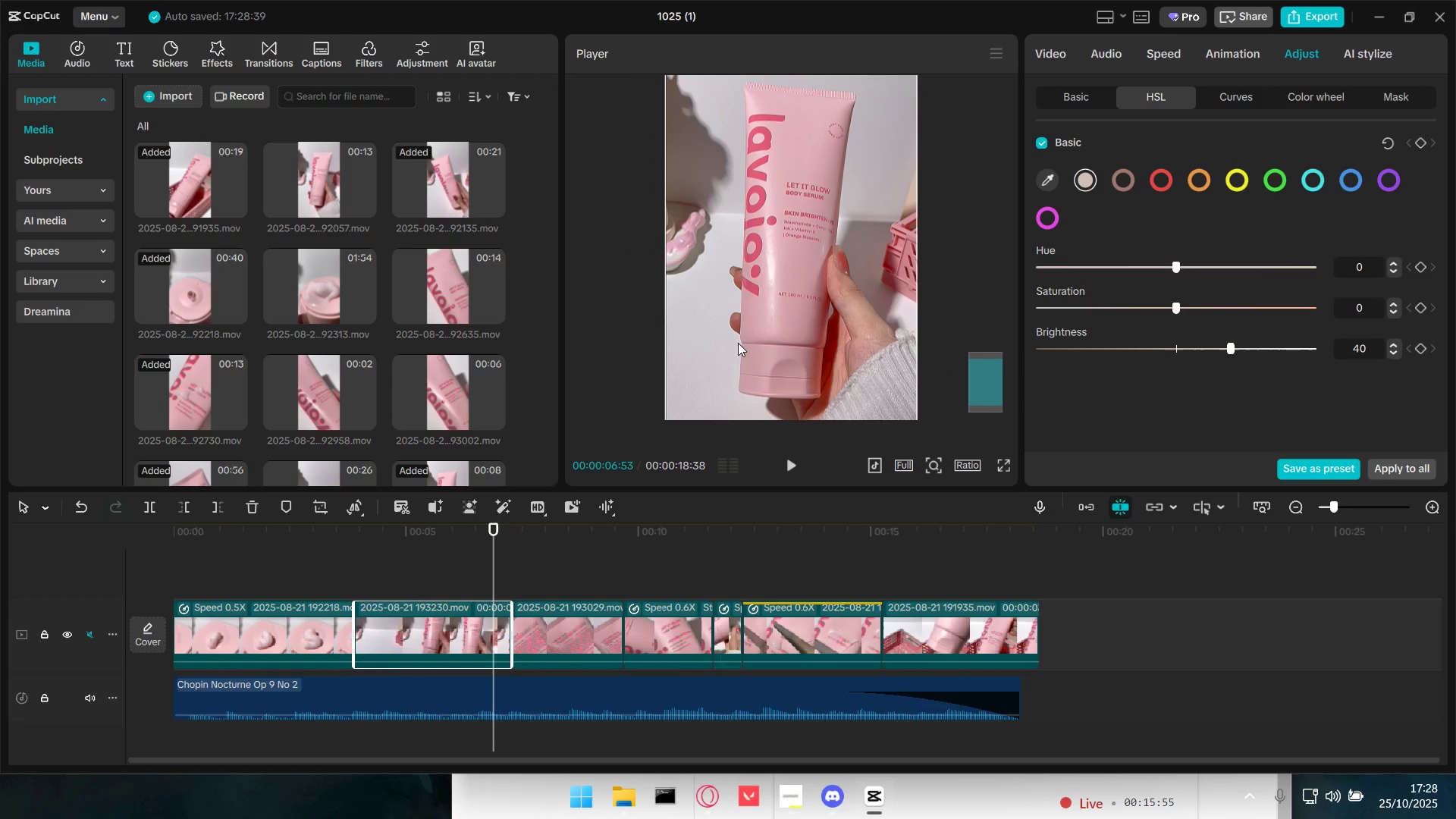 
key(Control+ControlLeft)
 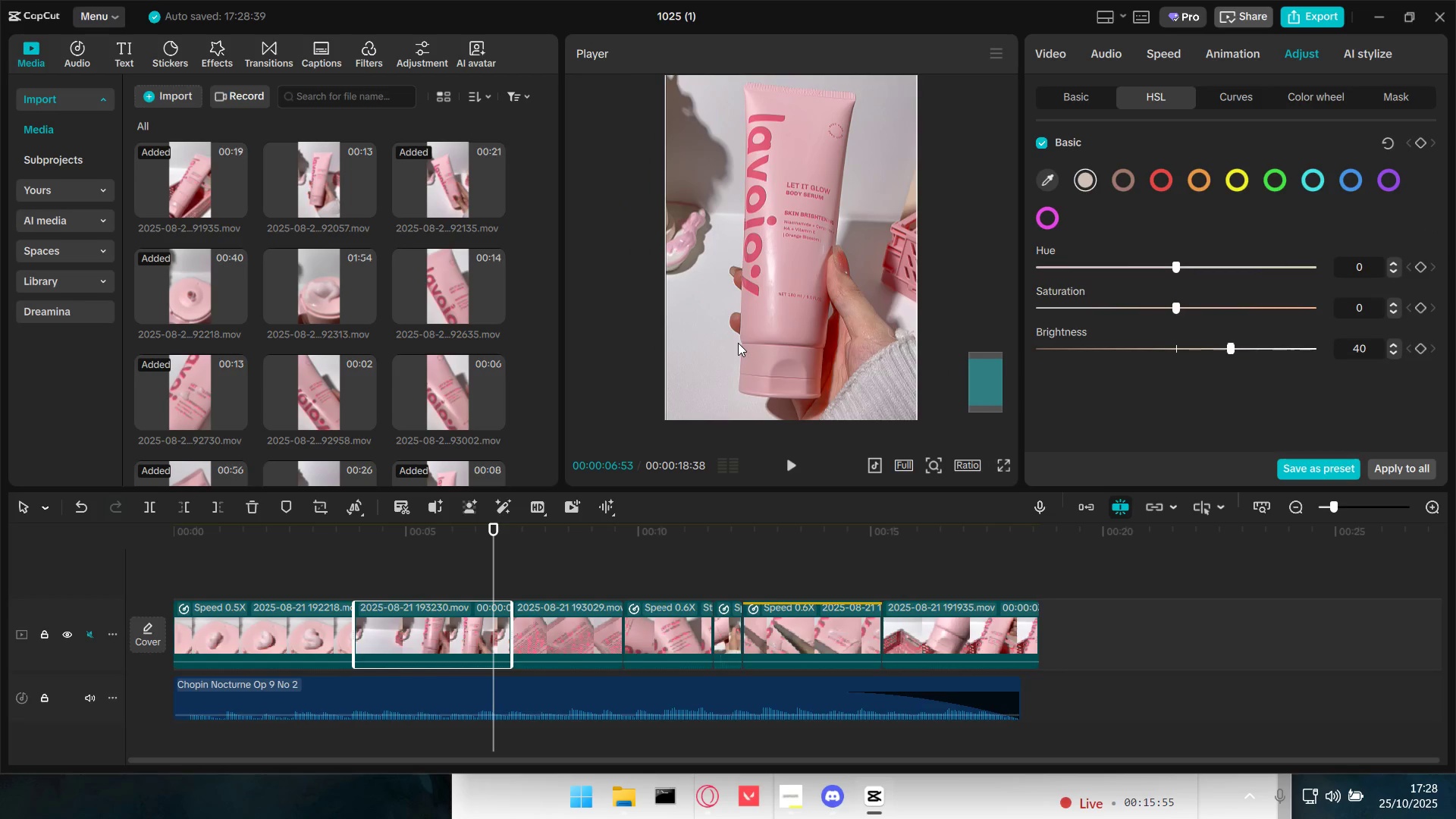 
key(Control+ControlLeft)
 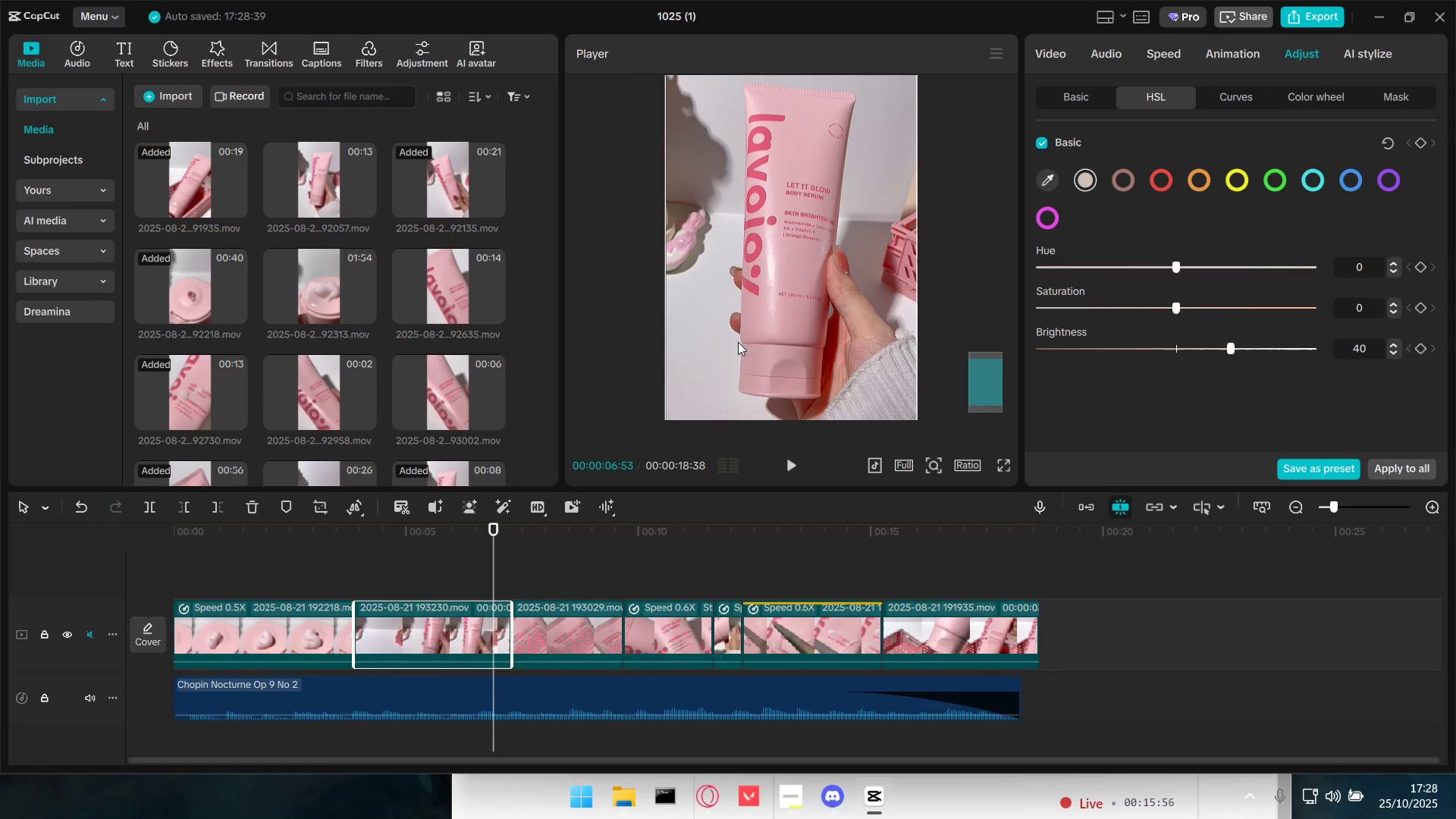 
key(Control+ControlLeft)
 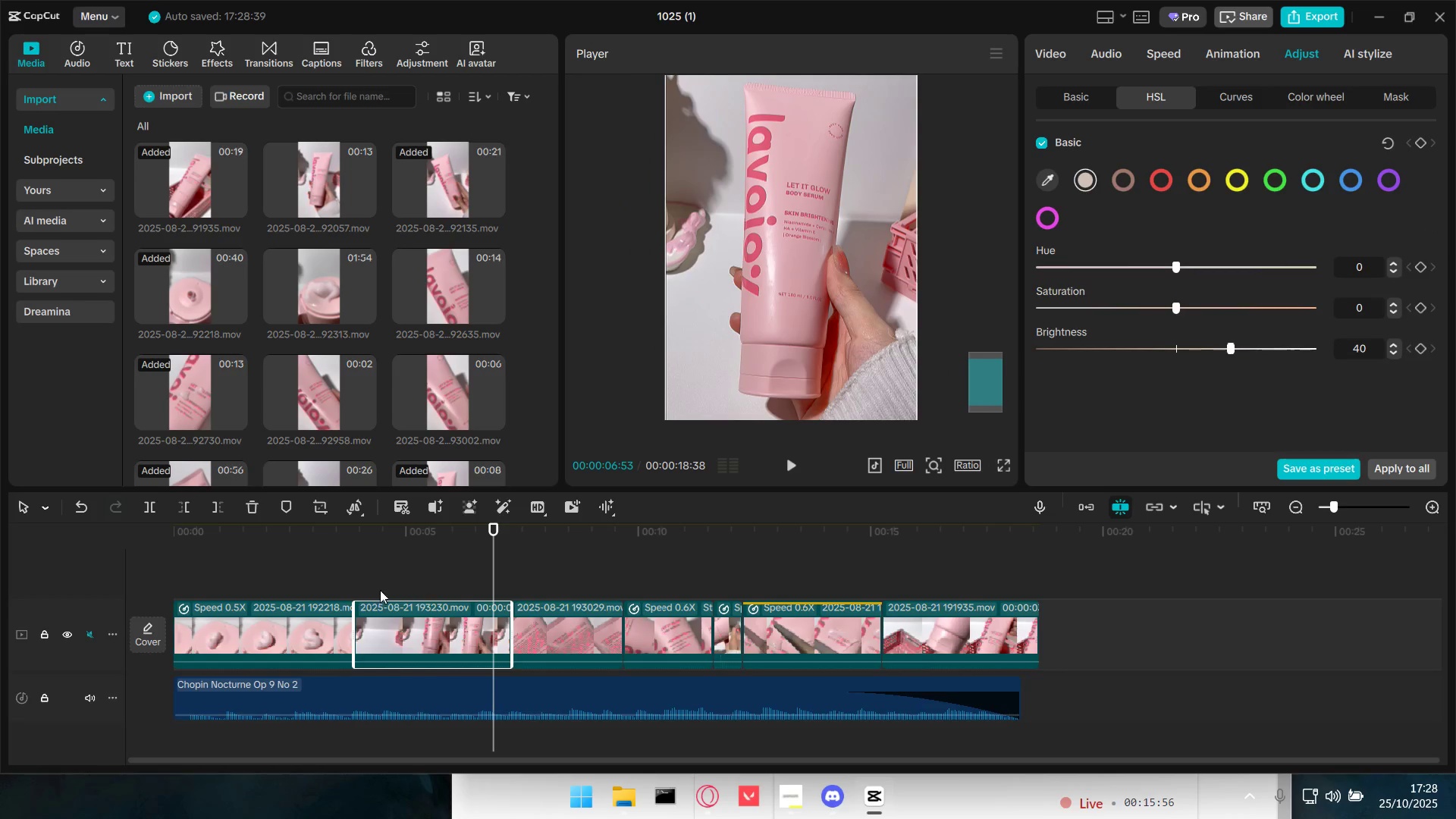 
left_click([294, 578])
 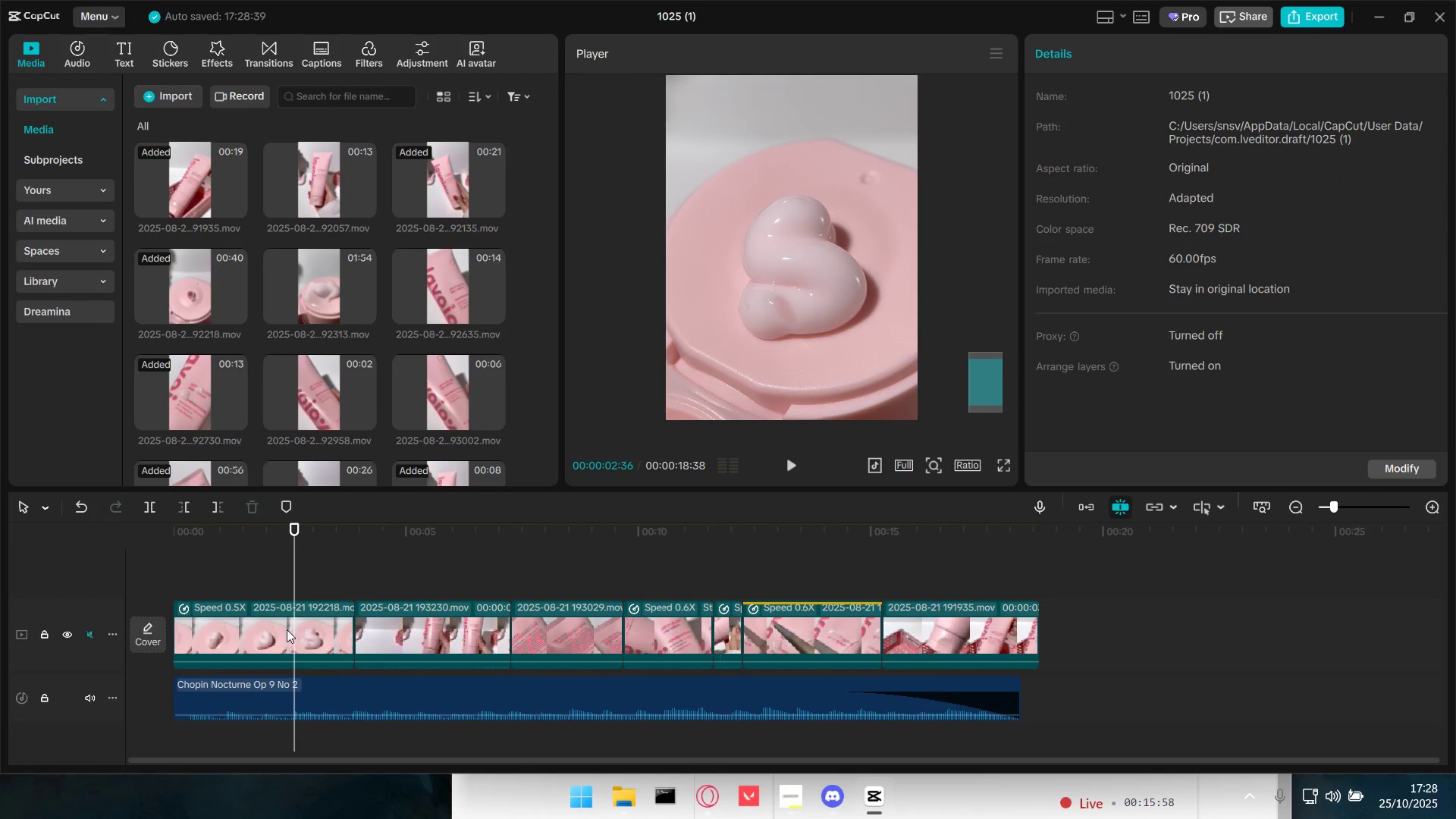 
left_click([276, 626])
 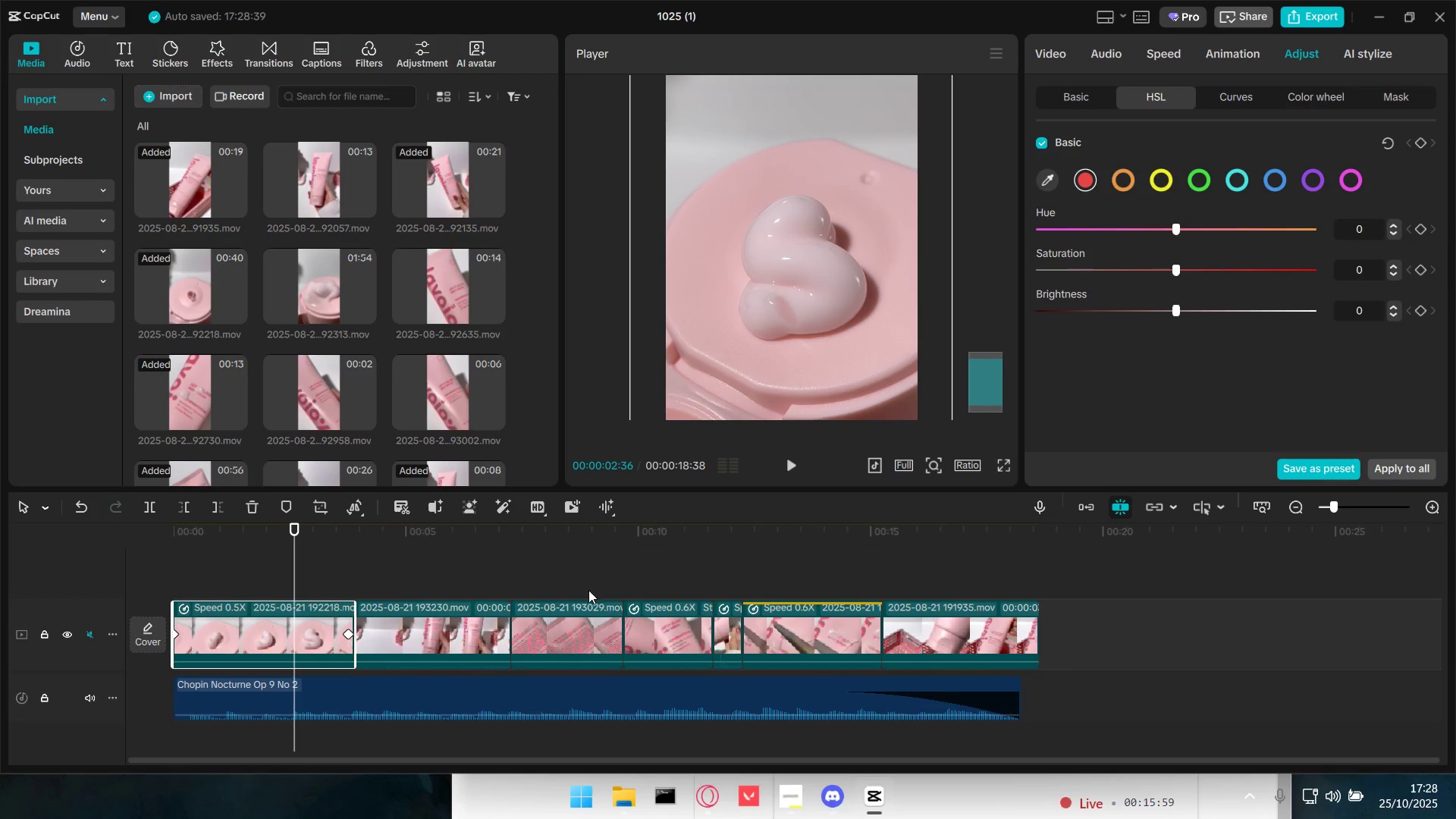 
left_click([437, 630])
 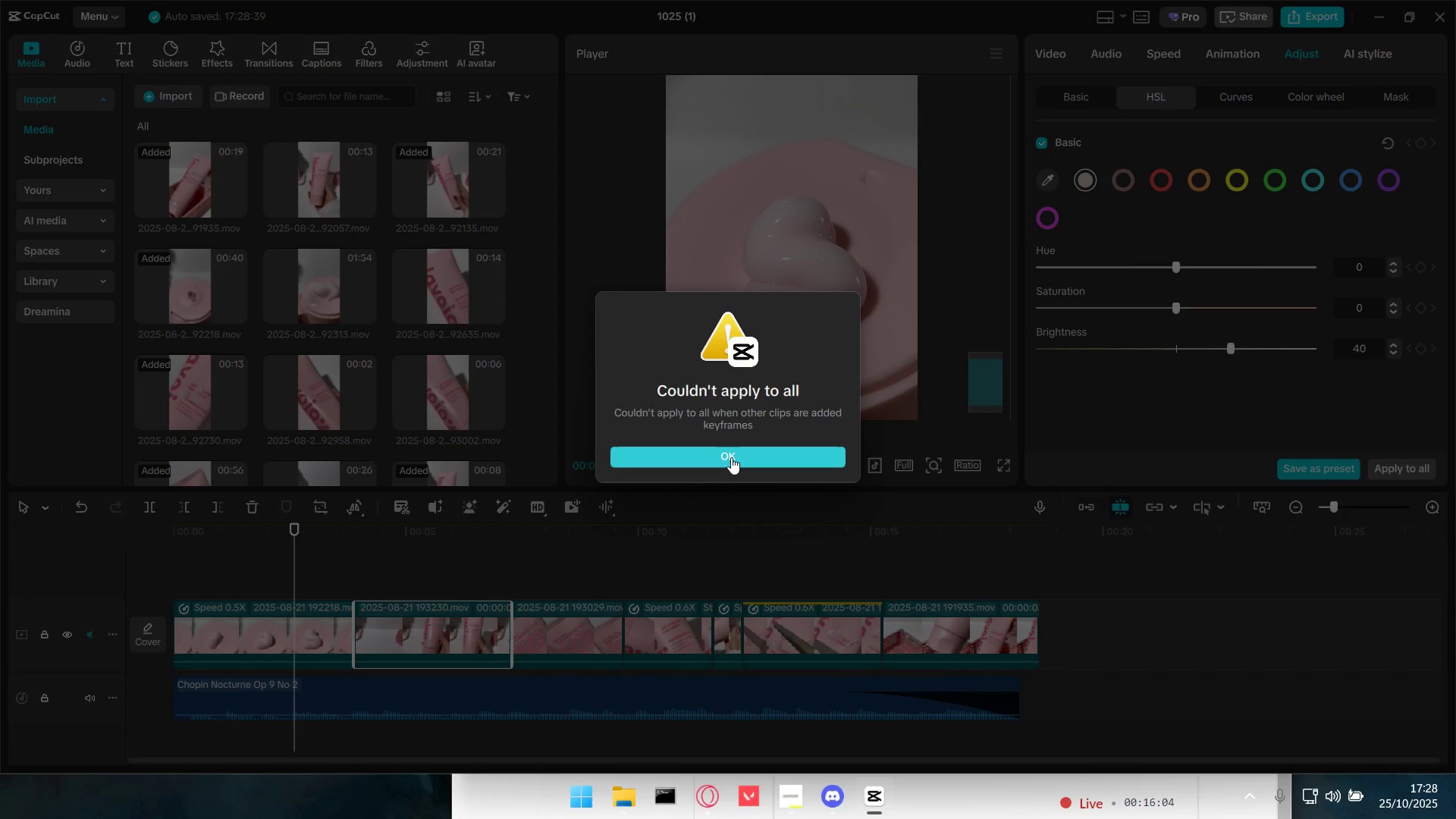 
wait(5.4)
 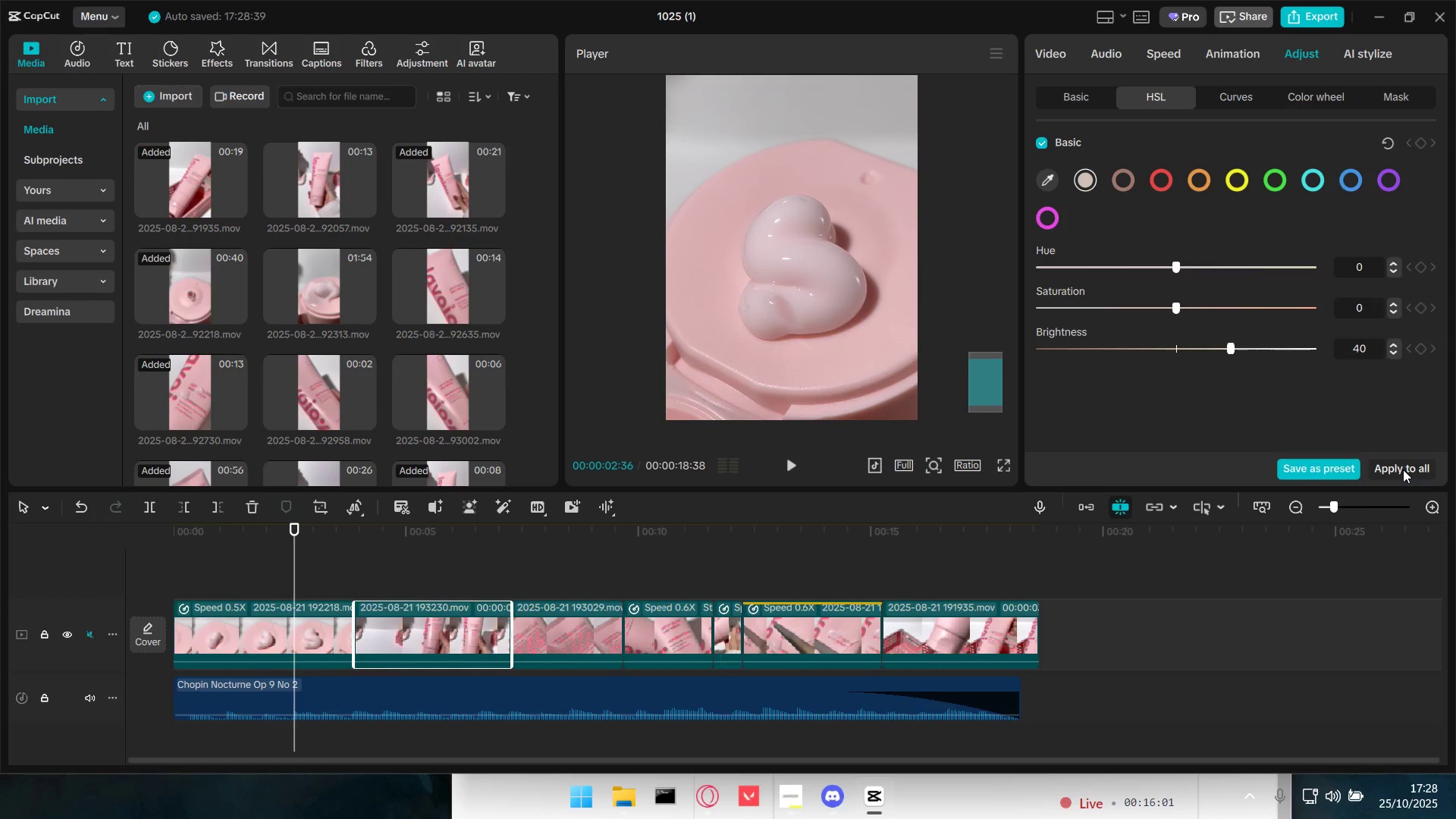 
left_click([731, 457])
 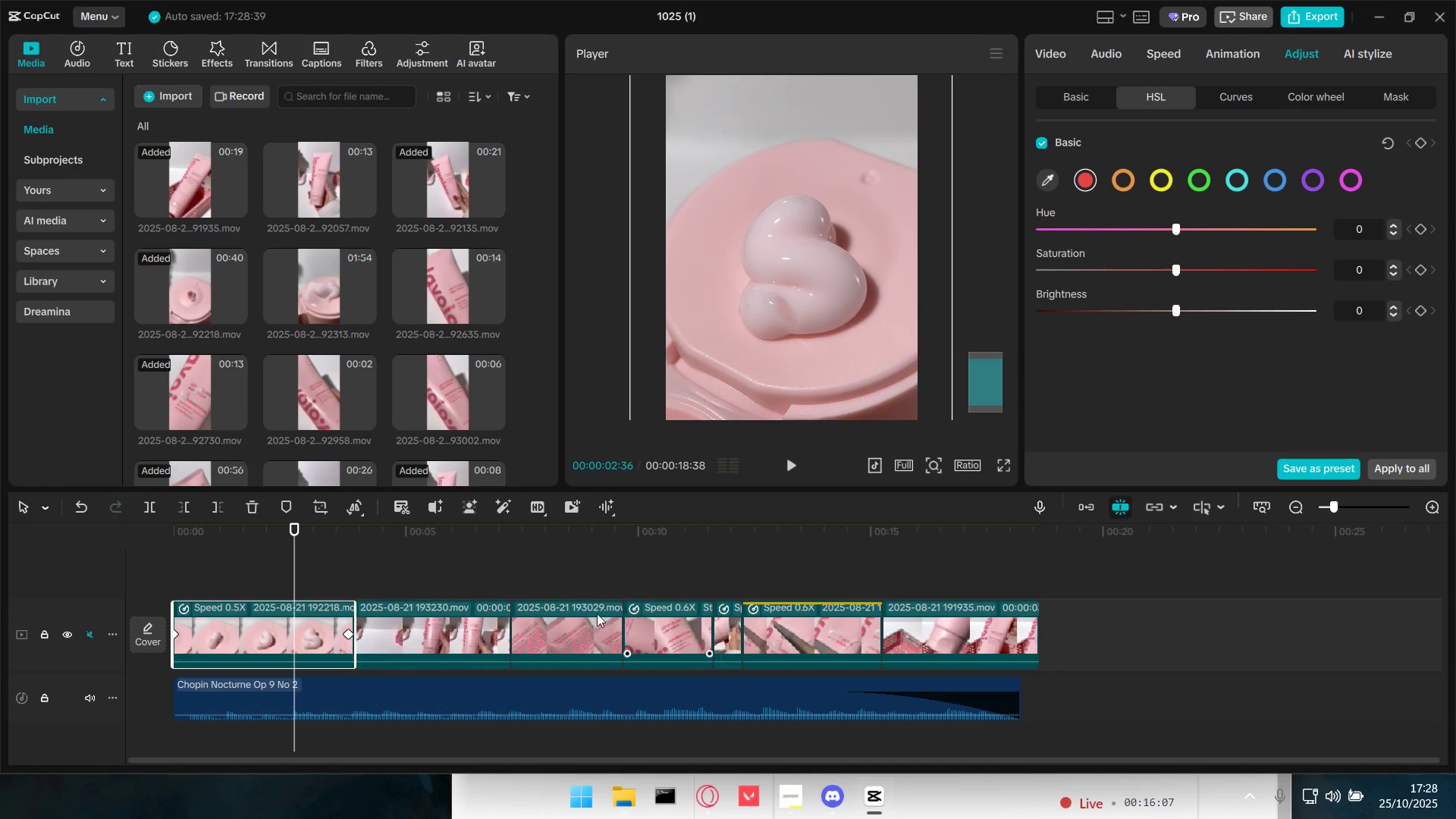 
double_click([668, 629])
 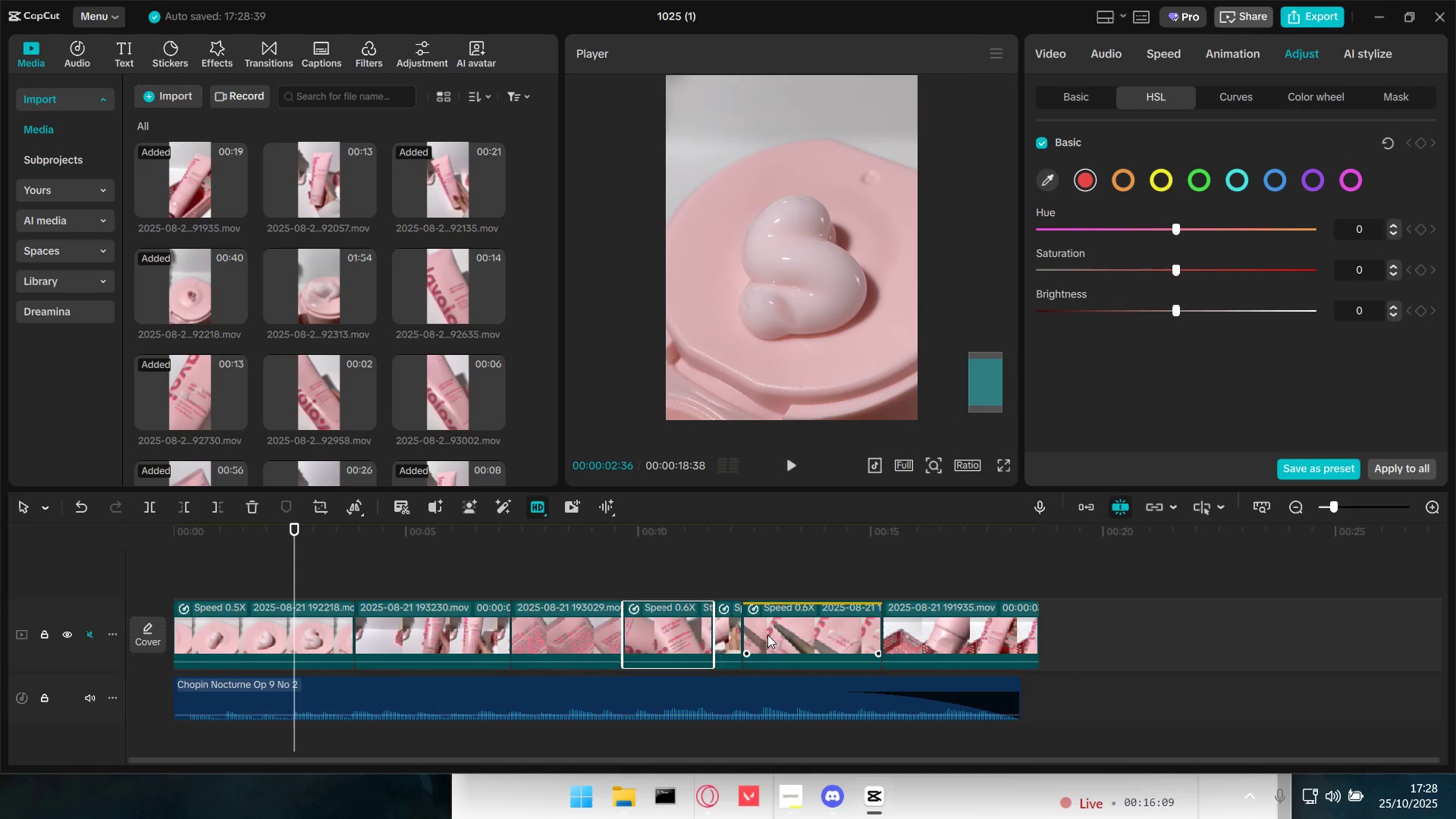 
triple_click([767, 634])
 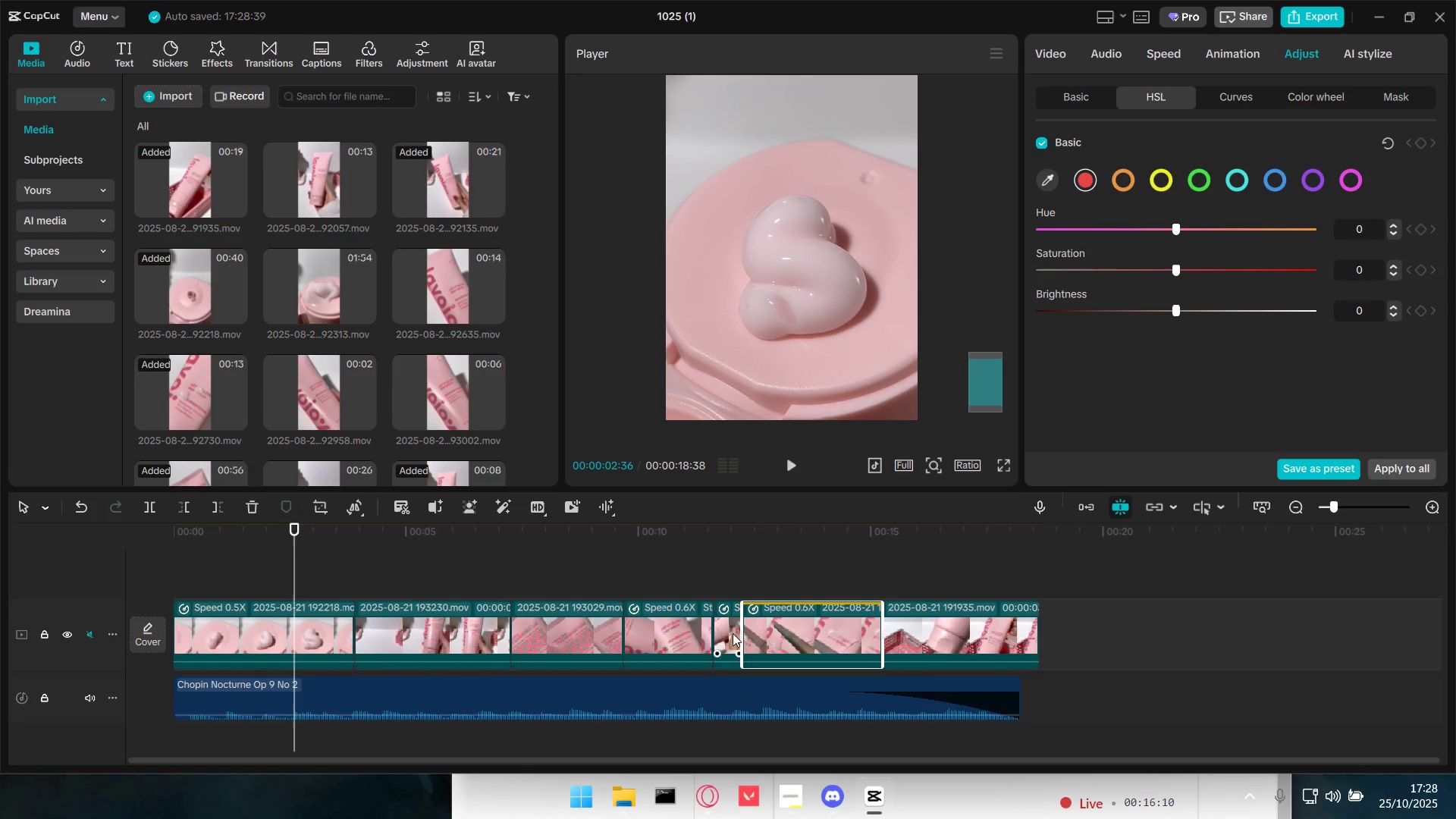 
triple_click([730, 633])
 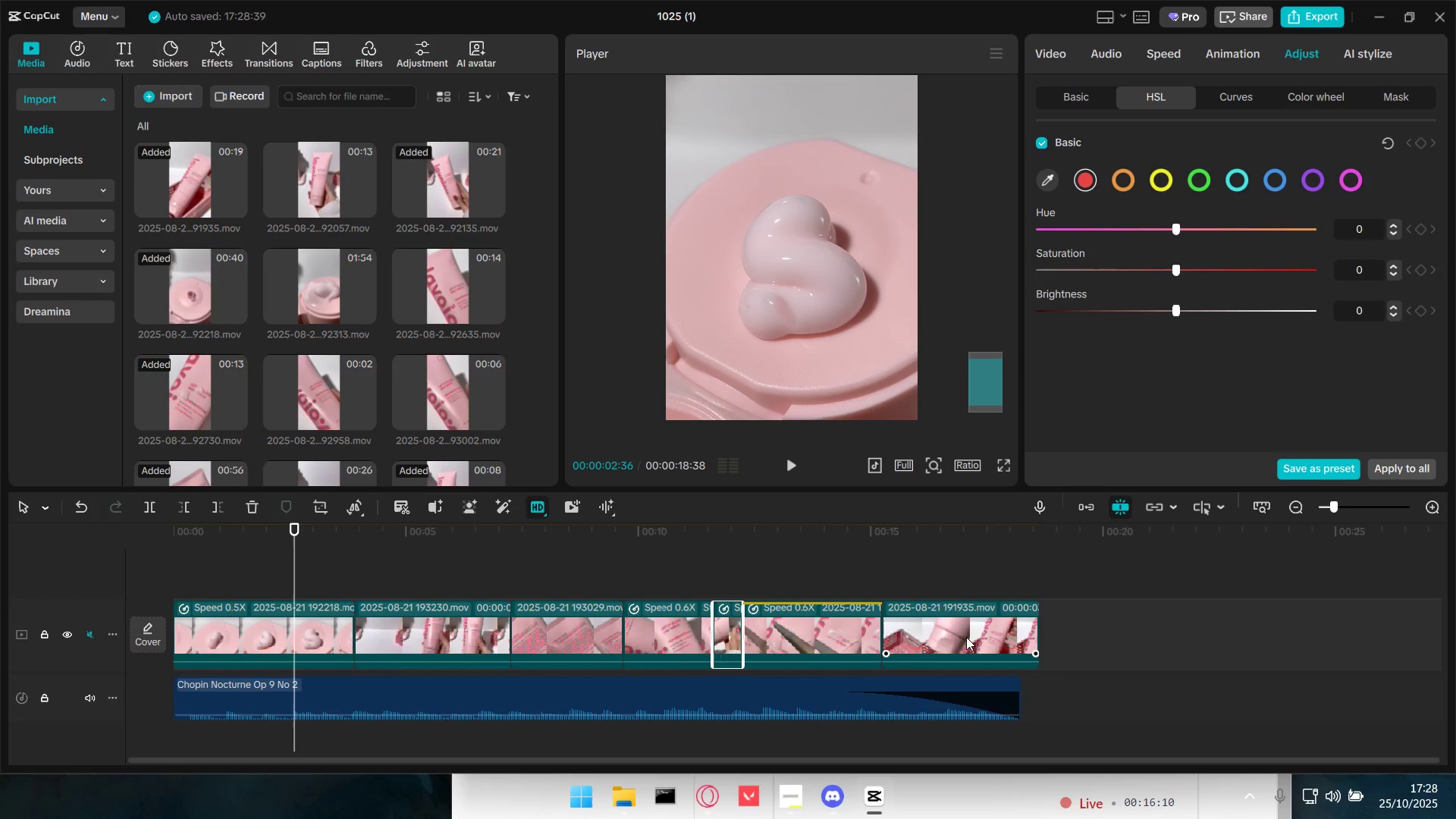 
triple_click([972, 633])
 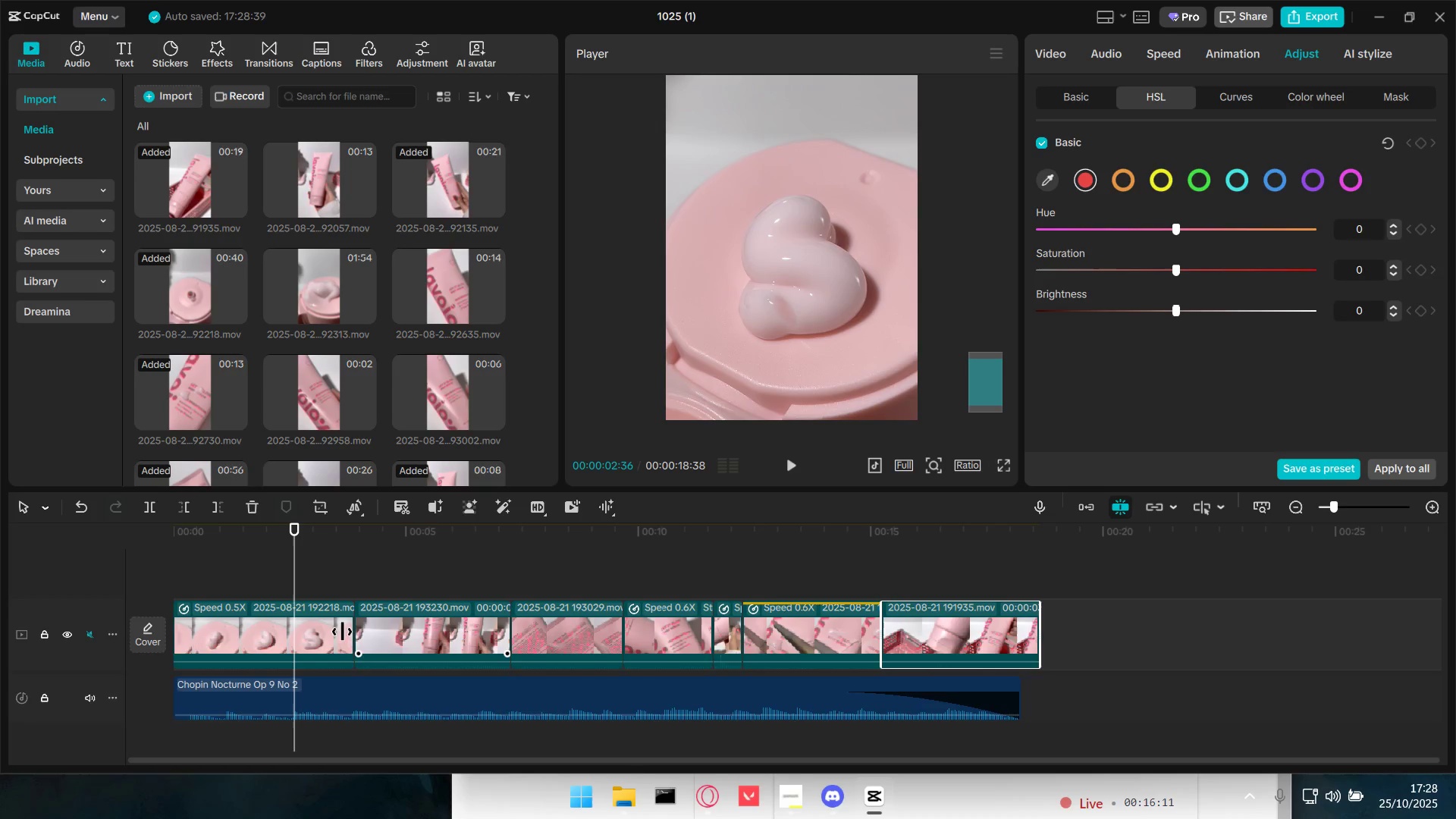 
triple_click([324, 628])
 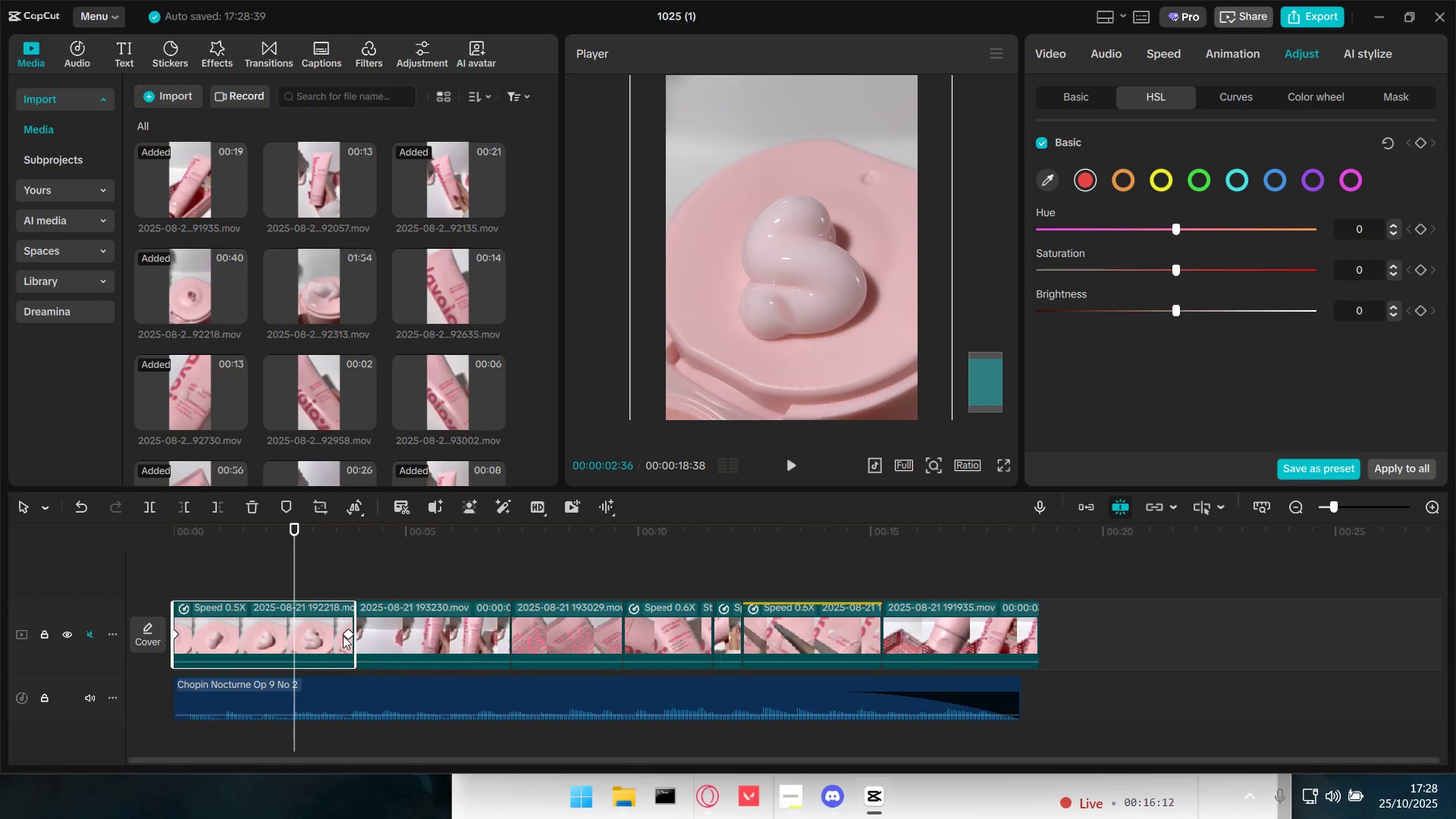 
left_click([343, 634])
 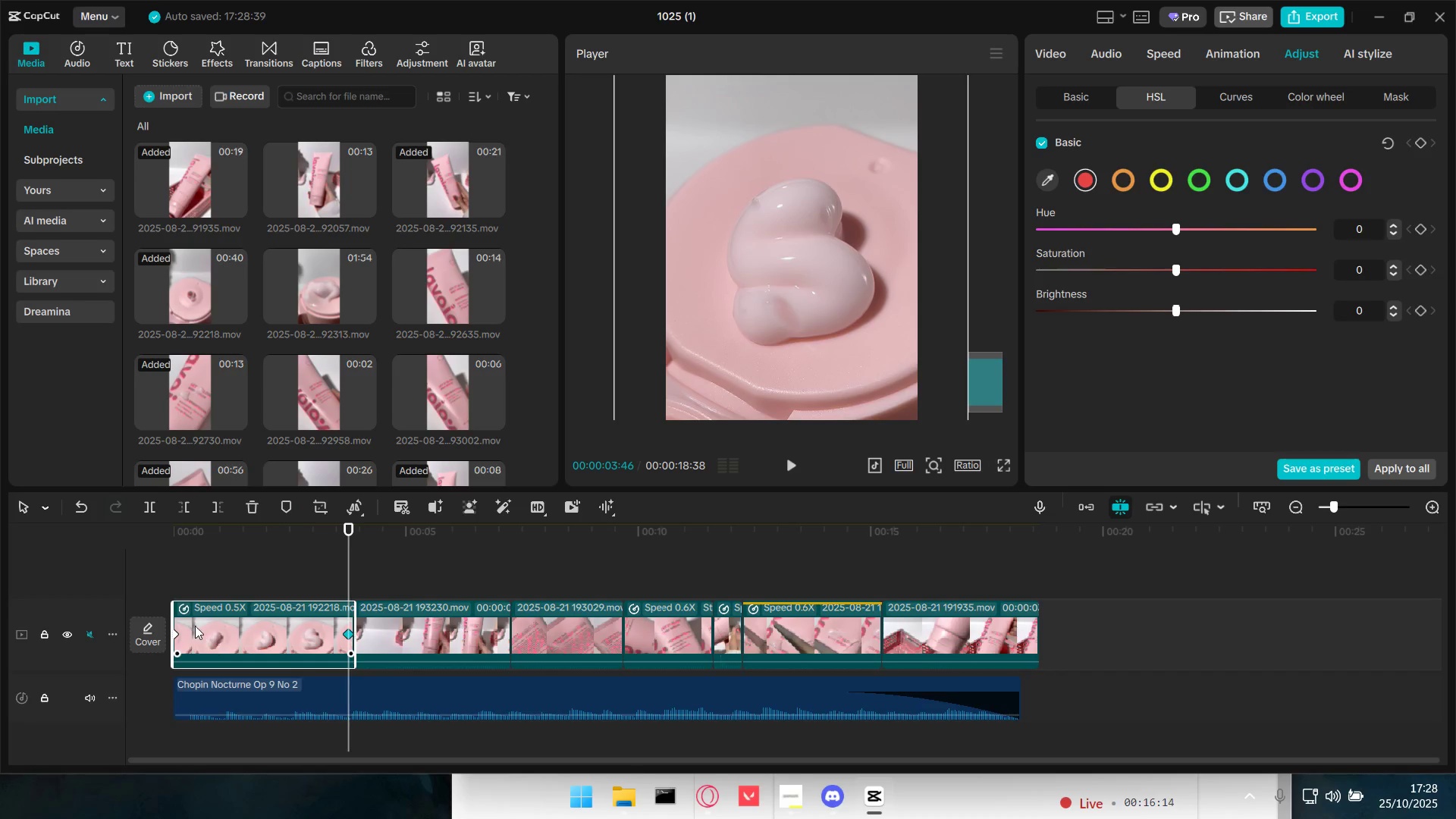 
key(Backspace)
 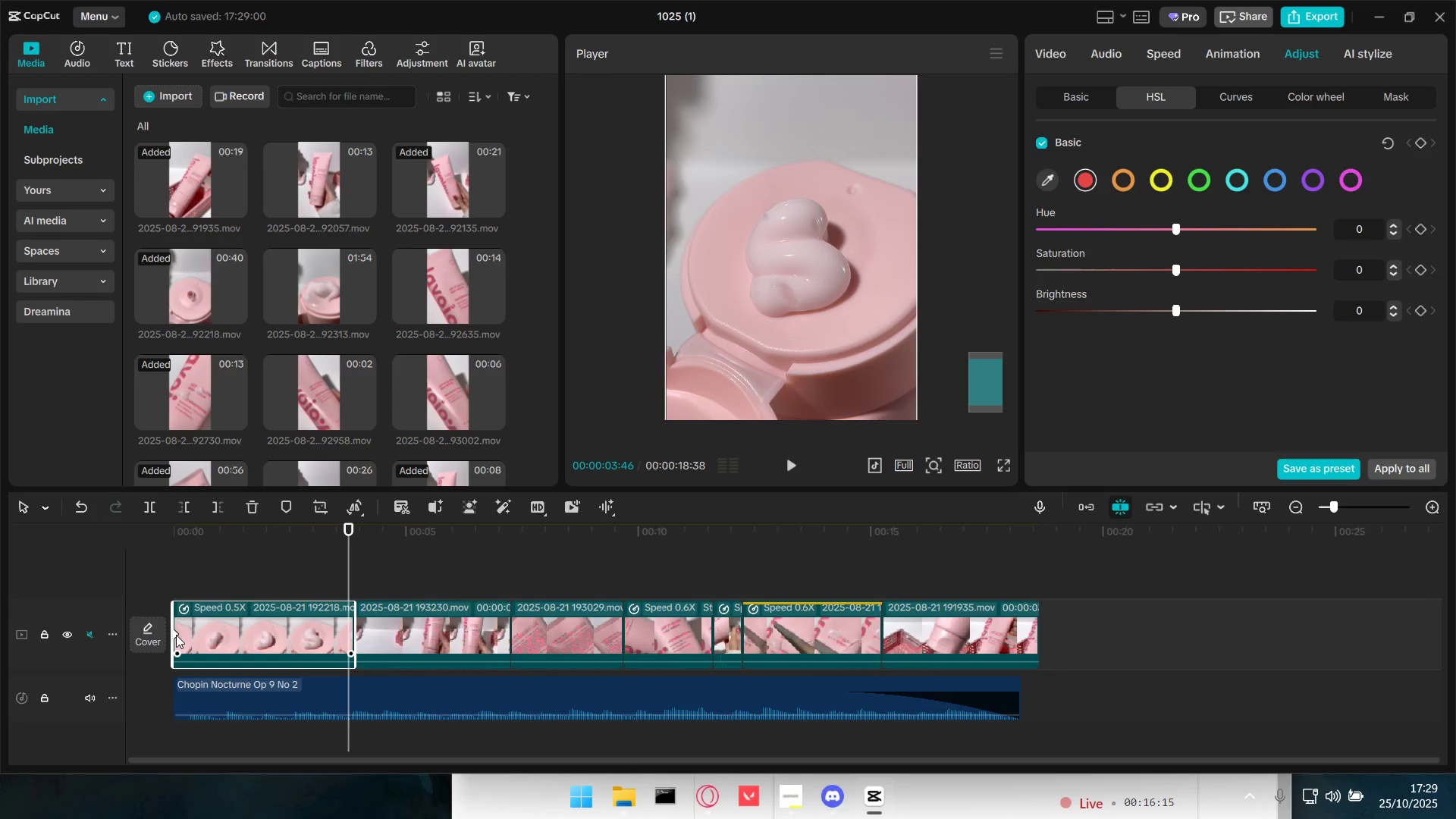 
left_click([175, 634])
 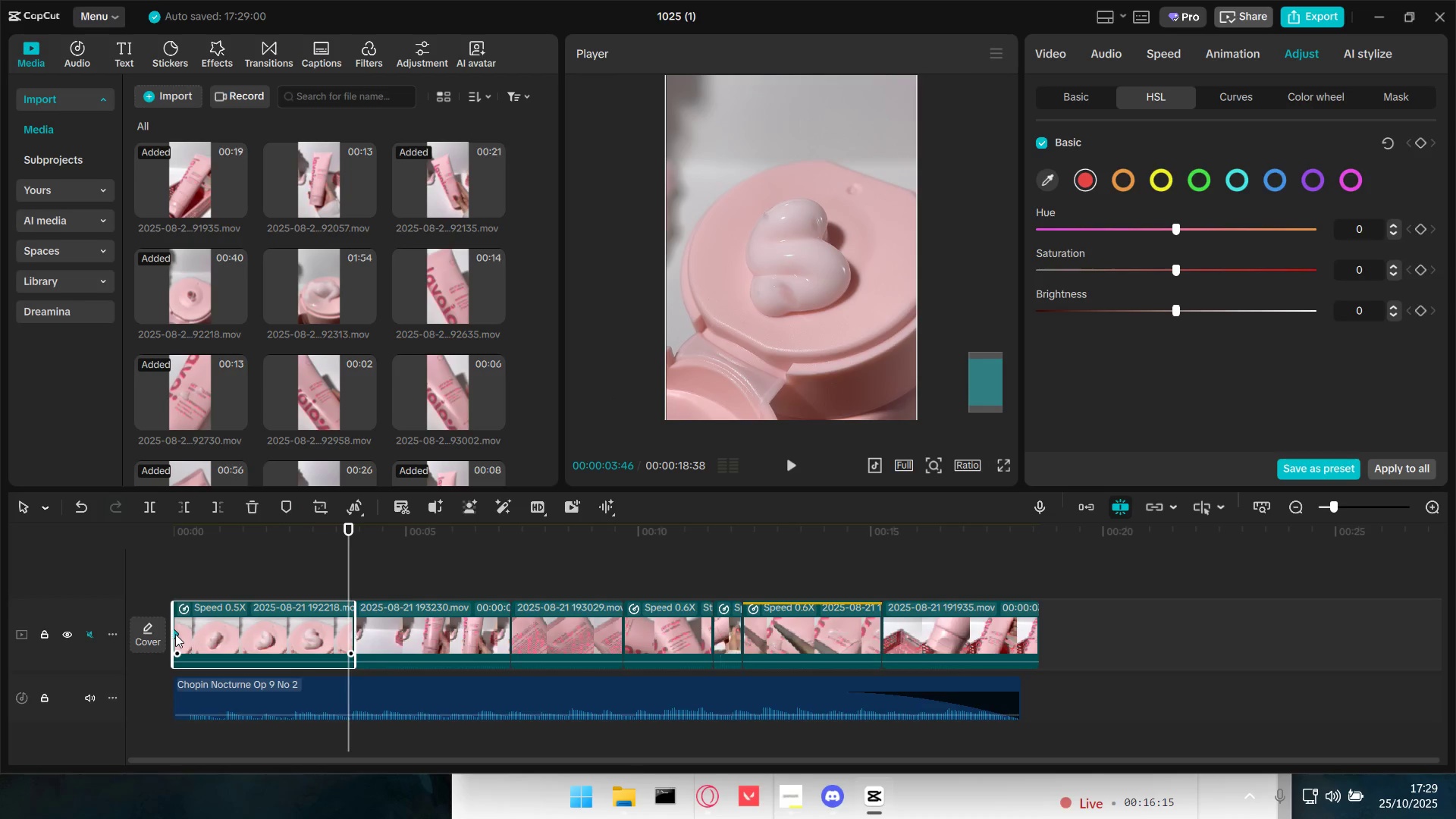 
key(Backspace)
 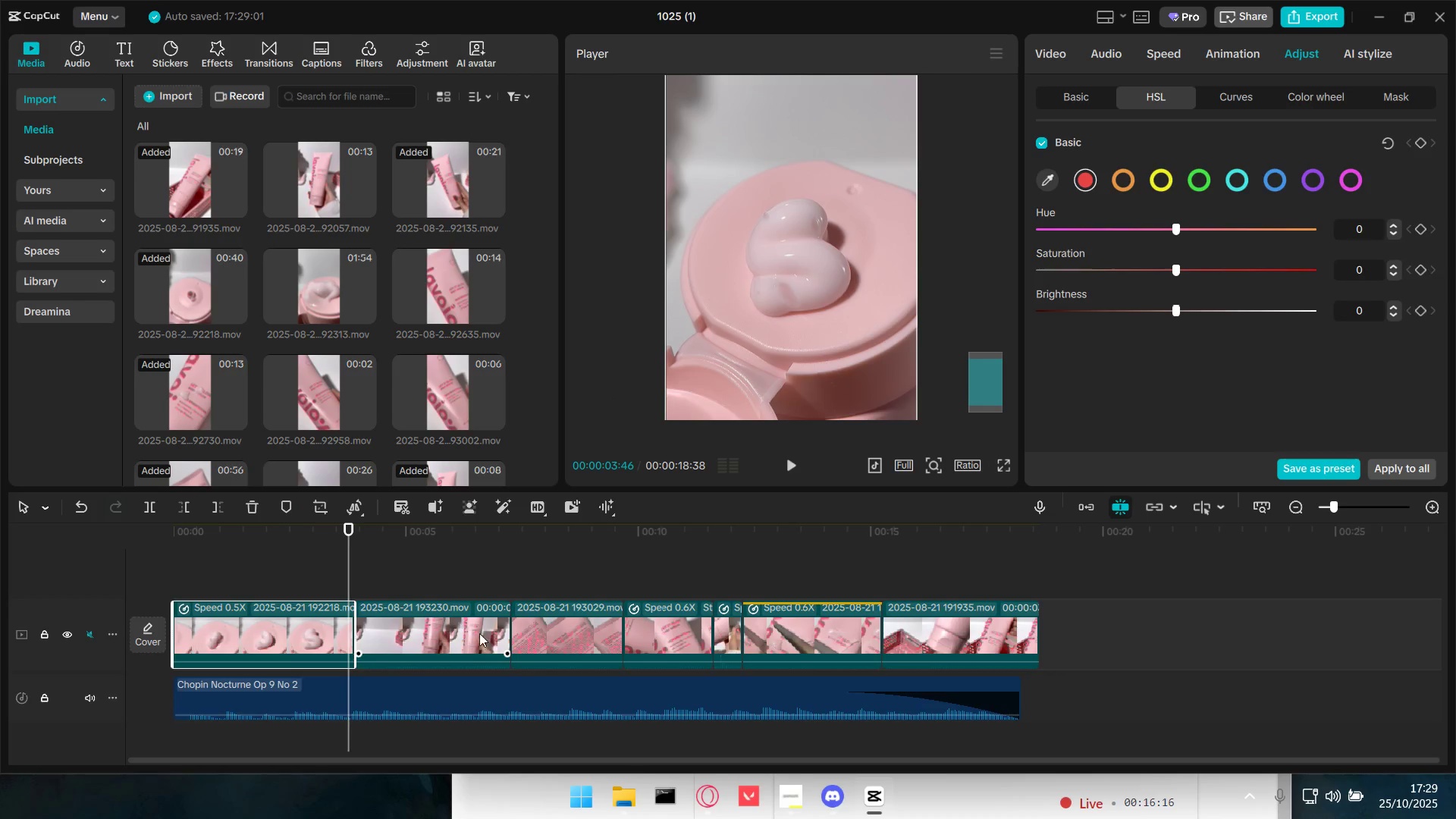 
left_click([459, 635])
 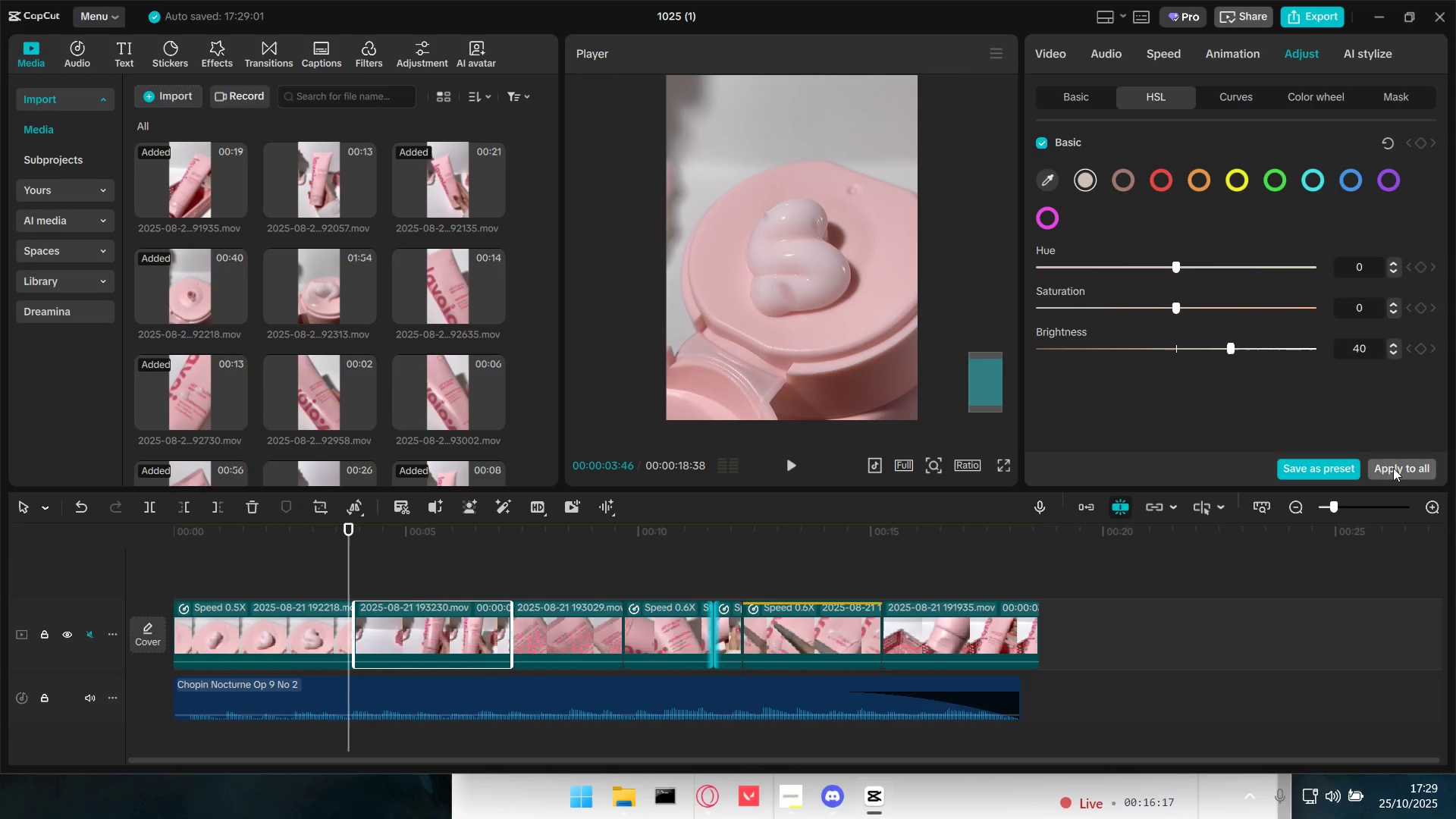 
left_click([1380, 469])
 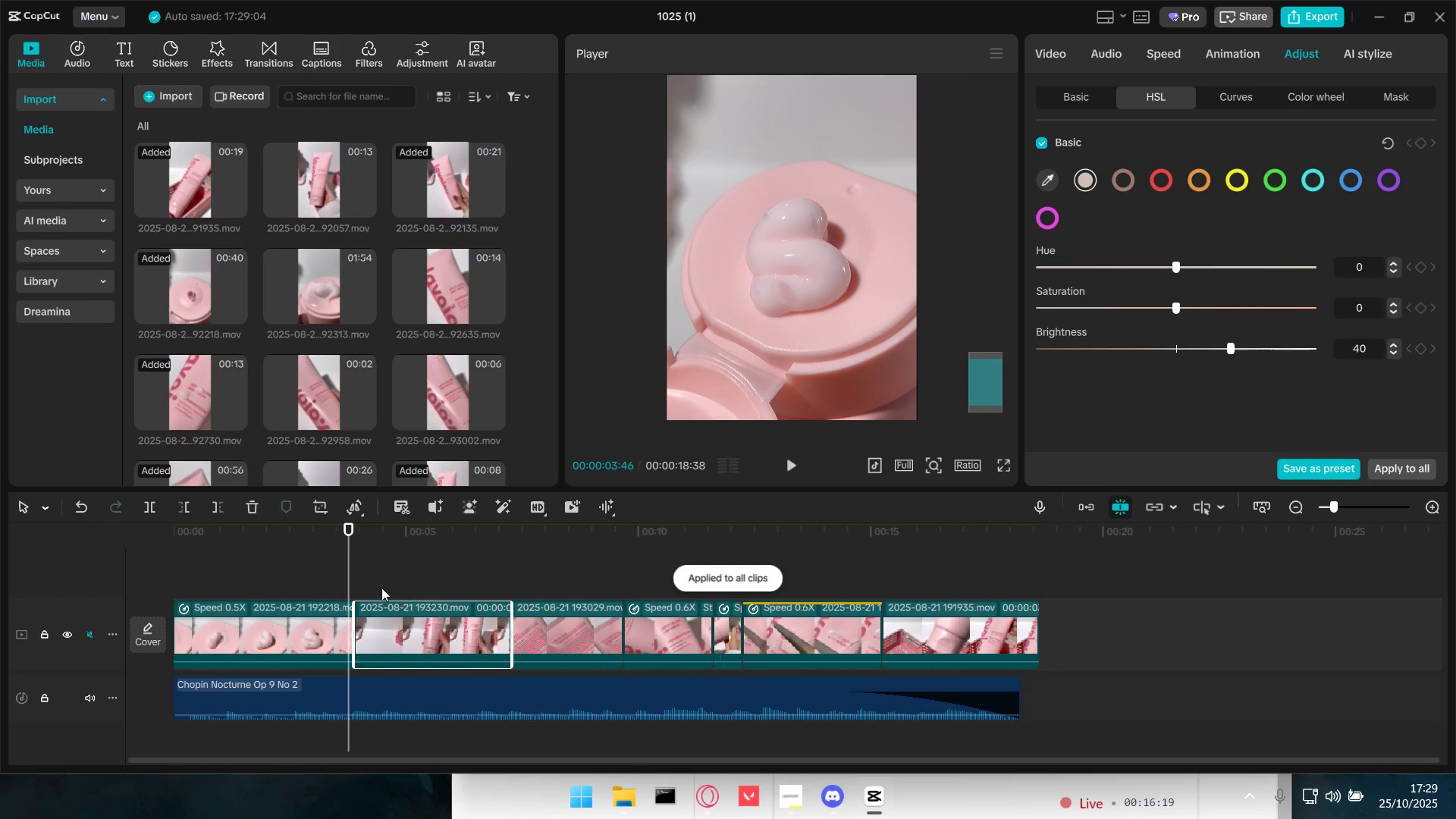 
left_click_drag(start_coordinate=[347, 574], to_coordinate=[753, 617])
 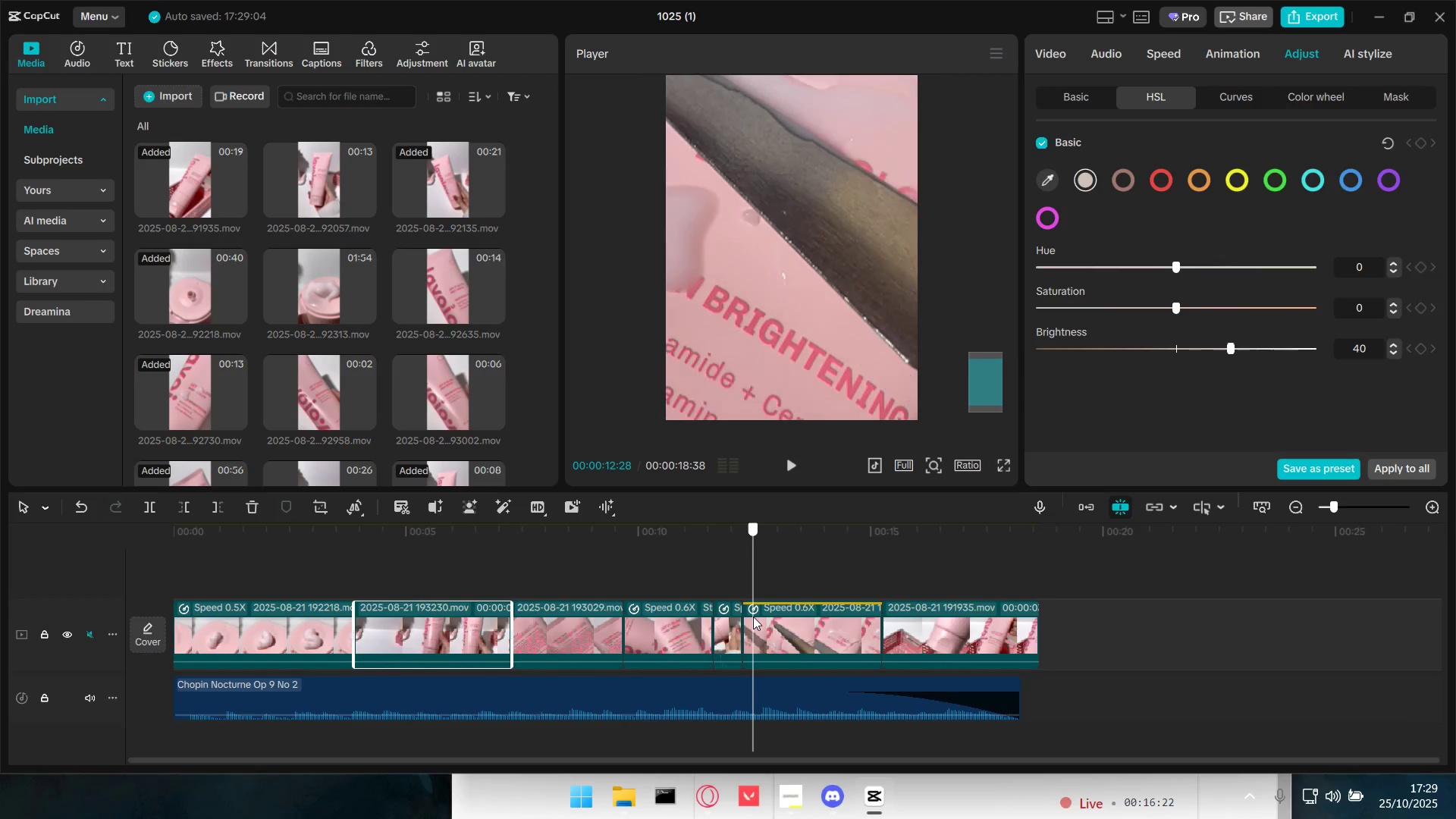 
key(Space)
 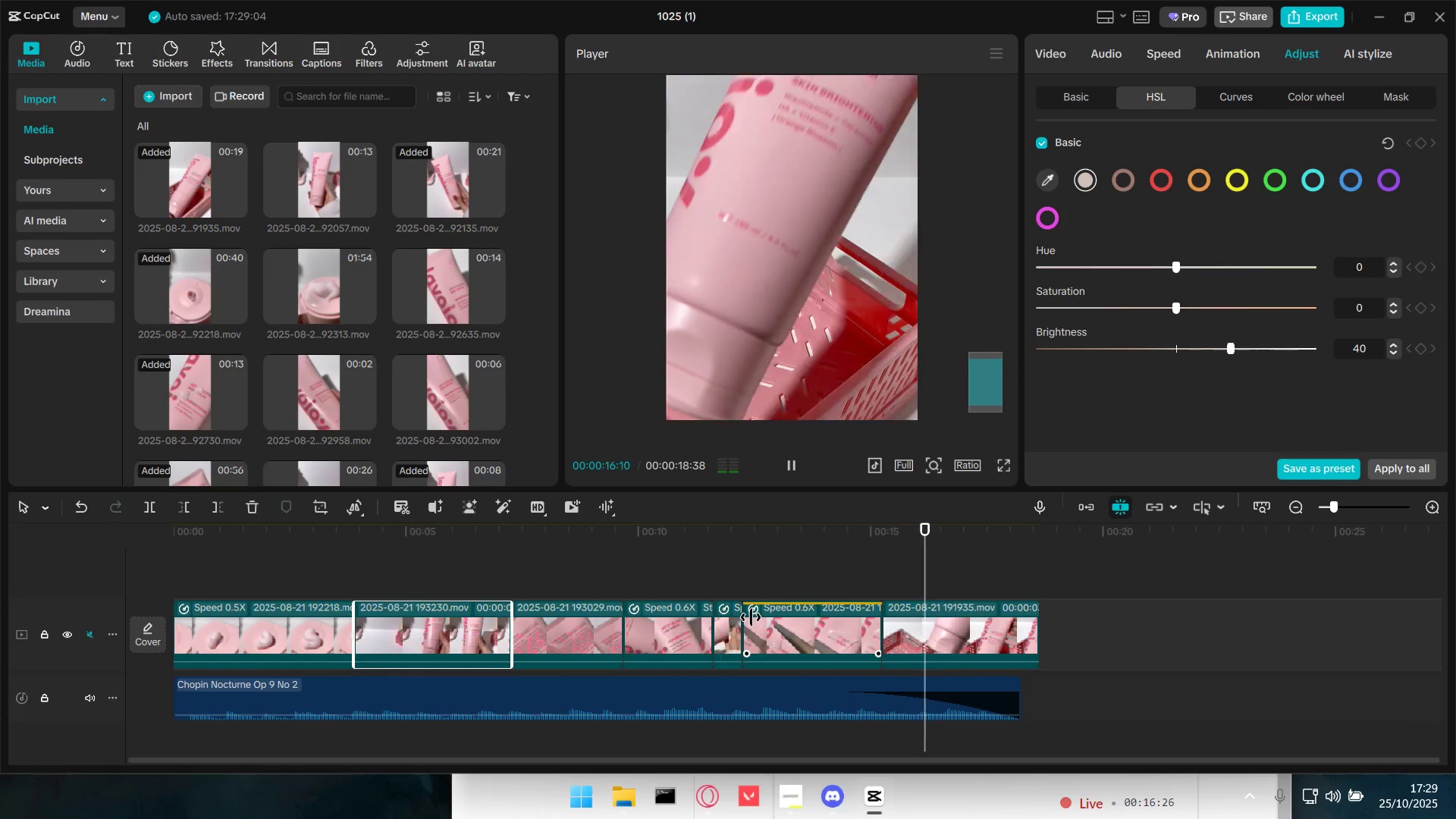 
scroll: coordinate [276, 364], scroll_direction: down, amount: 7.0
 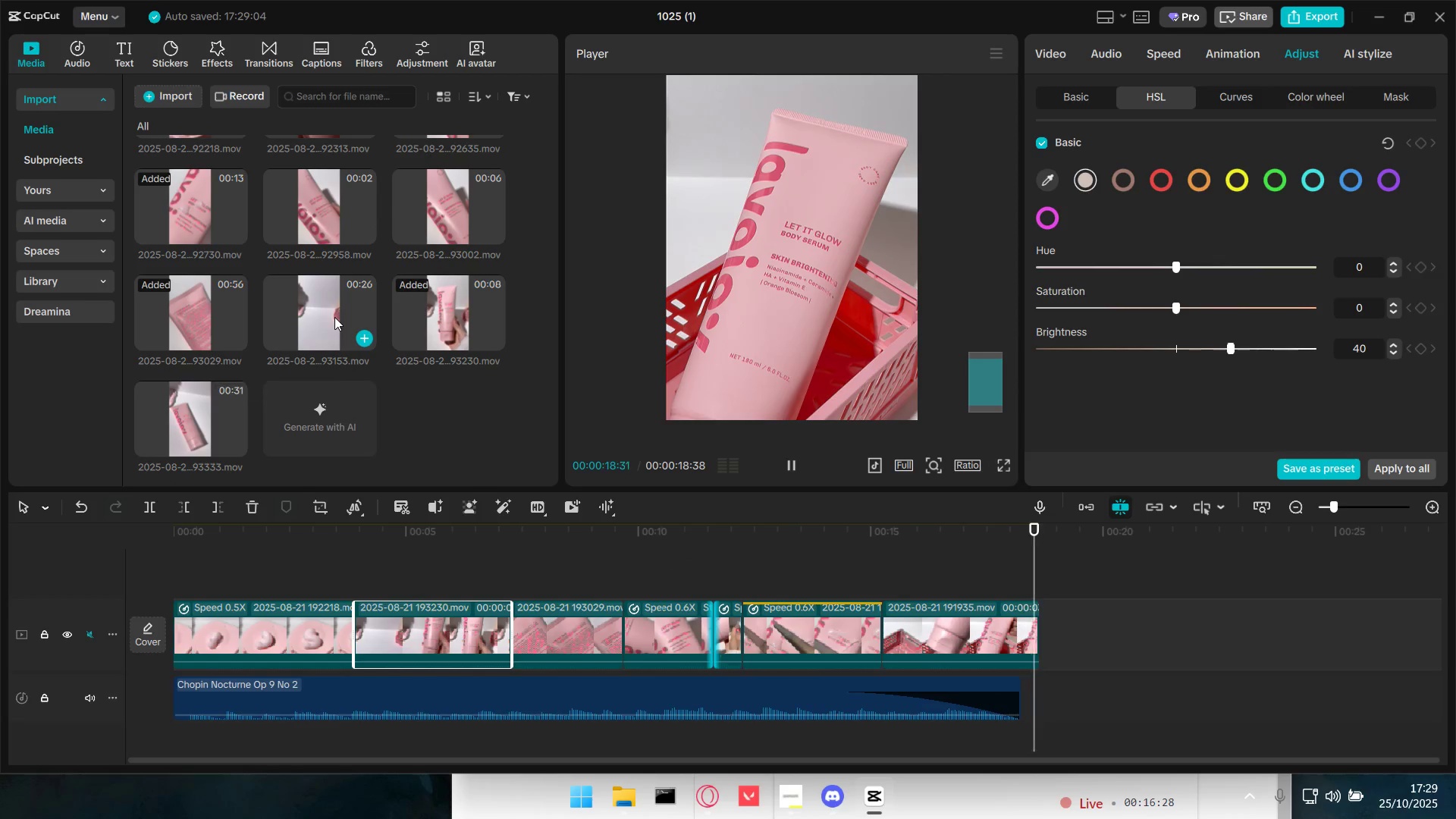 
key(Space)
 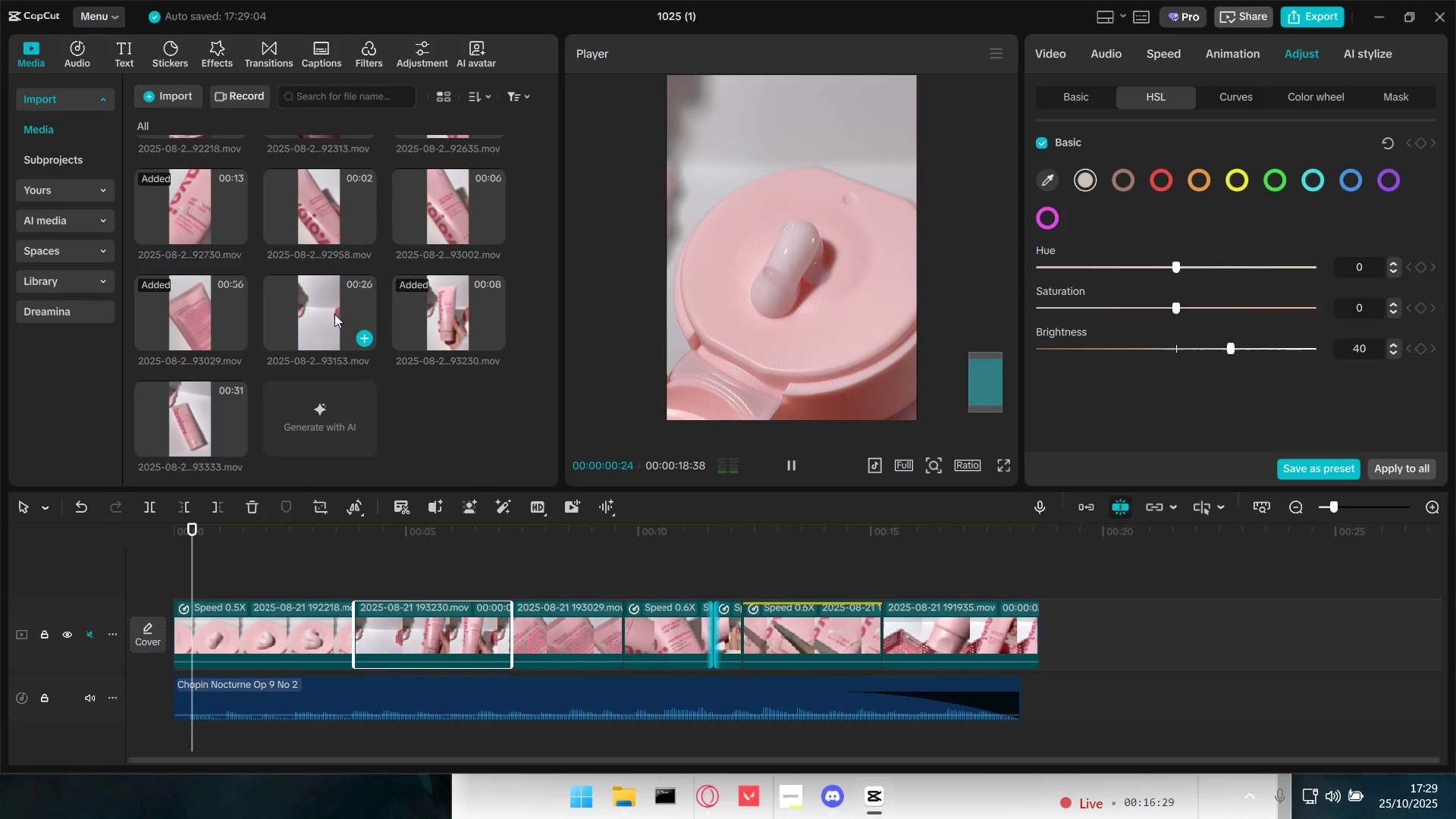 
key(Space)
 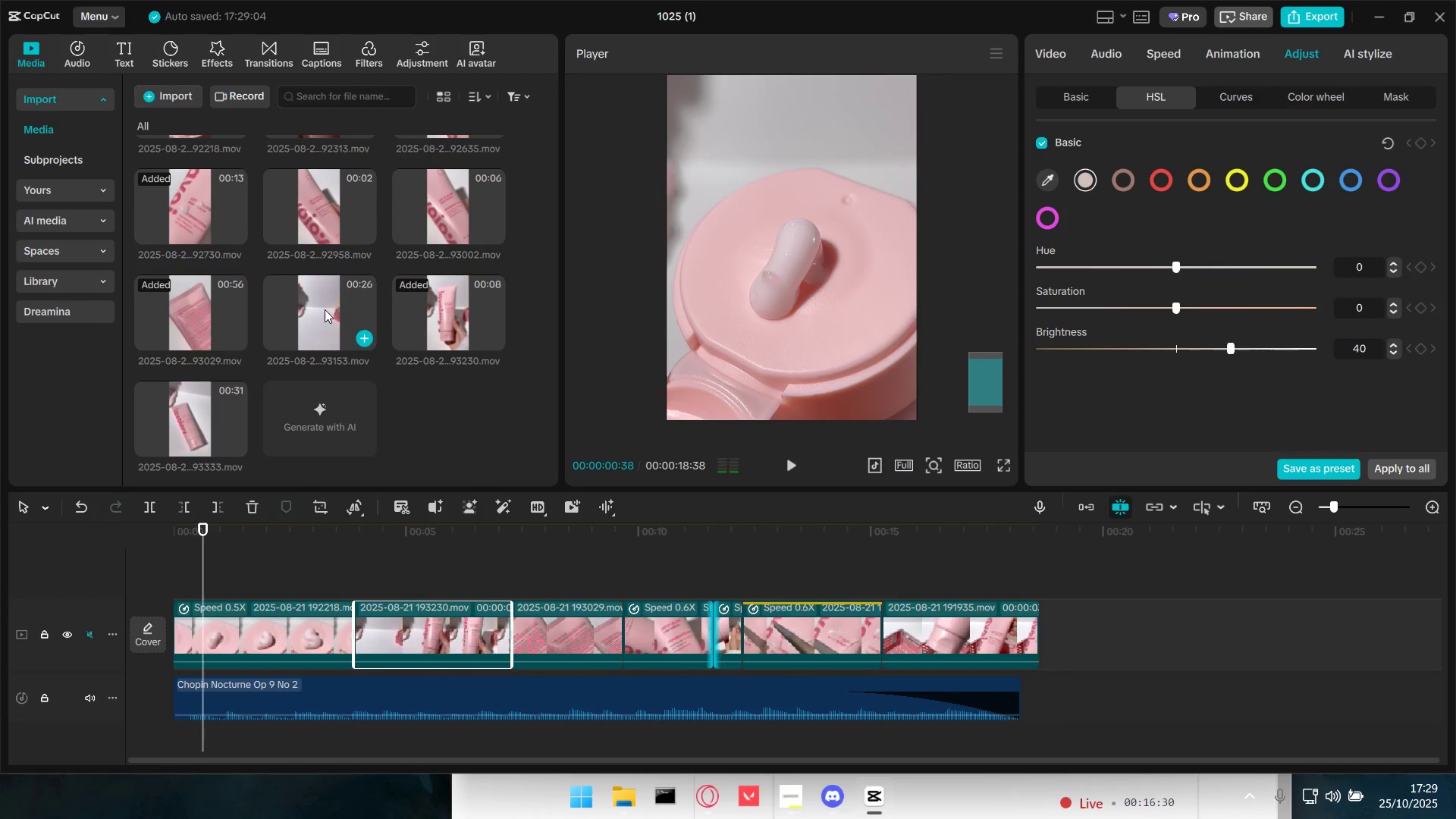 
left_click_drag(start_coordinate=[335, 311], to_coordinate=[1043, 634])
 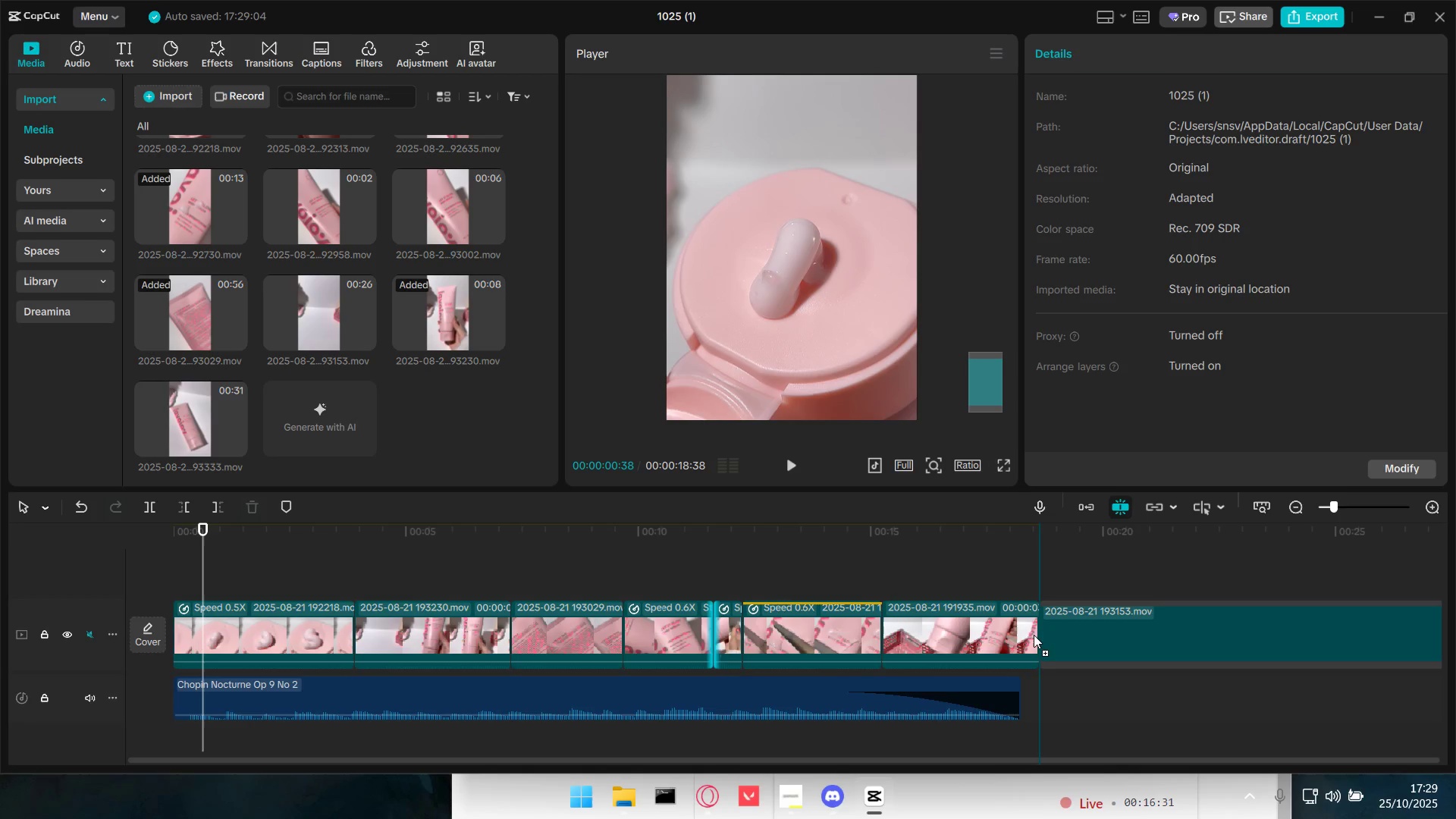 
hold_key(key=ControlLeft, duration=1.12)
scroll: coordinate [1069, 651], scroll_direction: down, amount: 8.0
 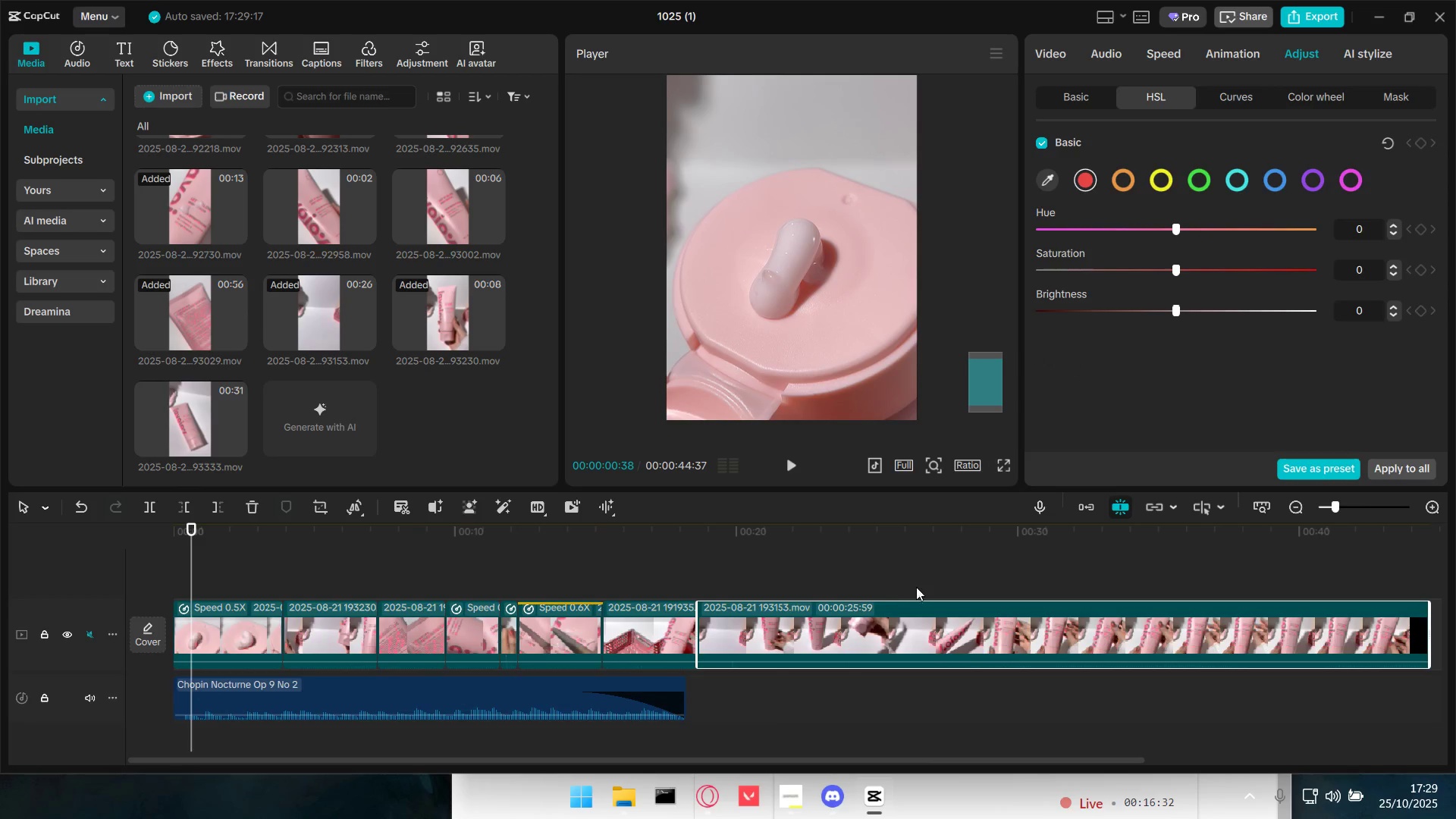 
left_click([1009, 588])
 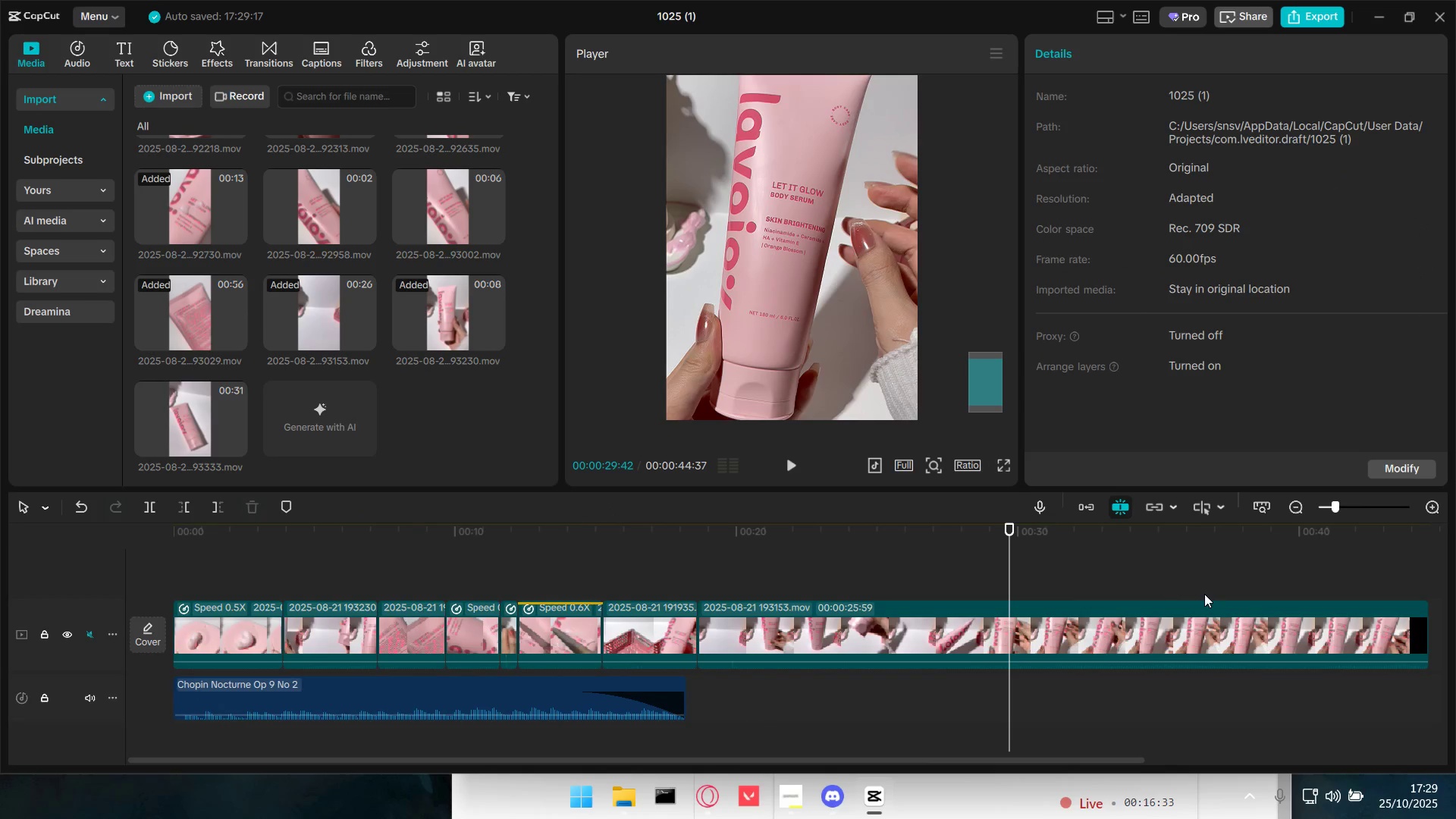 
key(Space)
 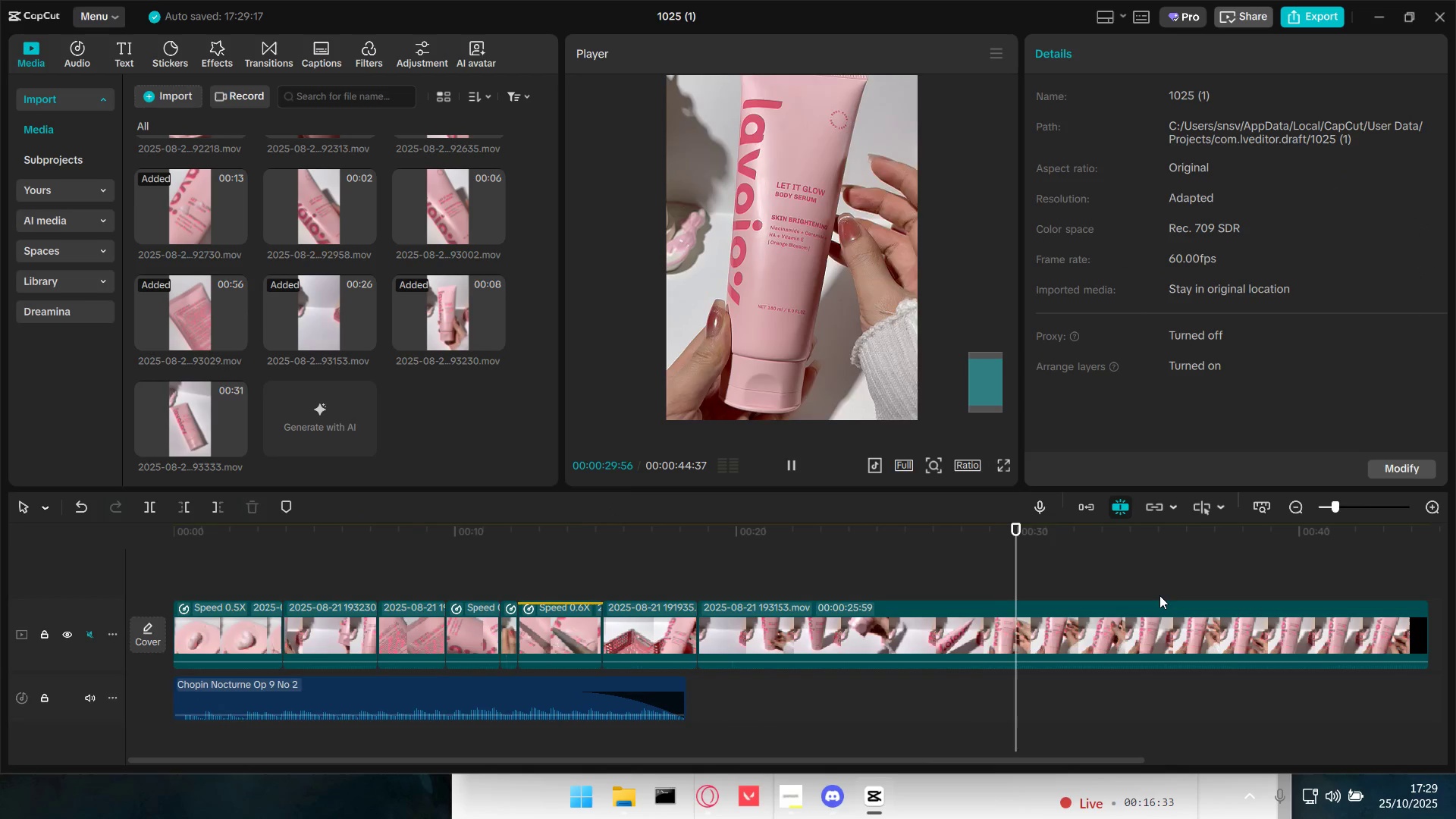 
mouse_move([1164, 611])
 